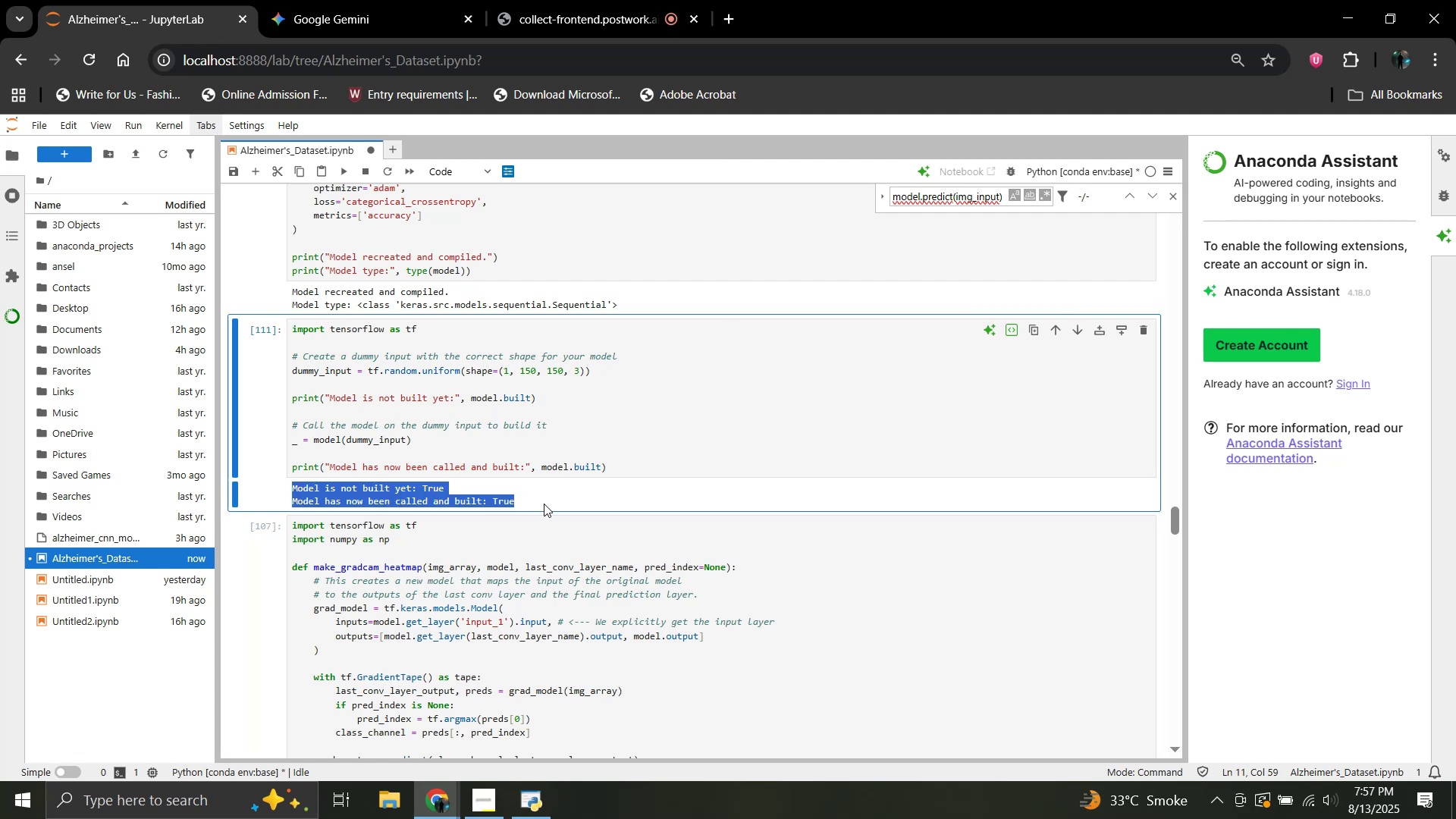 
key(Control+C)
 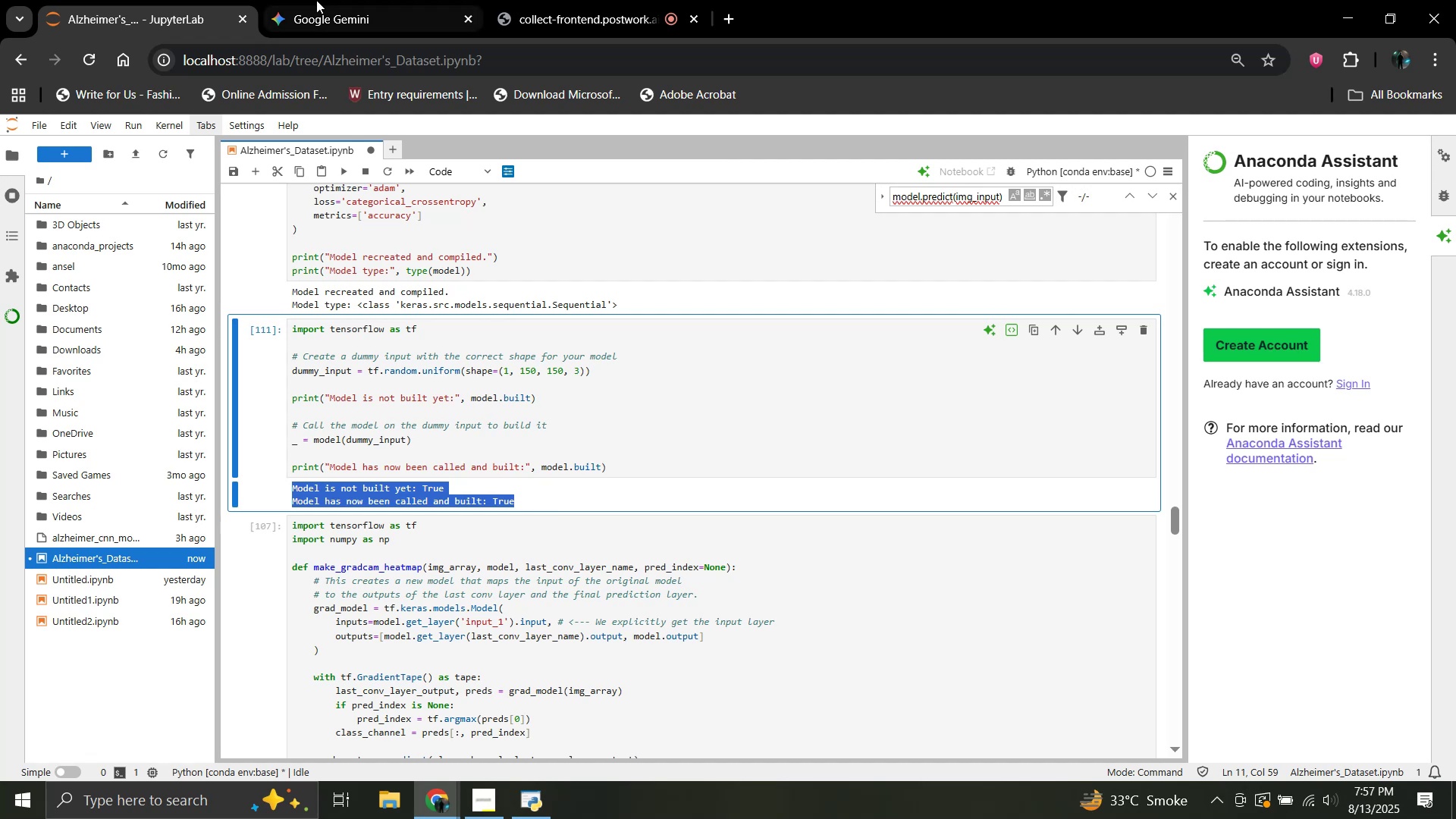 
left_click([316, 0])
 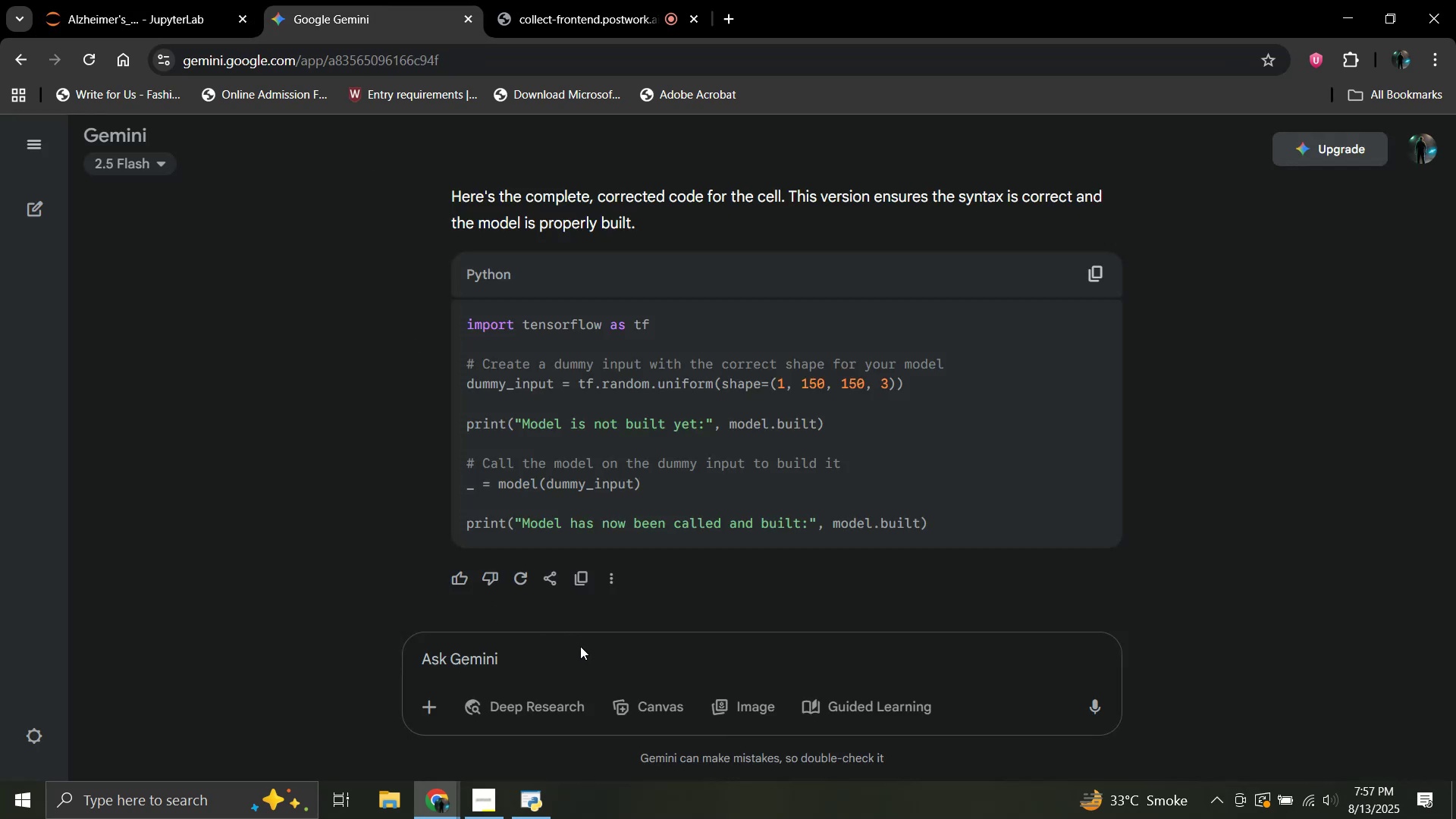 
left_click([580, 646])
 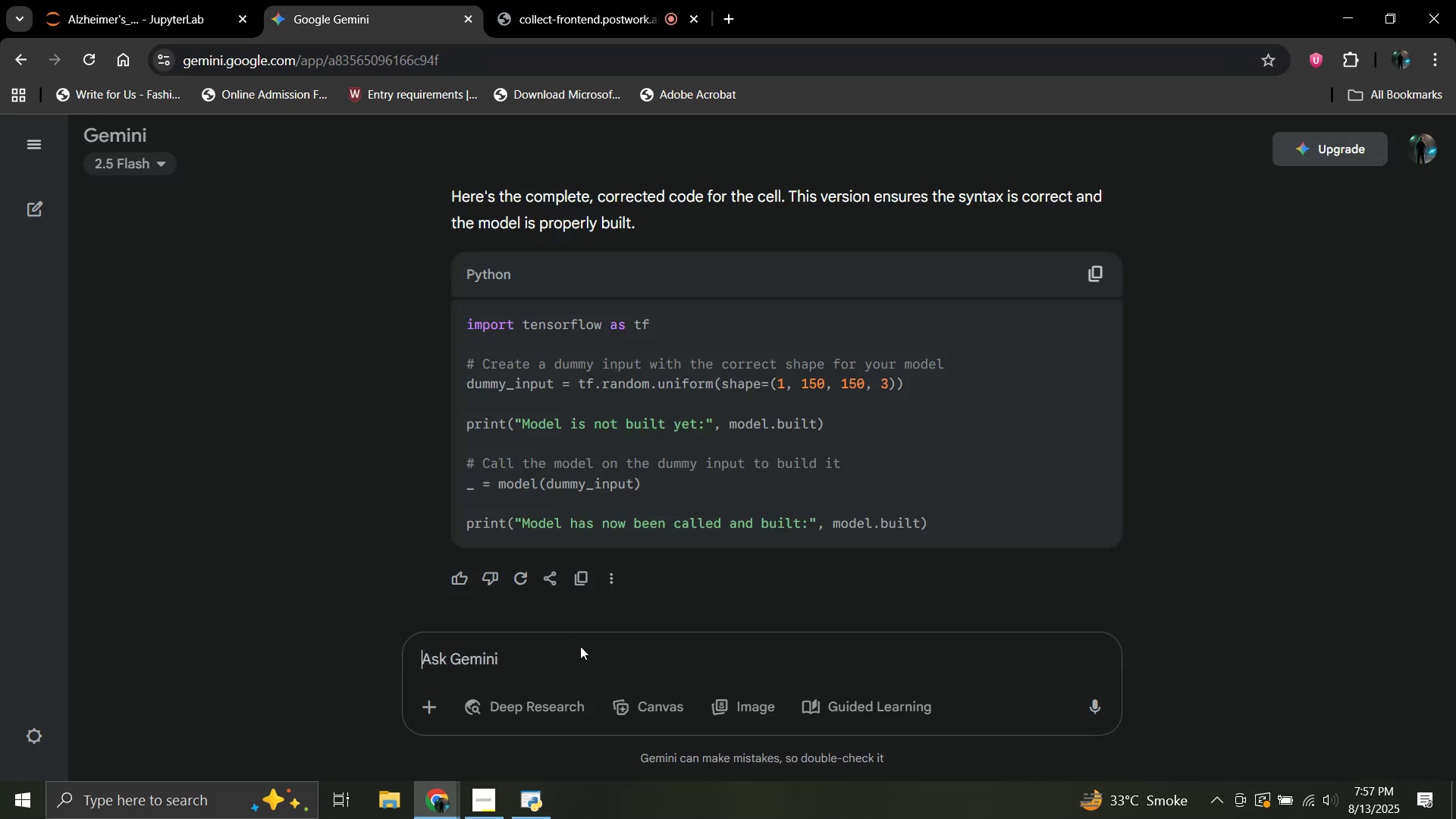 
key(Control+ControlLeft)
 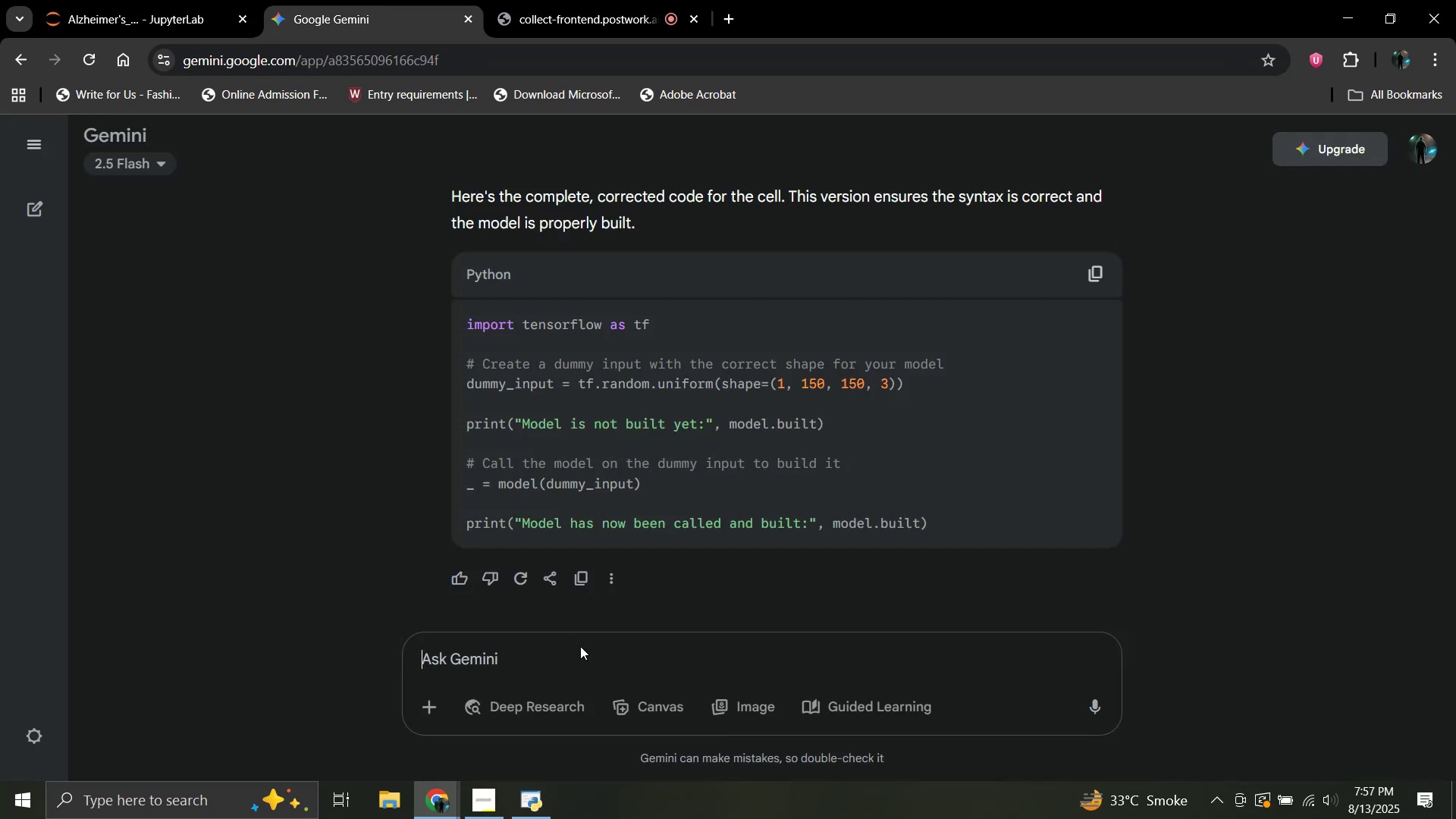 
key(Control+V)
 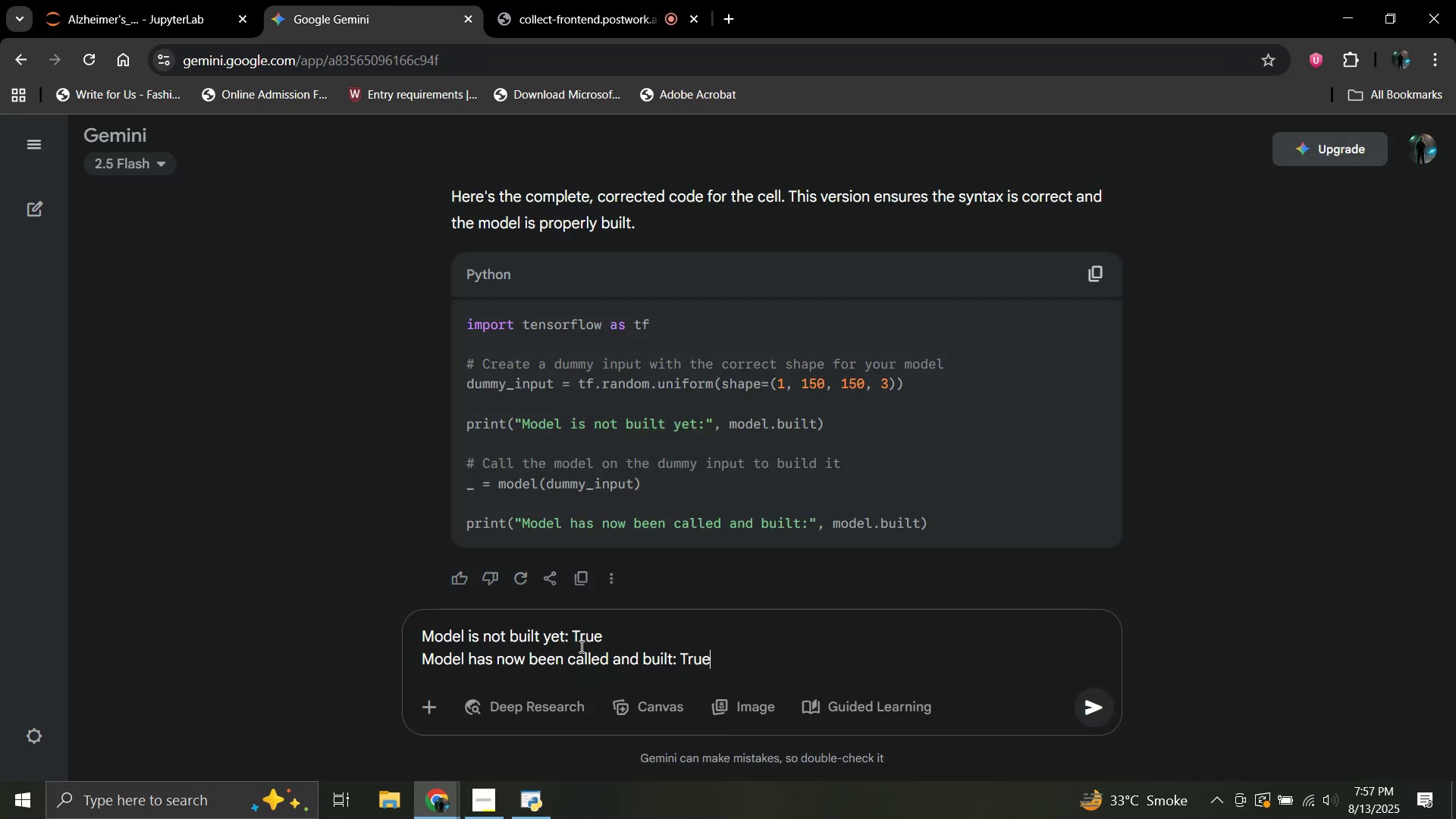 
key(Enter)
 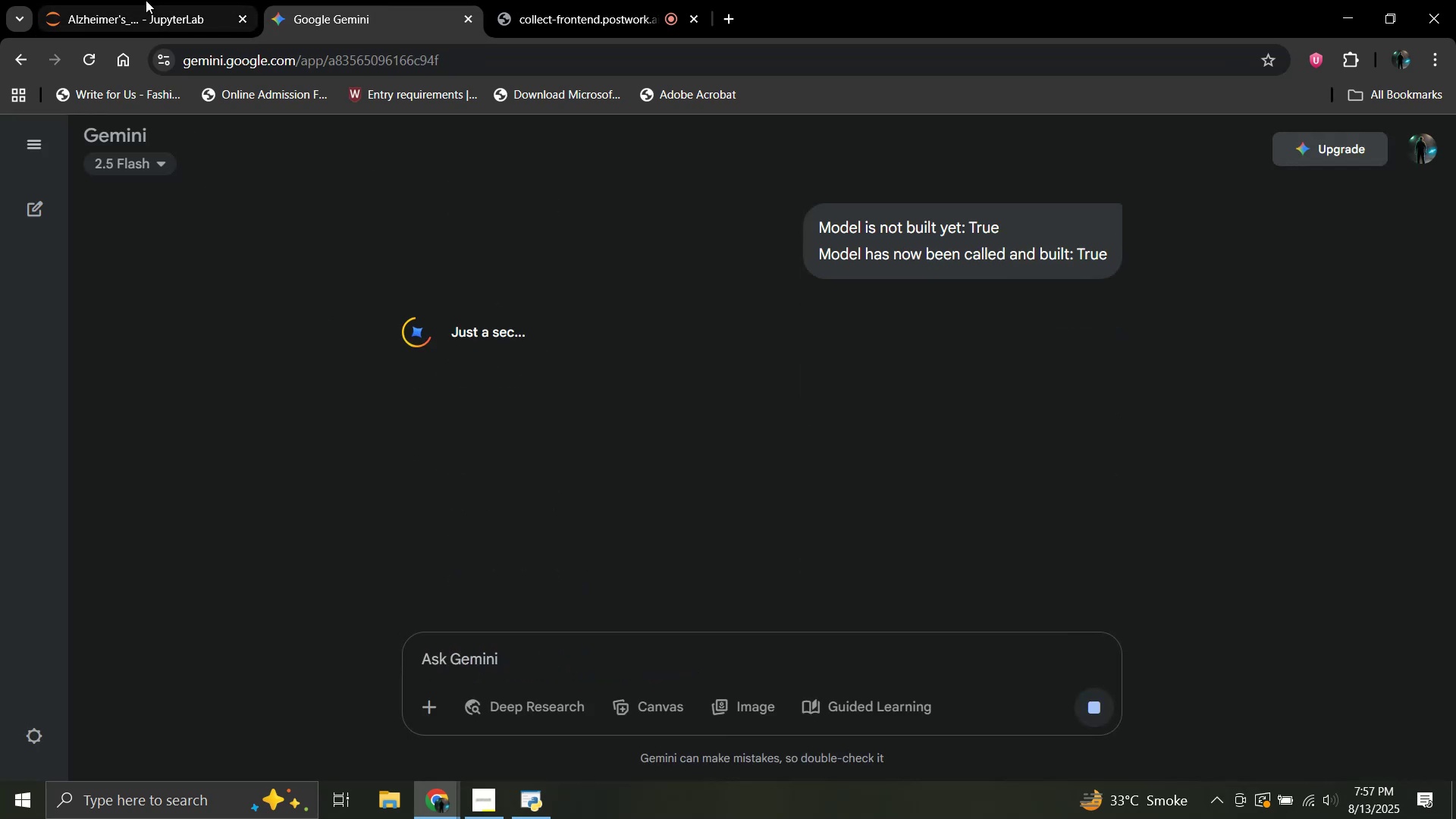 
left_click([146, 0])
 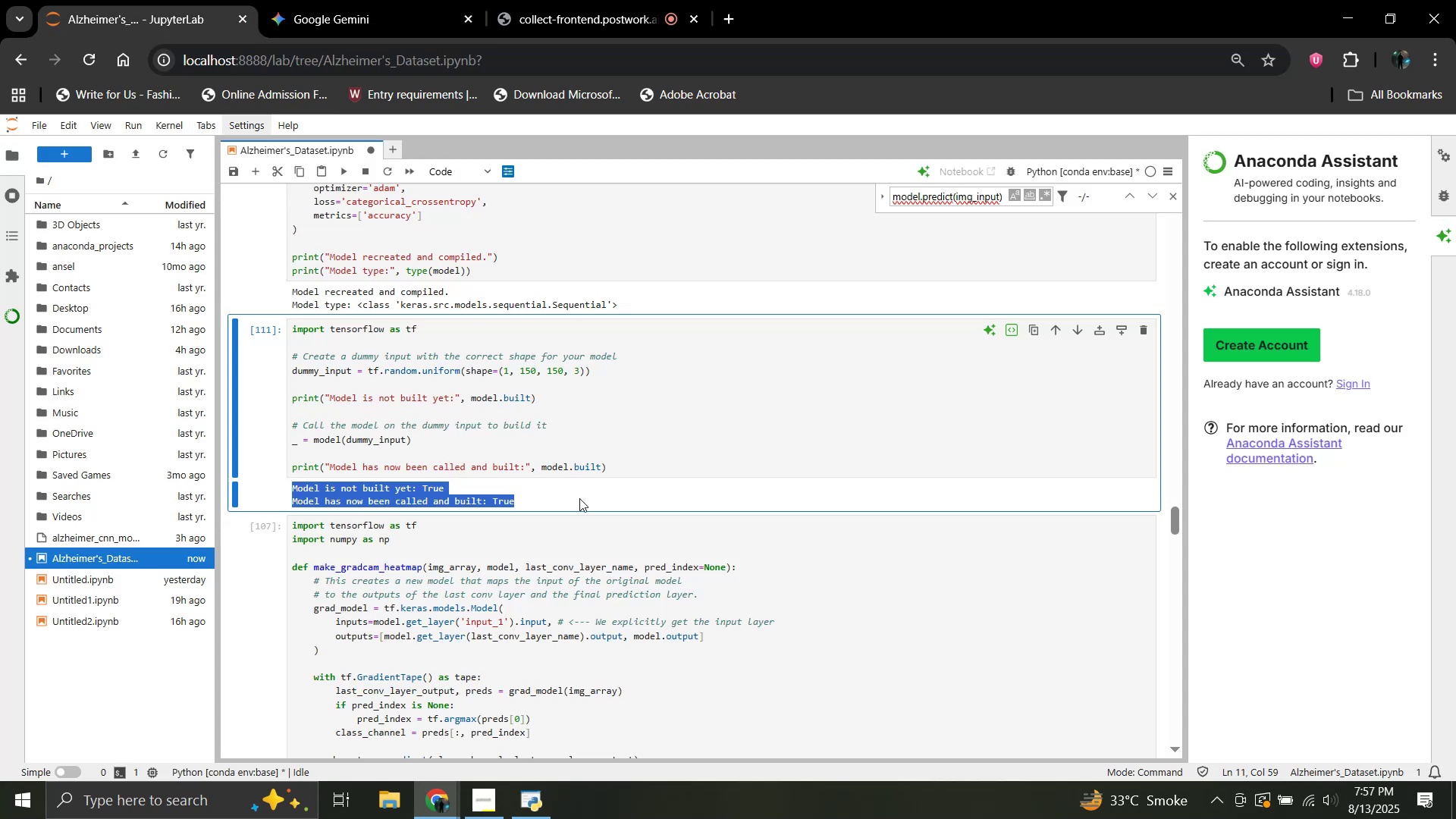 
double_click([540, 556])
 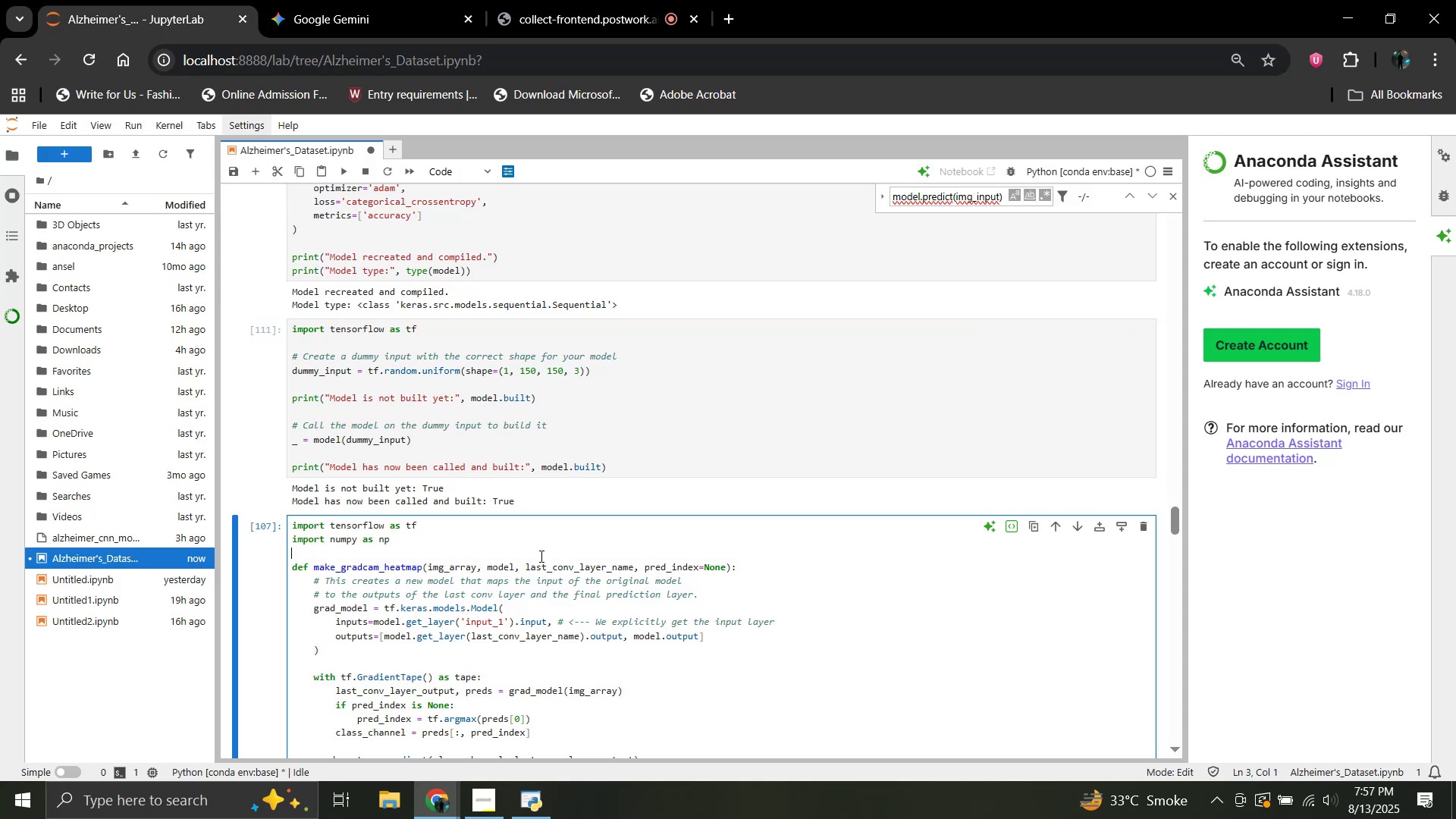 
key(Control+V)
 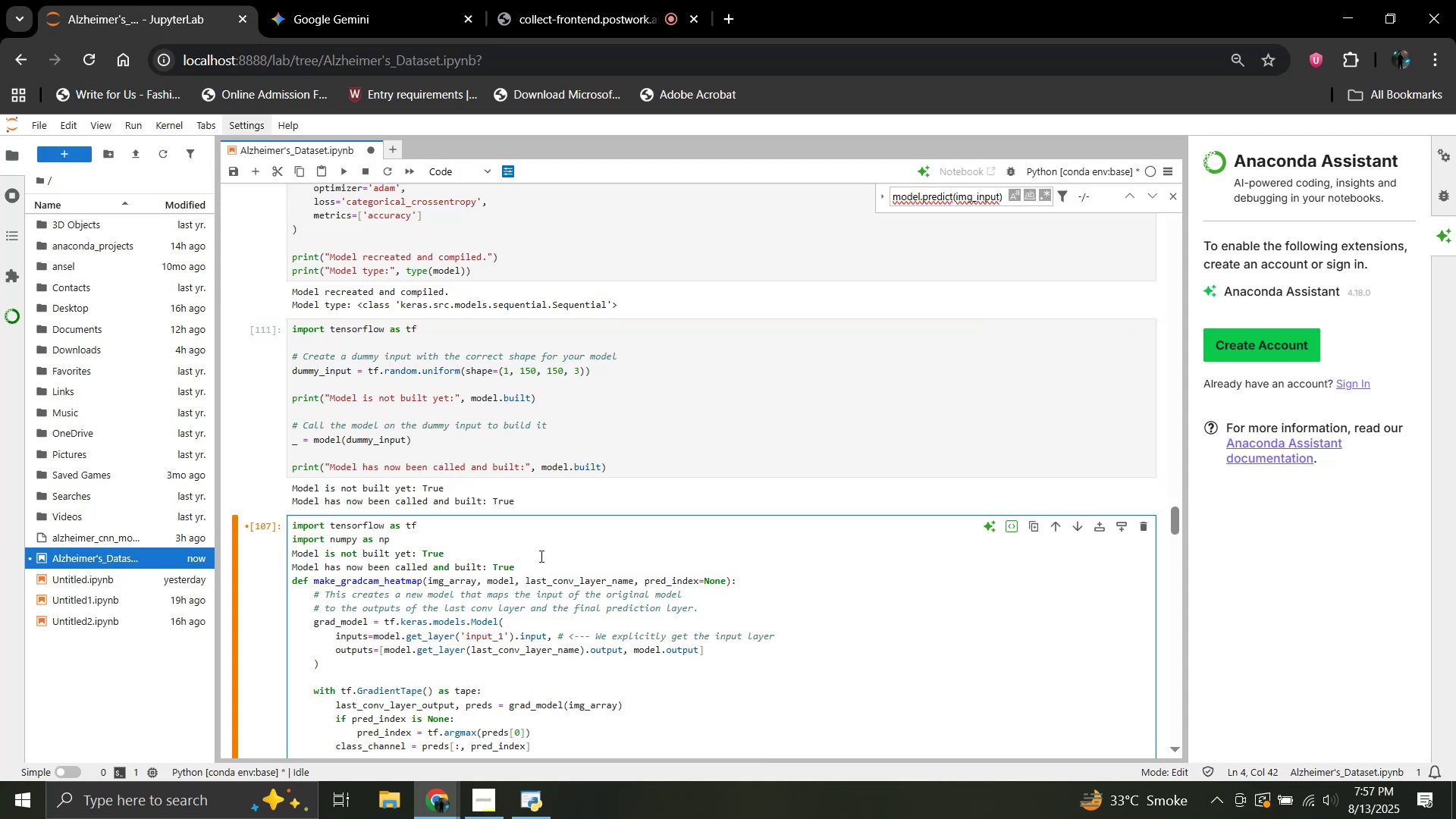 
scroll: coordinate [537, 553], scroll_direction: down, amount: 19.0
 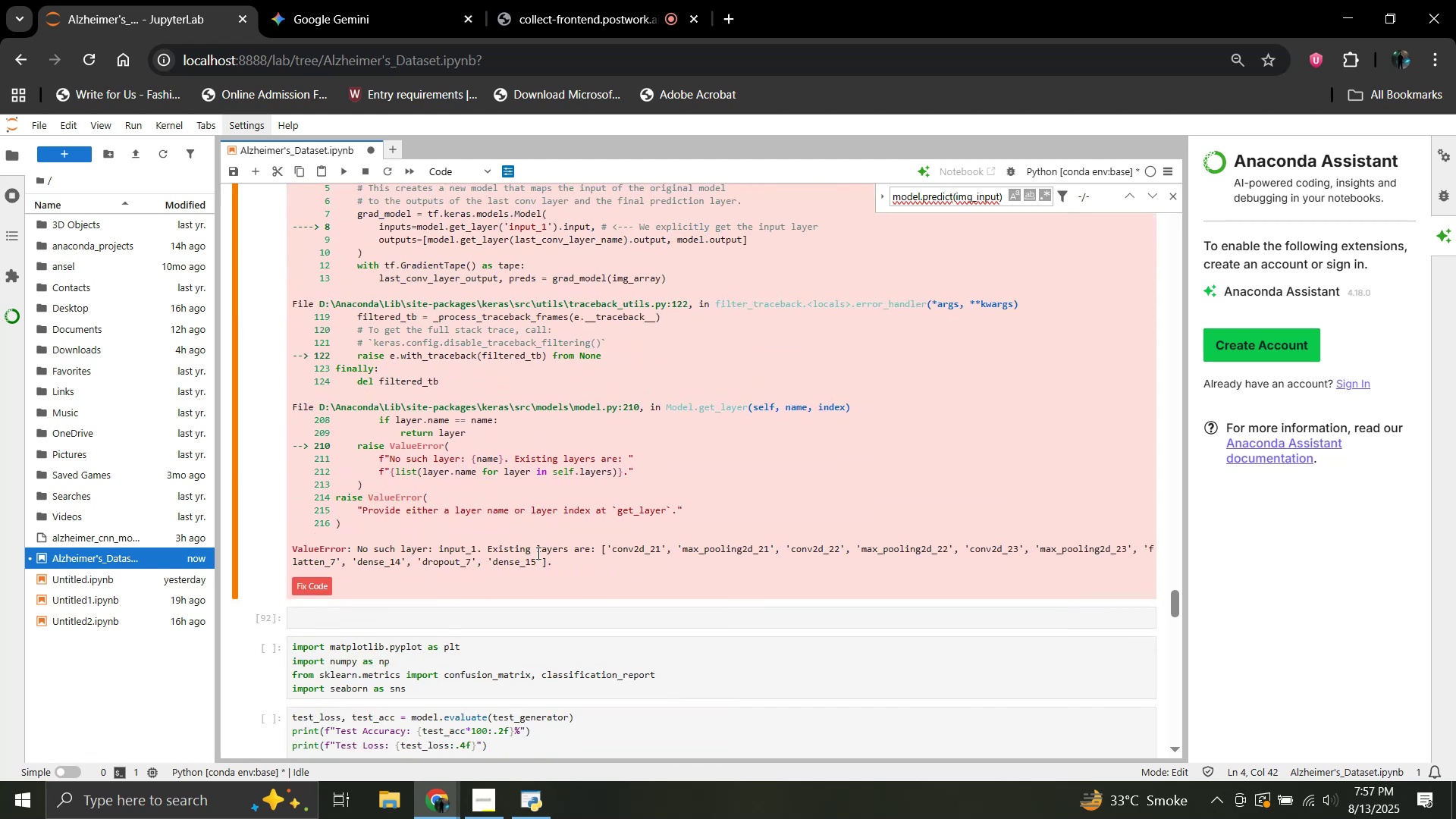 
scroll: coordinate [537, 553], scroll_direction: up, amount: 22.0
 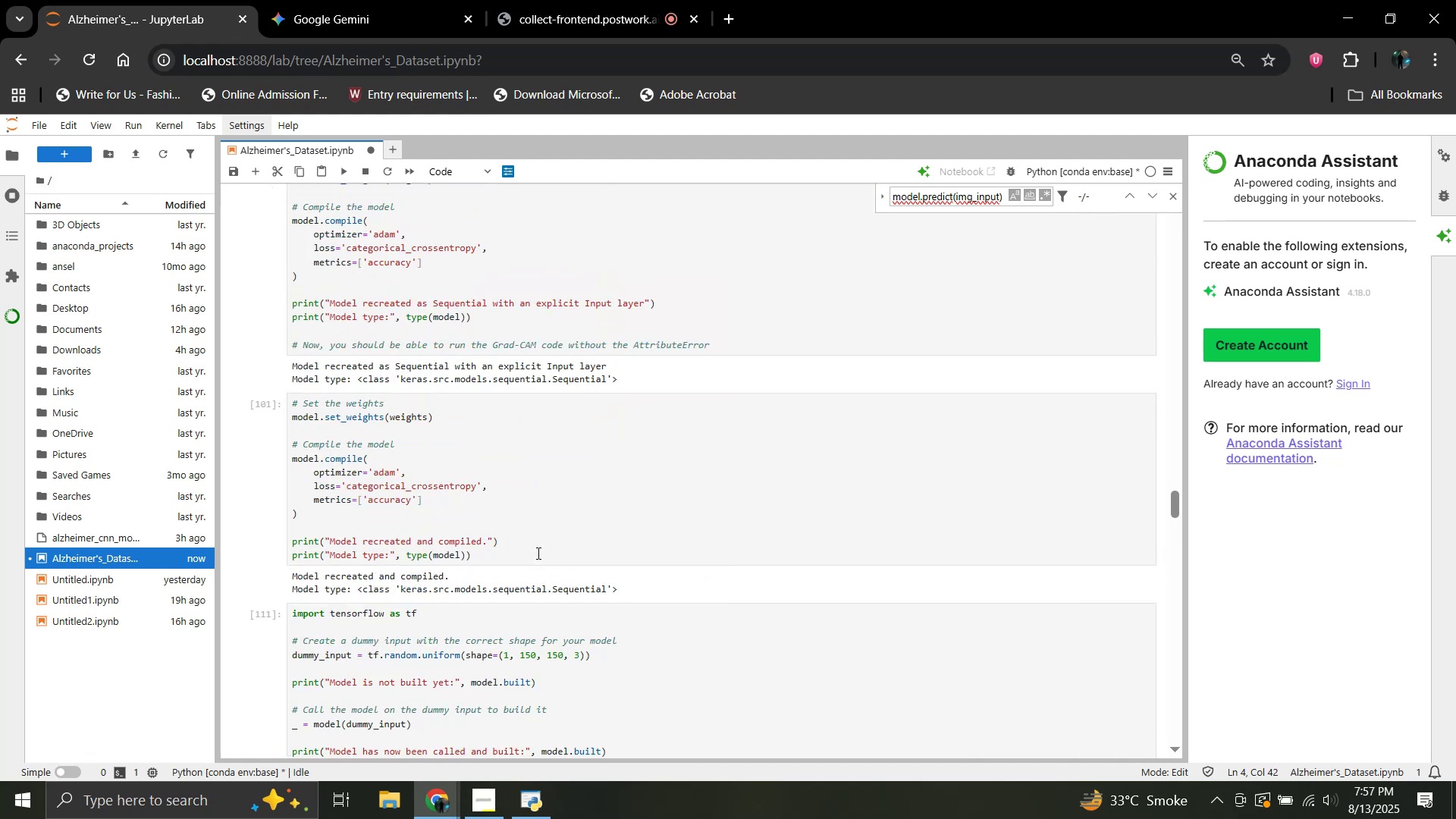 
scroll: coordinate [533, 555], scroll_direction: down, amount: 4.0
 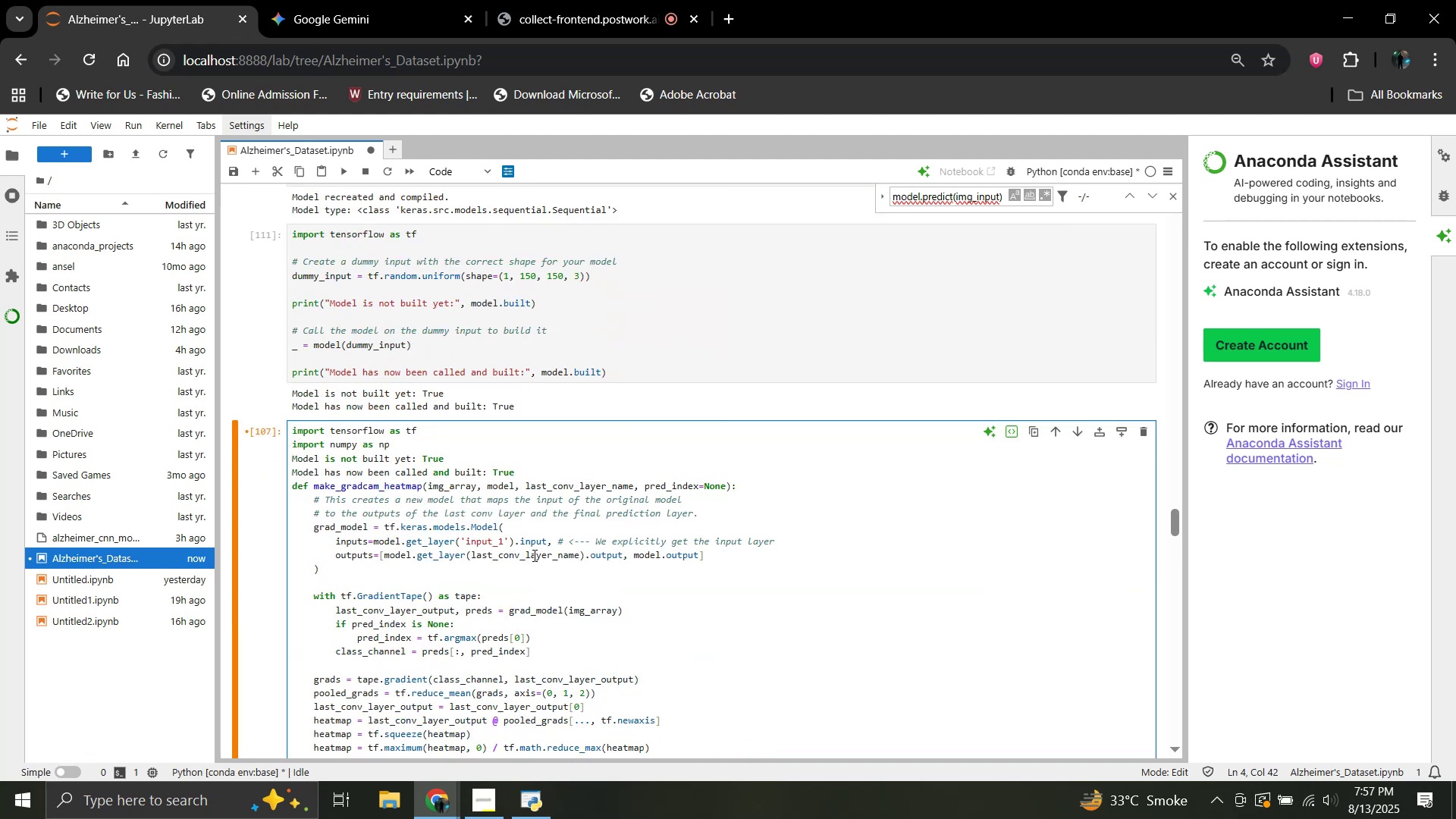 
scroll: coordinate [524, 432], scroll_direction: up, amount: 3.0
 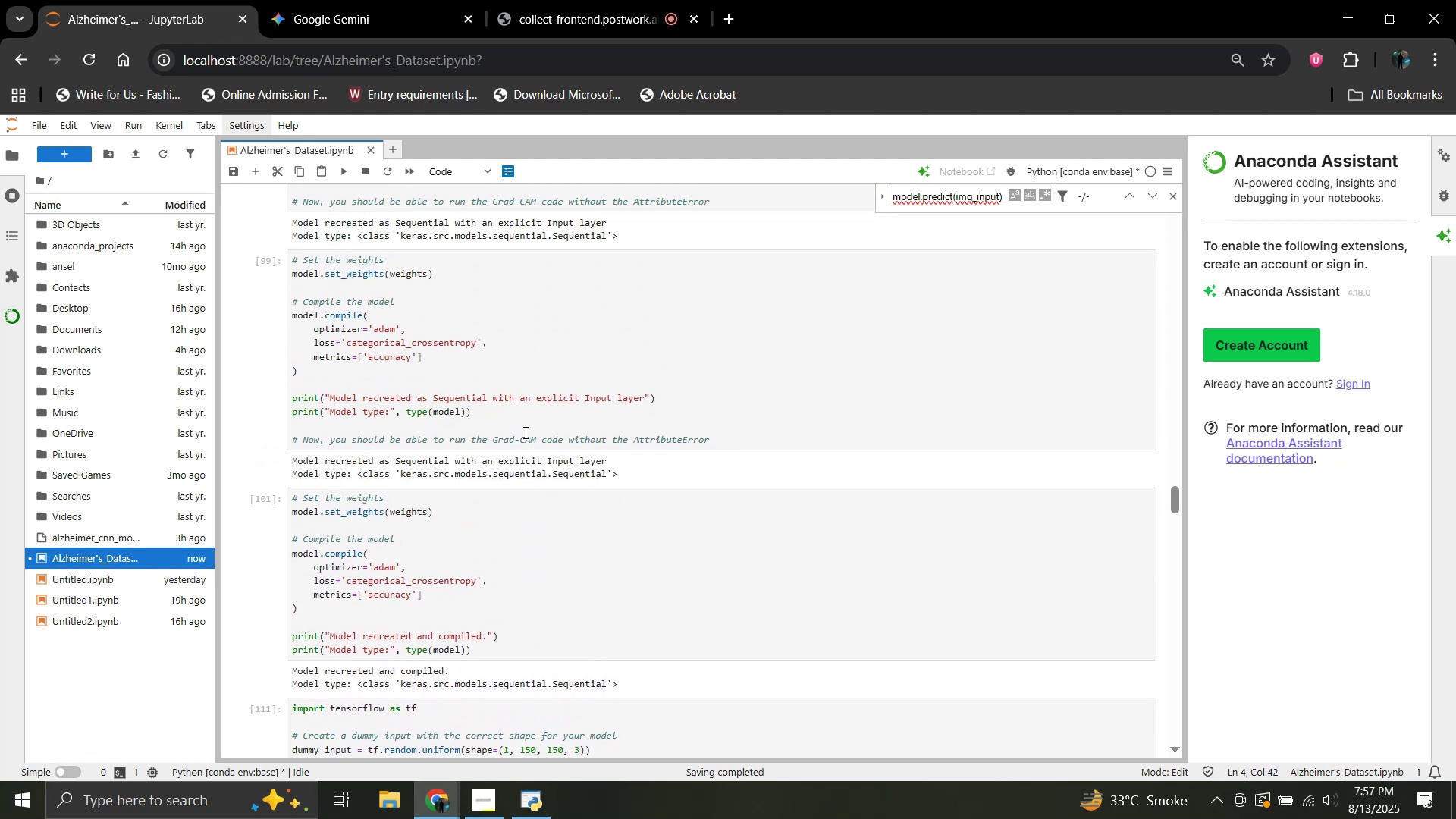 
scroll: coordinate [524, 432], scroll_direction: down, amount: 23.0
 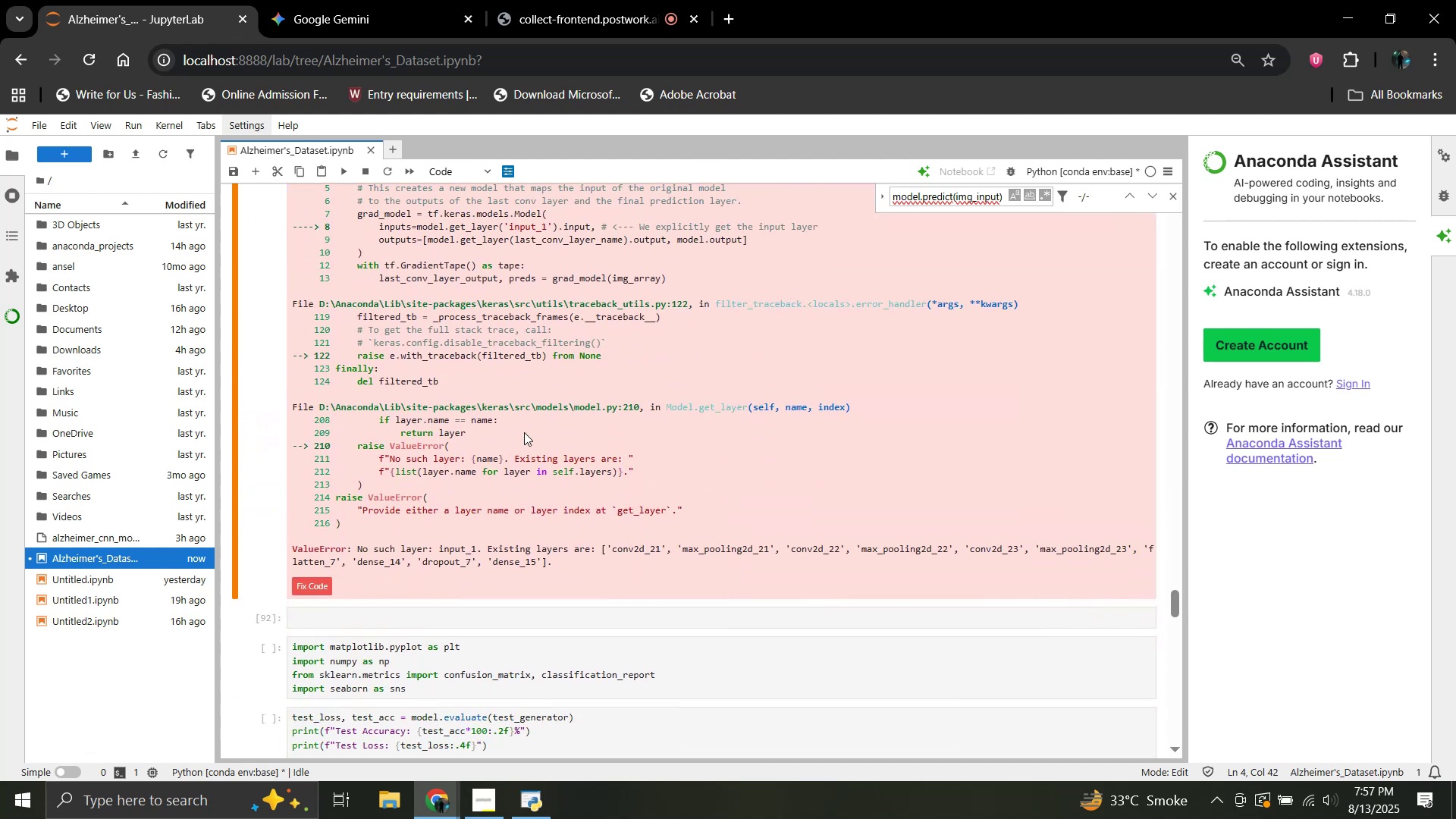 
scroll: coordinate [524, 432], scroll_direction: up, amount: 3.0
 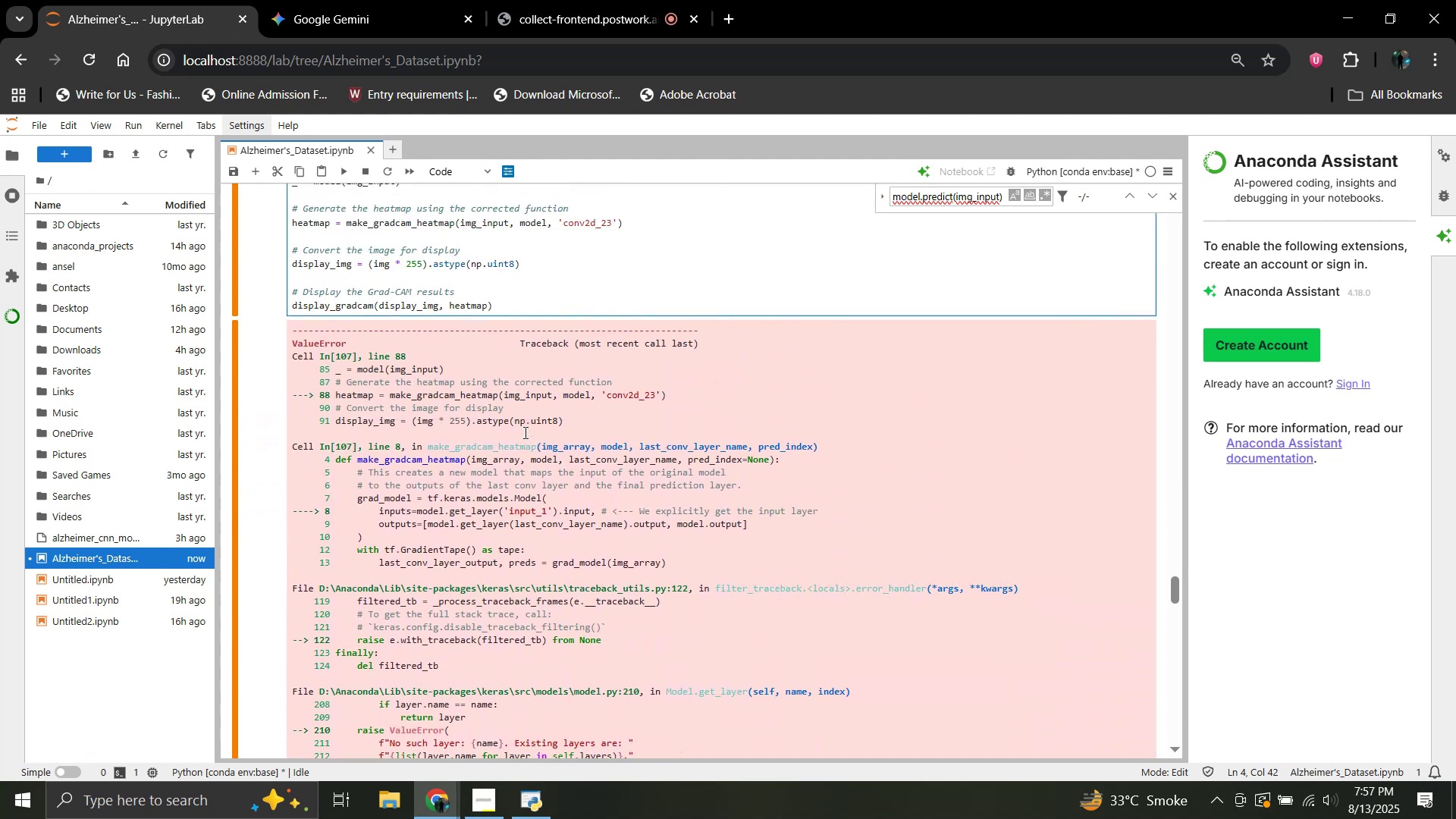 
scroll: coordinate [524, 432], scroll_direction: down, amount: 4.0
 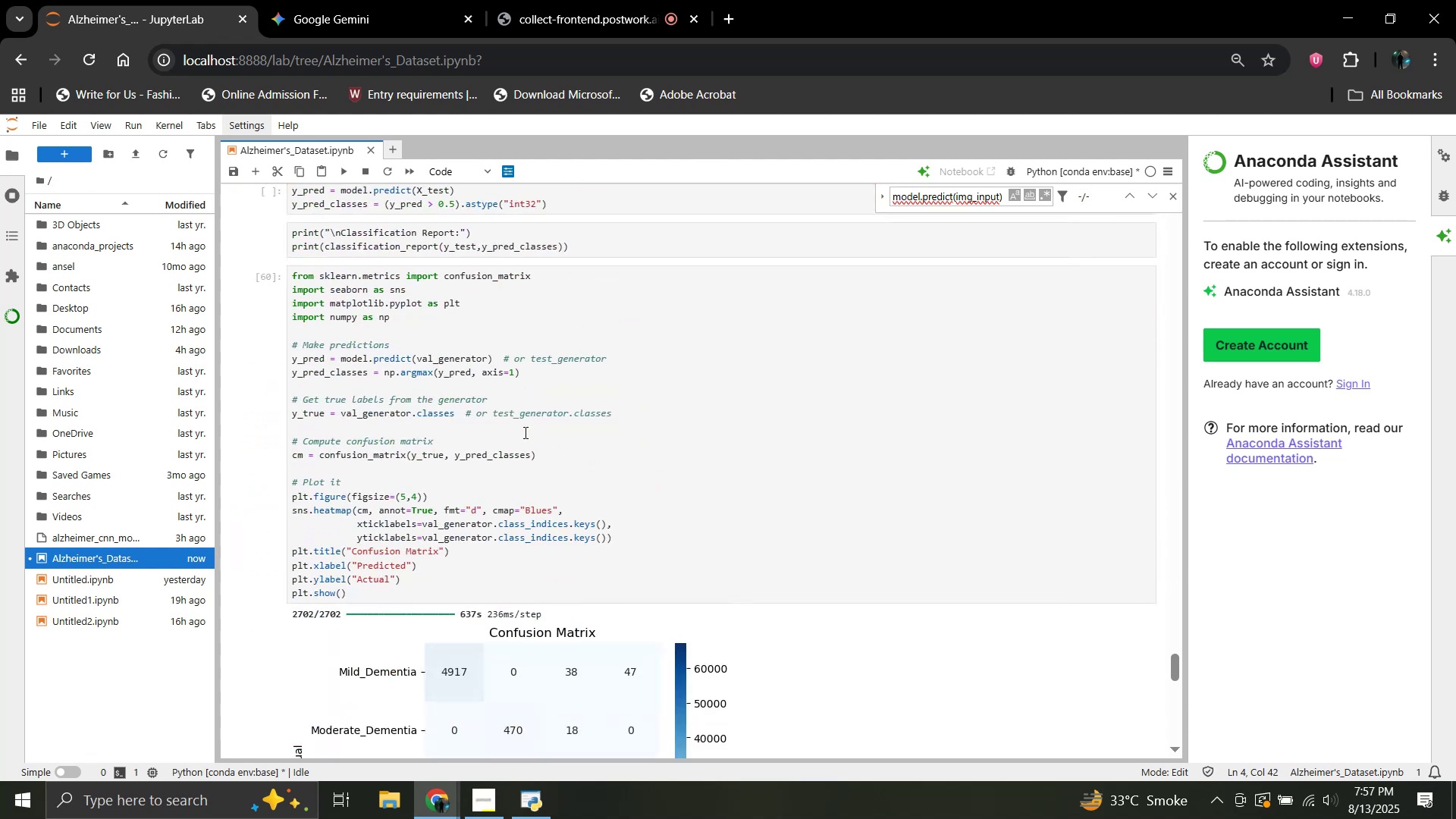 
scroll: coordinate [524, 432], scroll_direction: up, amount: 34.0
 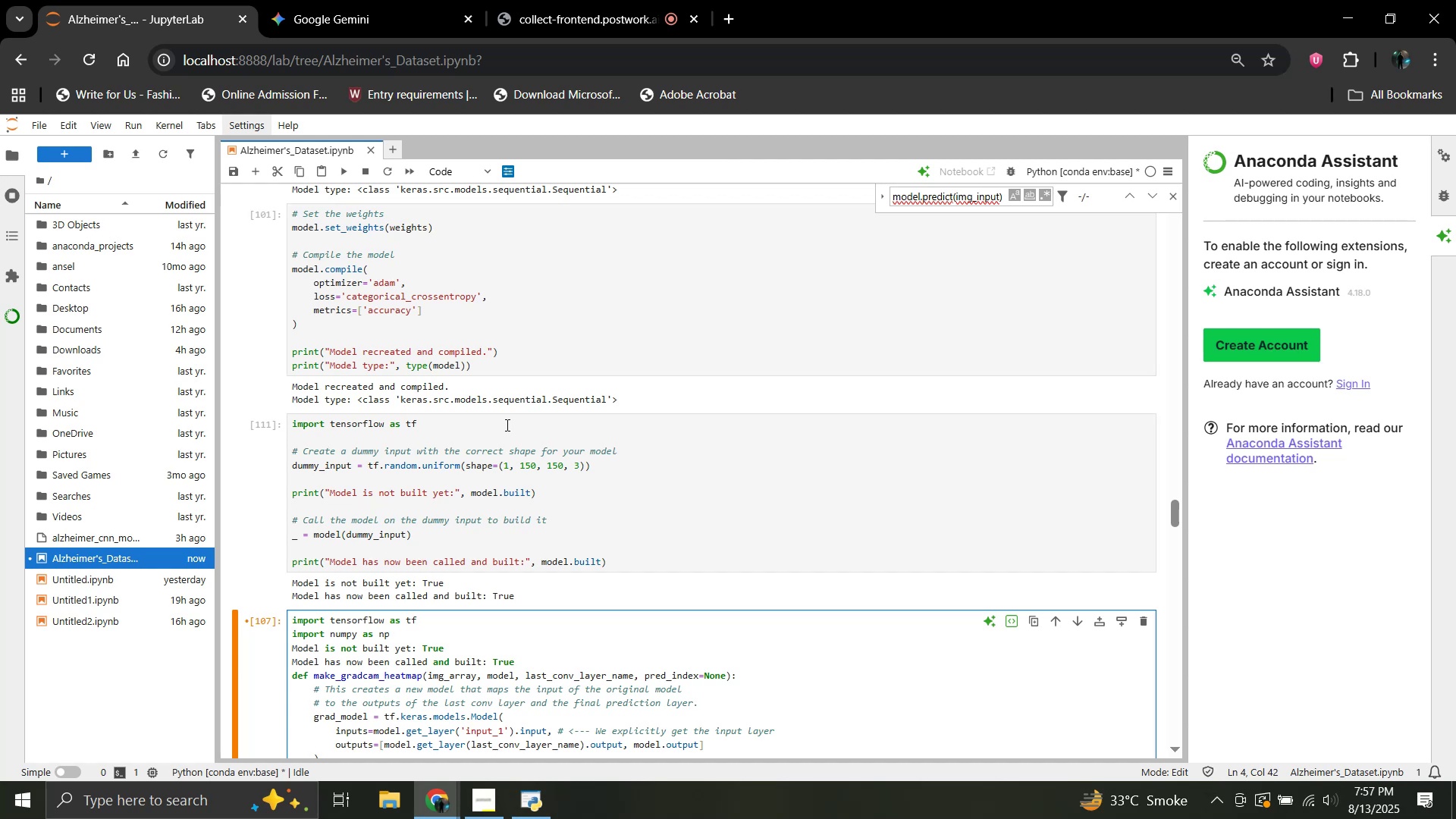 
left_click([403, 0])
 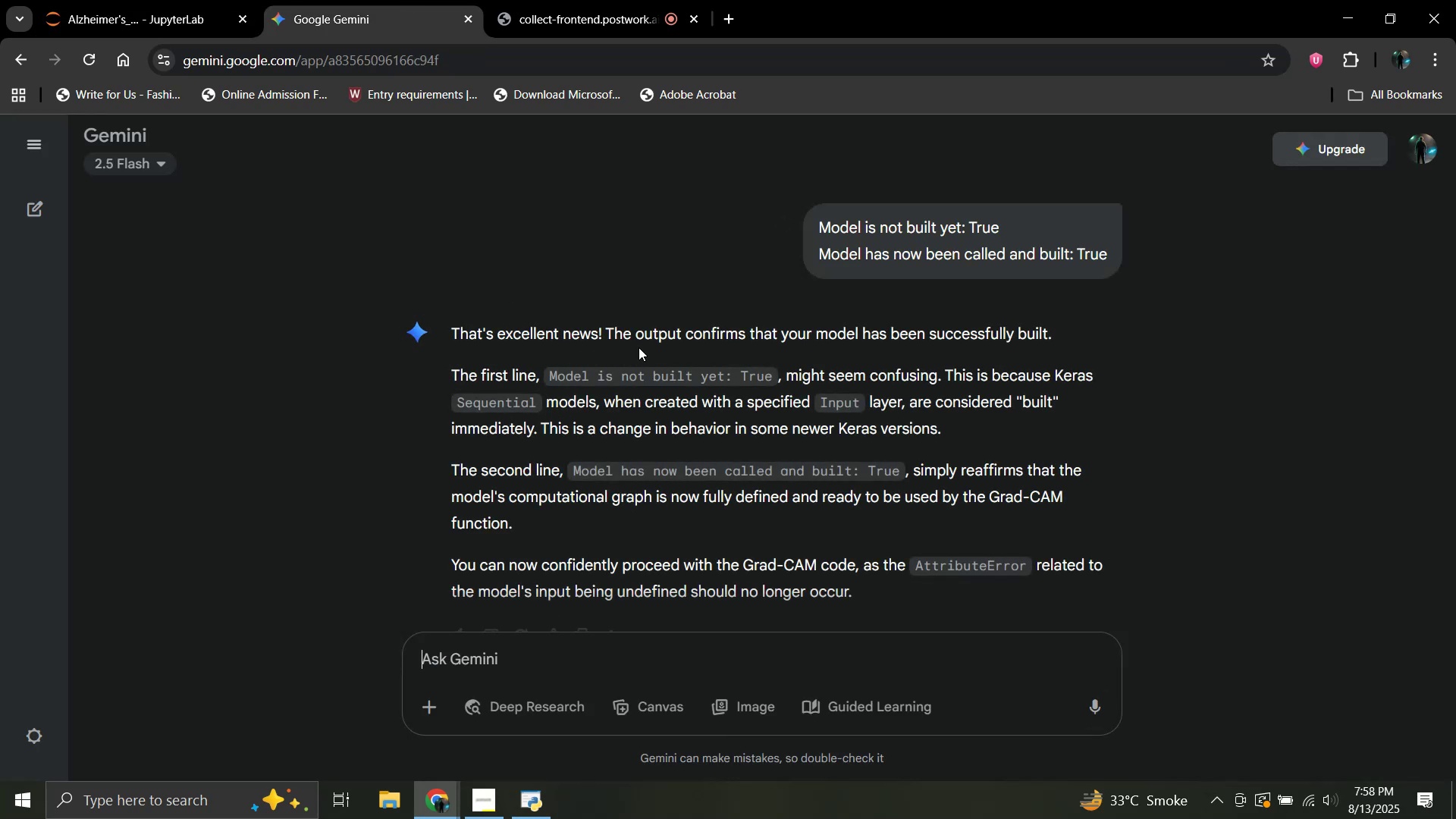 
scroll: coordinate [776, 422], scroll_direction: down, amount: 4.0
 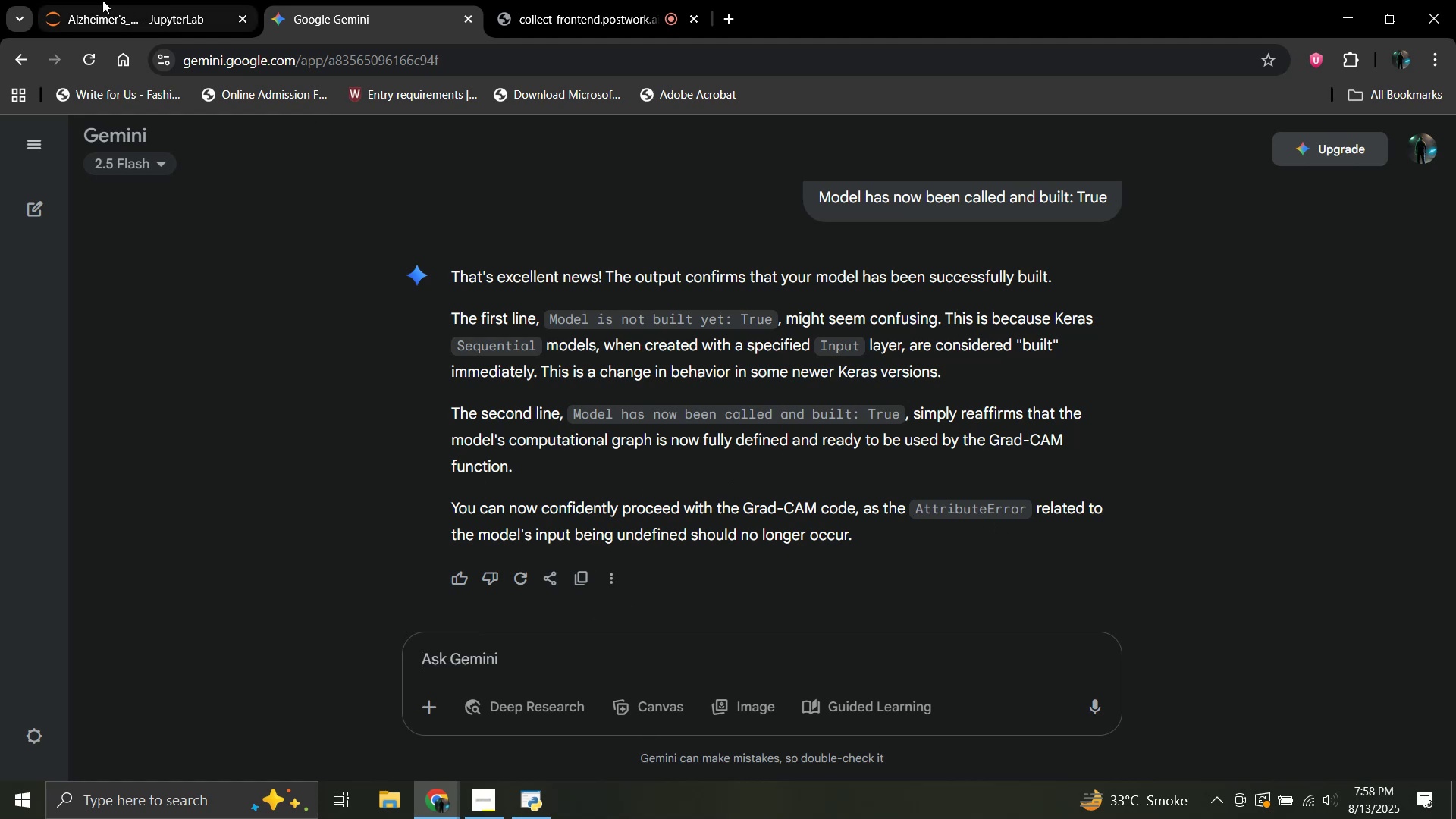 
wait(5.88)
 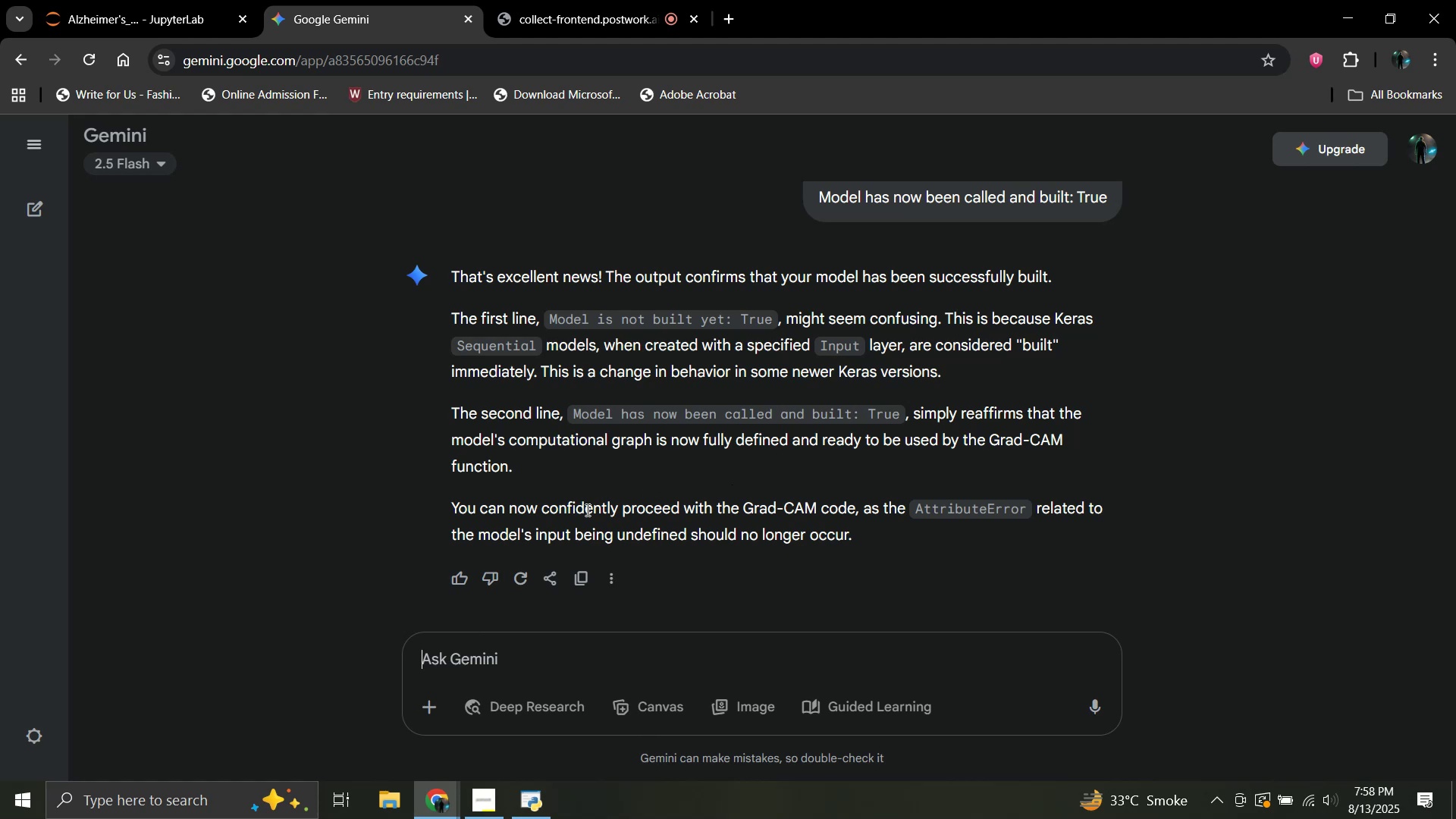 
left_click([102, 0])
 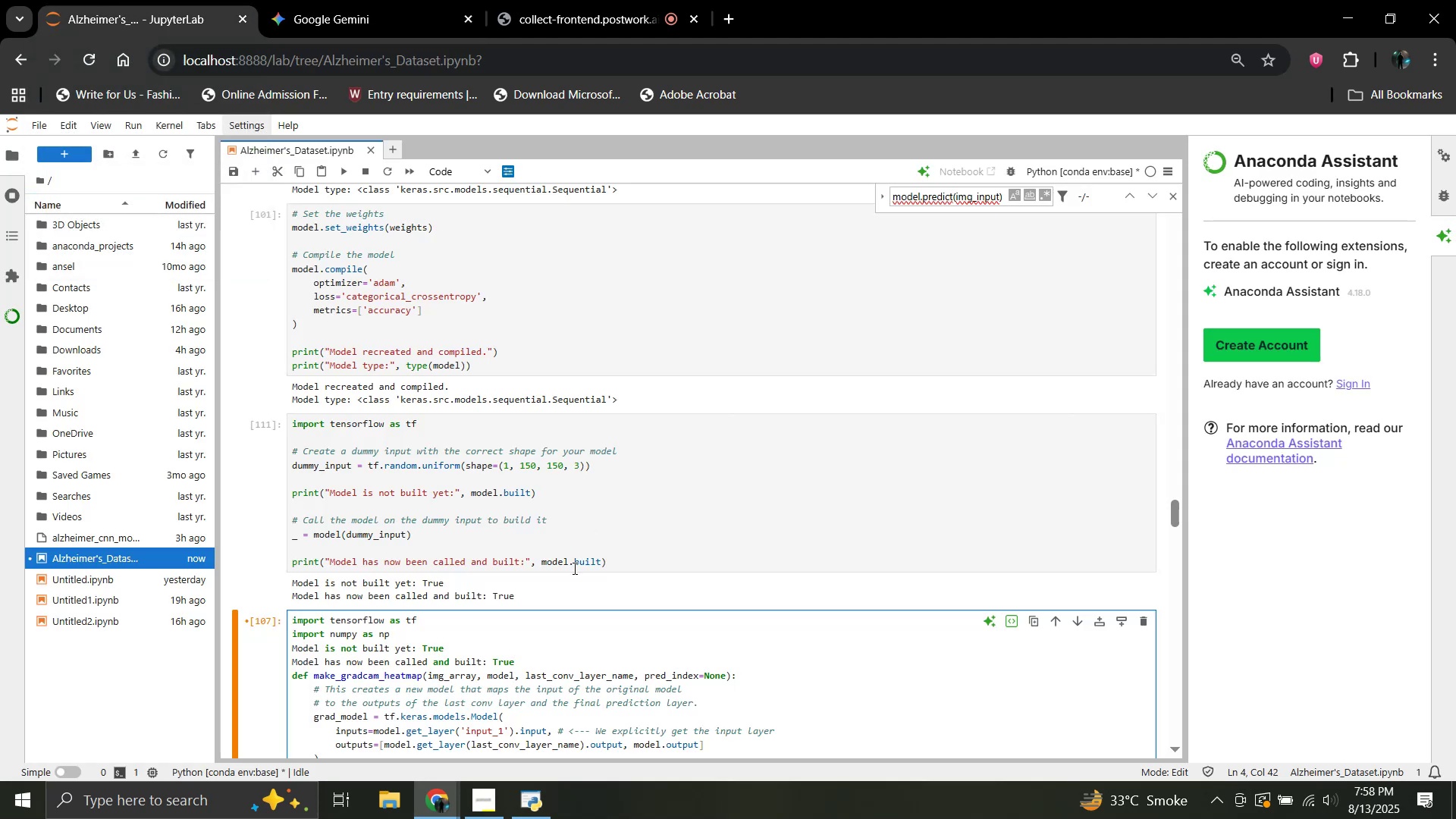 
scroll: coordinate [487, 539], scroll_direction: down, amount: 15.0
 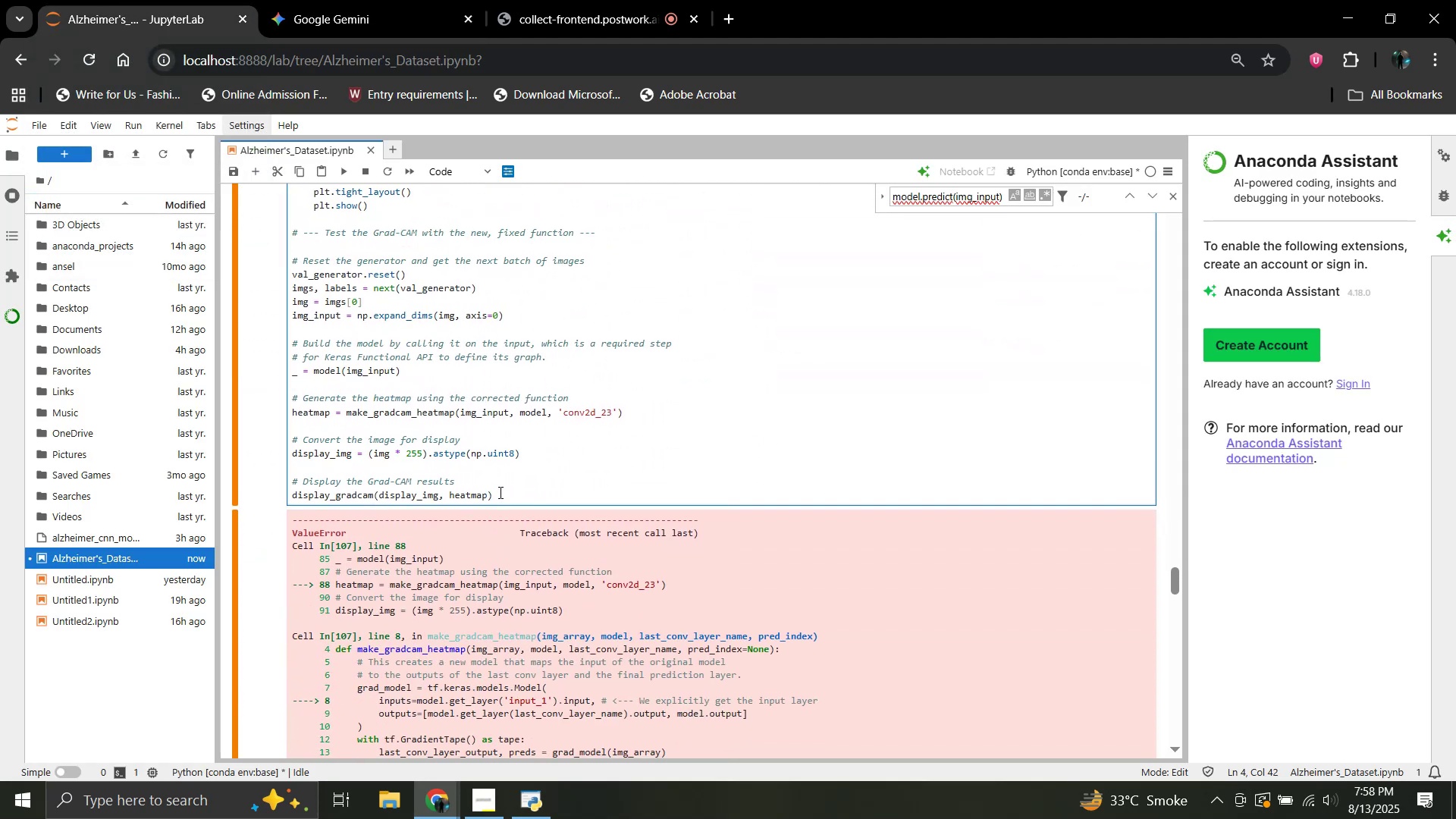 
left_click_drag(start_coordinate=[504, 492], to_coordinate=[277, 614])
 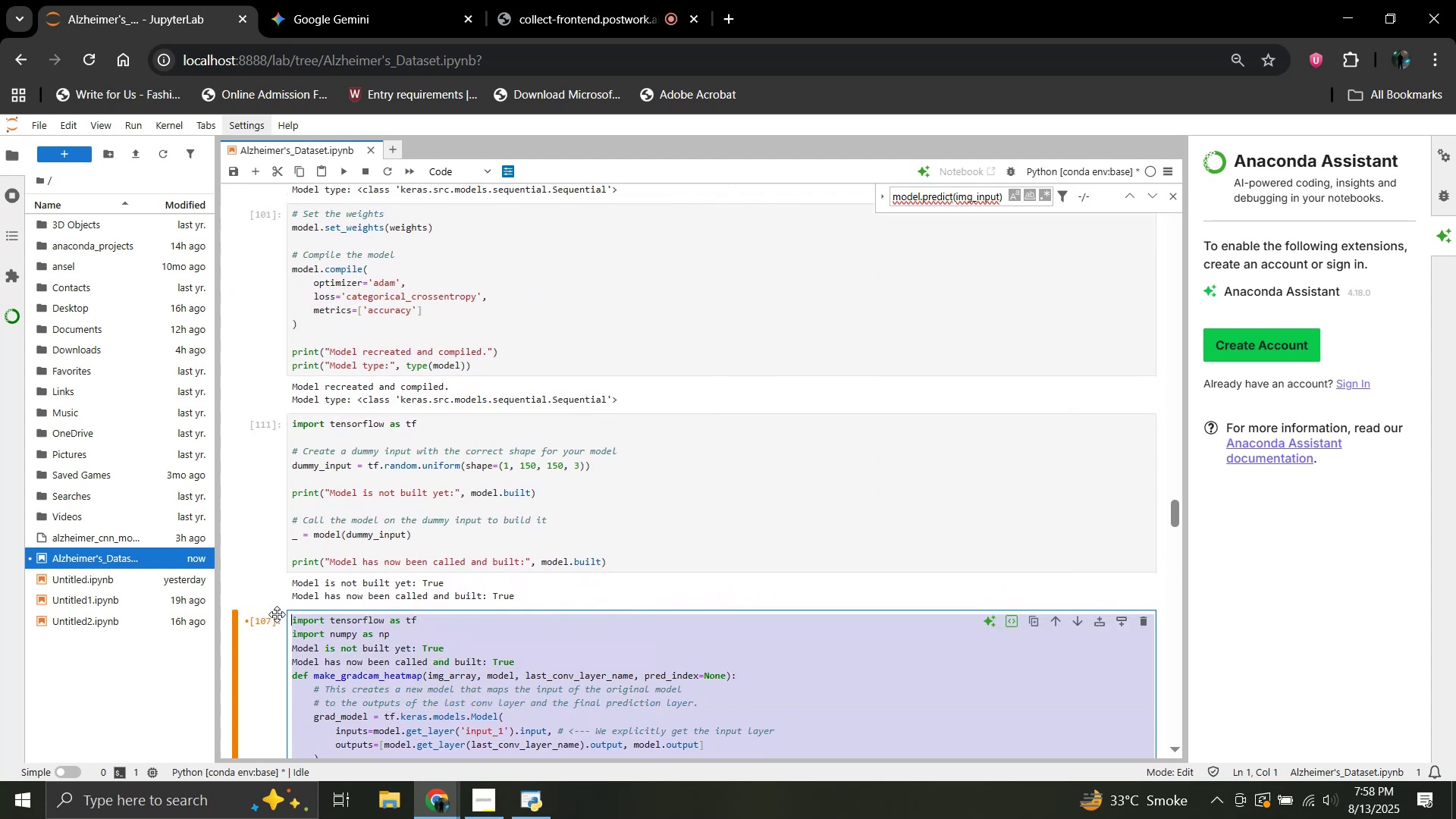 
scroll: coordinate [350, 444], scroll_direction: up, amount: 15.0
 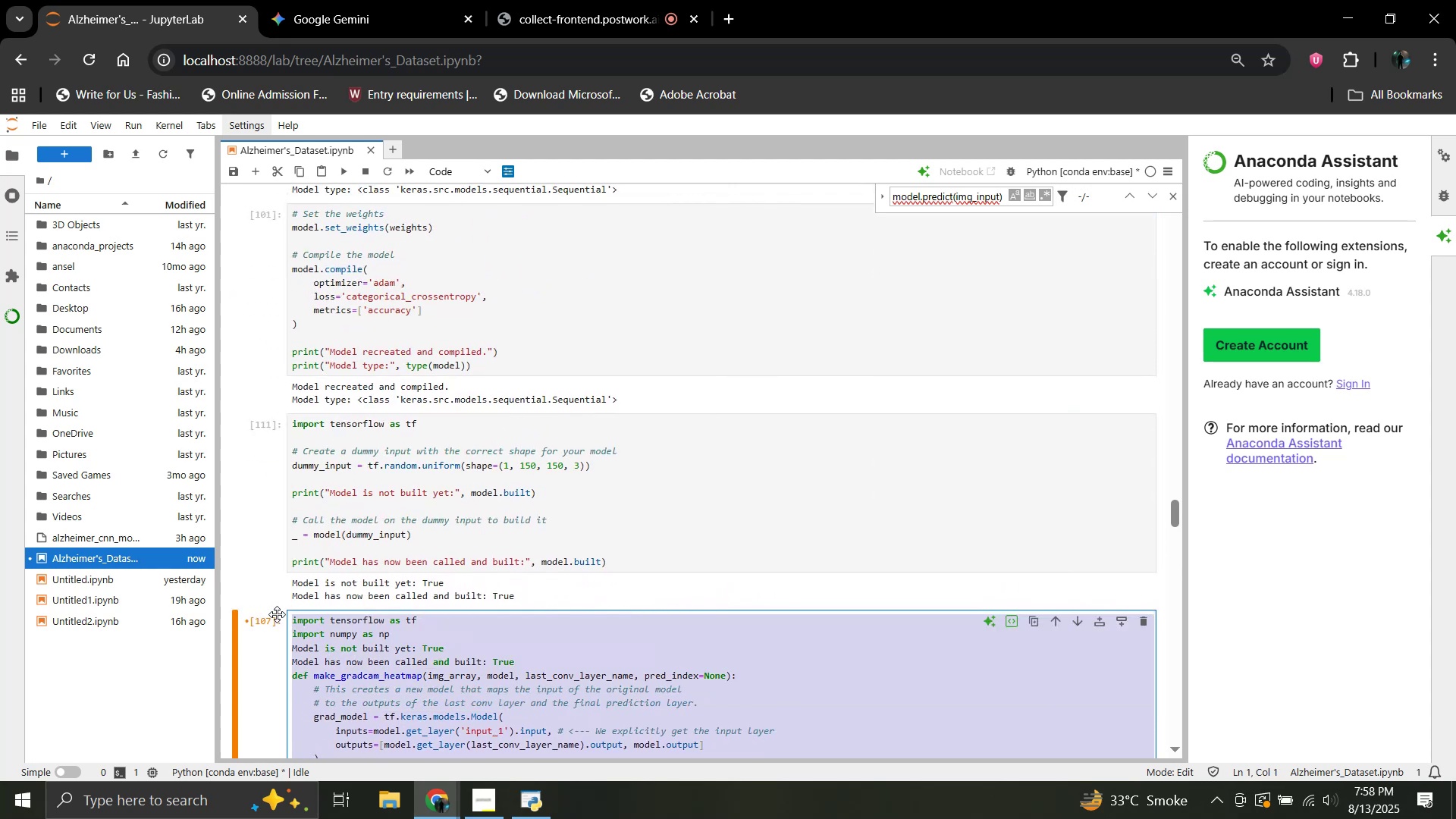 
key(Control+ControlLeft)
 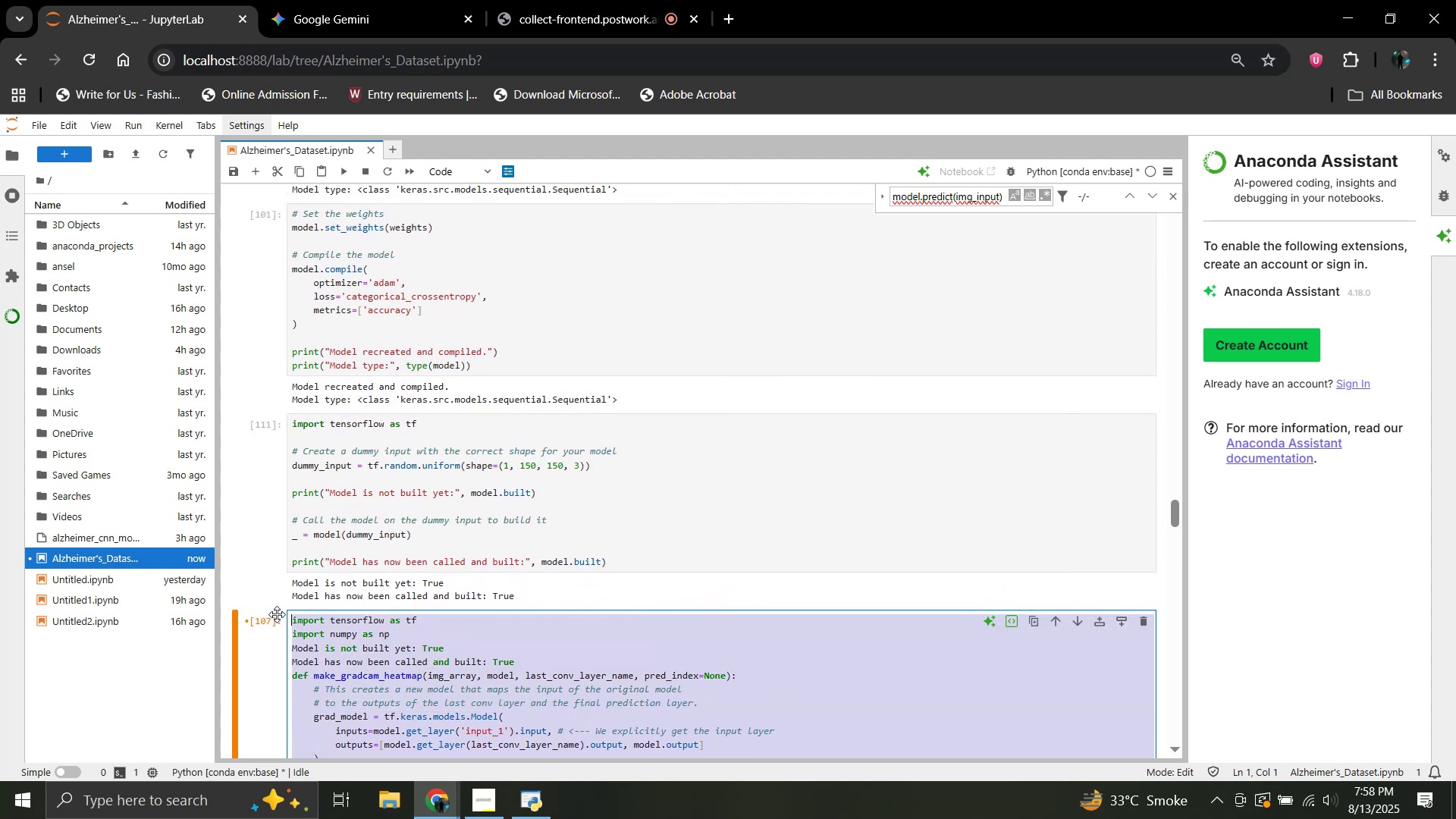 
key(Control+C)
 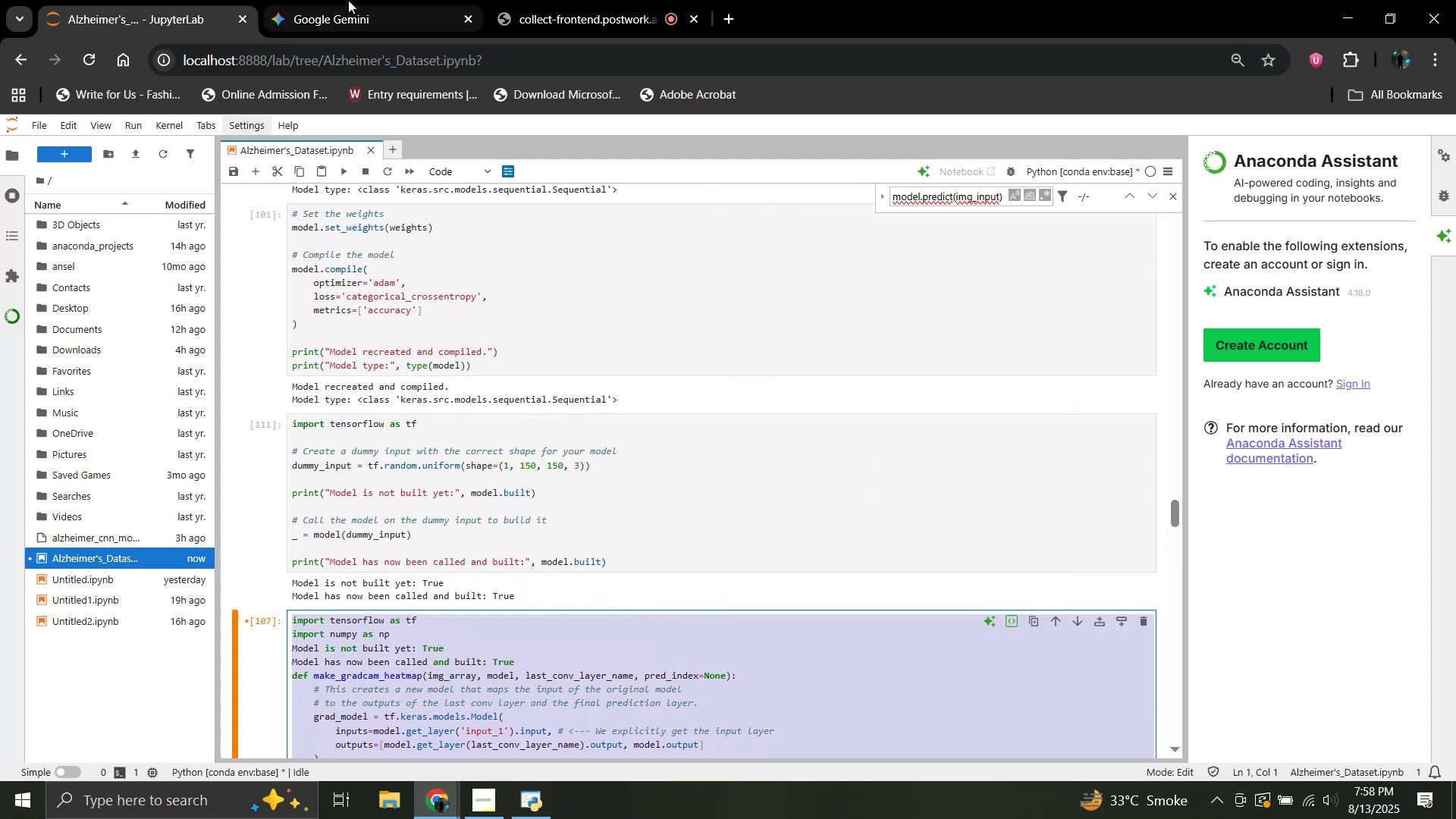 
left_click([348, 0])
 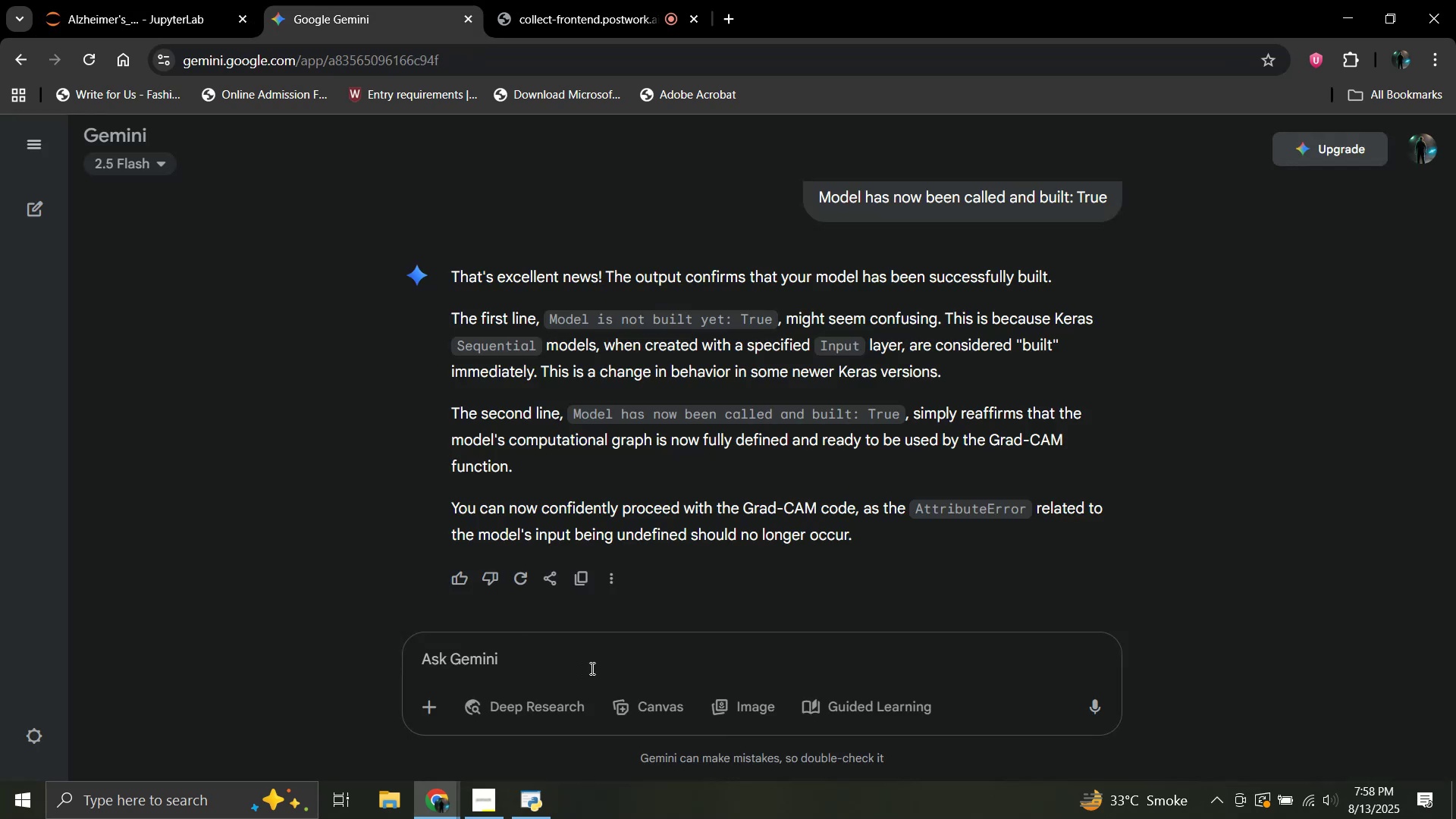 
left_click([591, 666])
 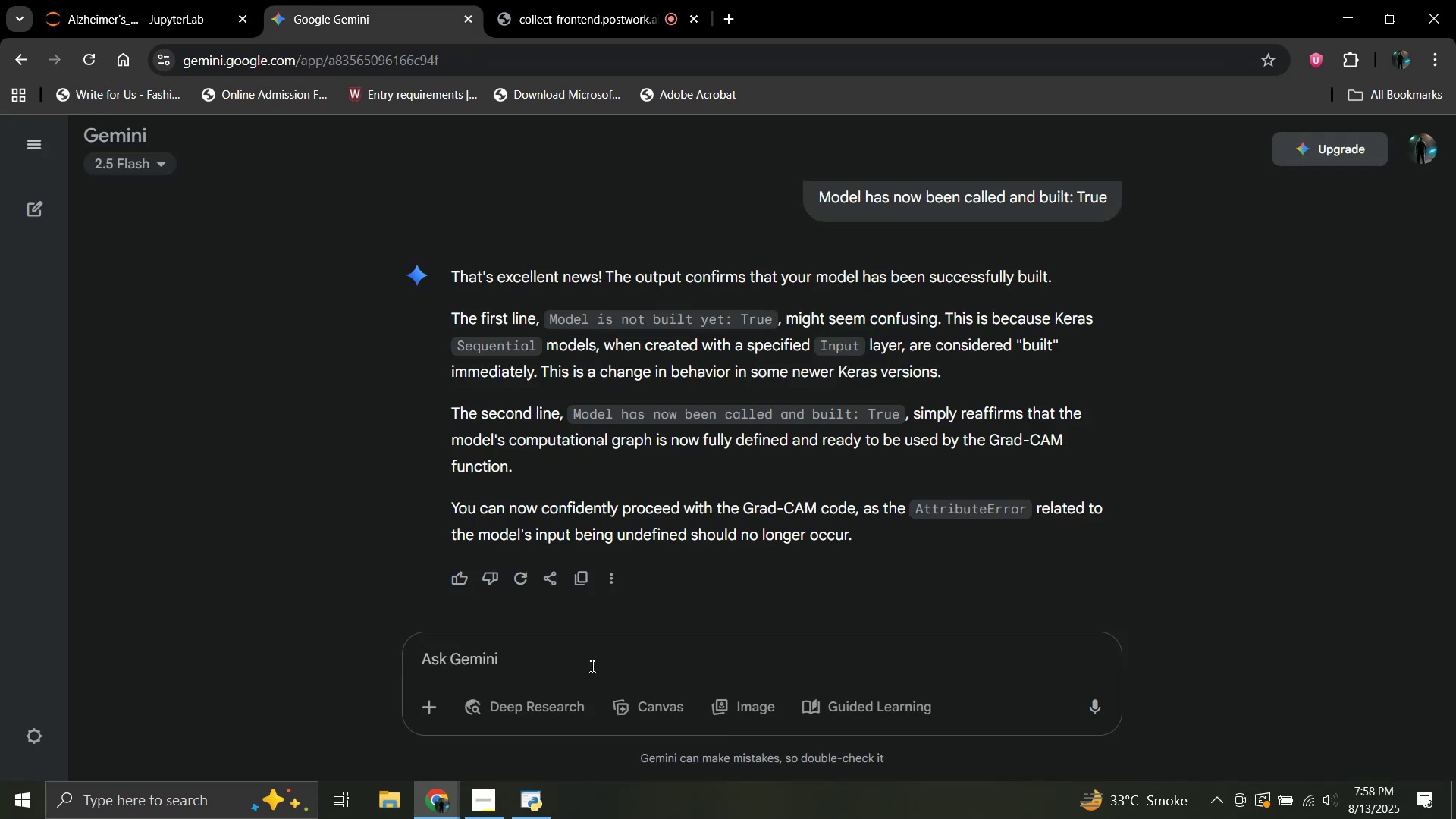 
key(Control+V)
 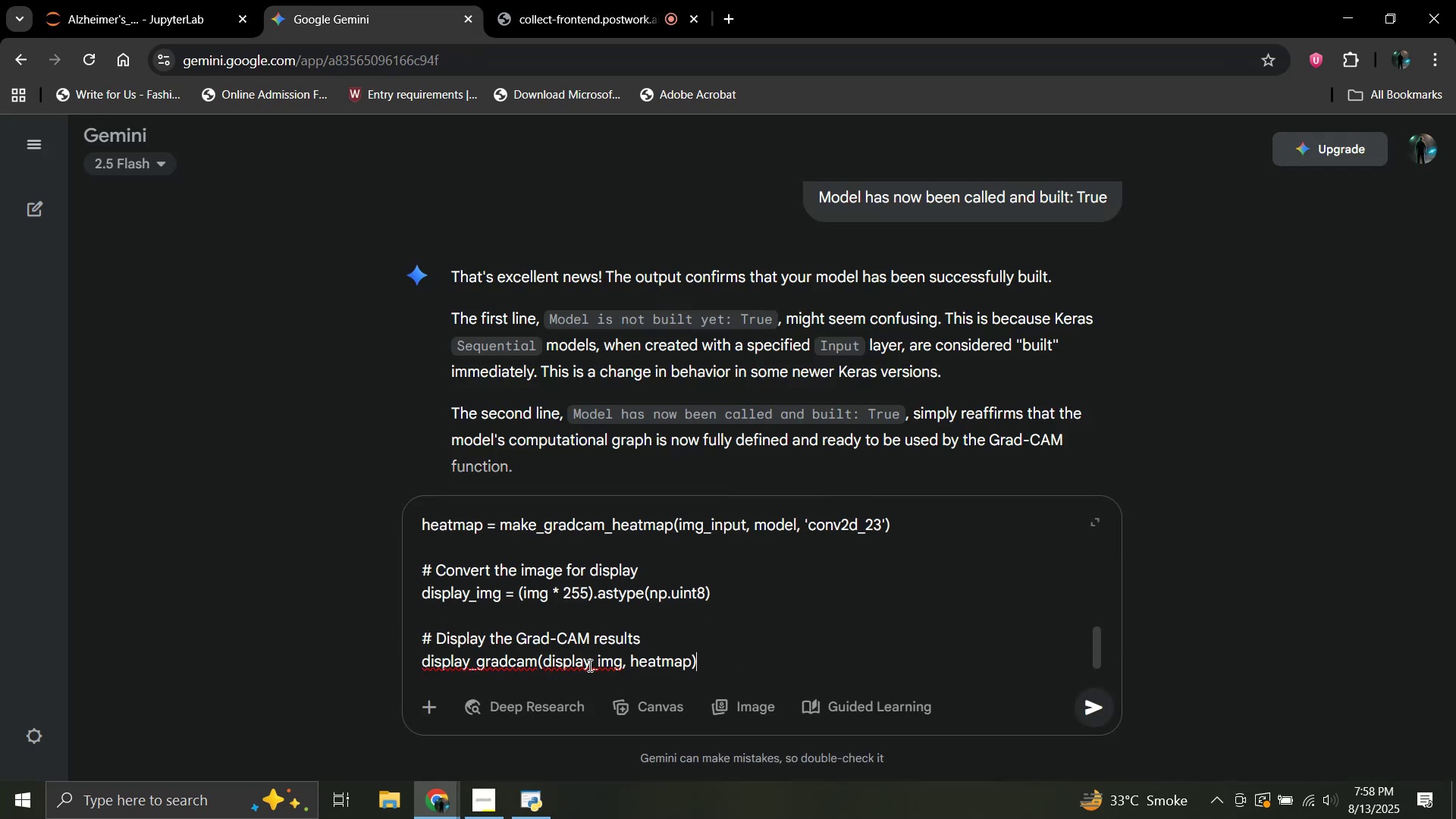 
key(Shift+Enter)
 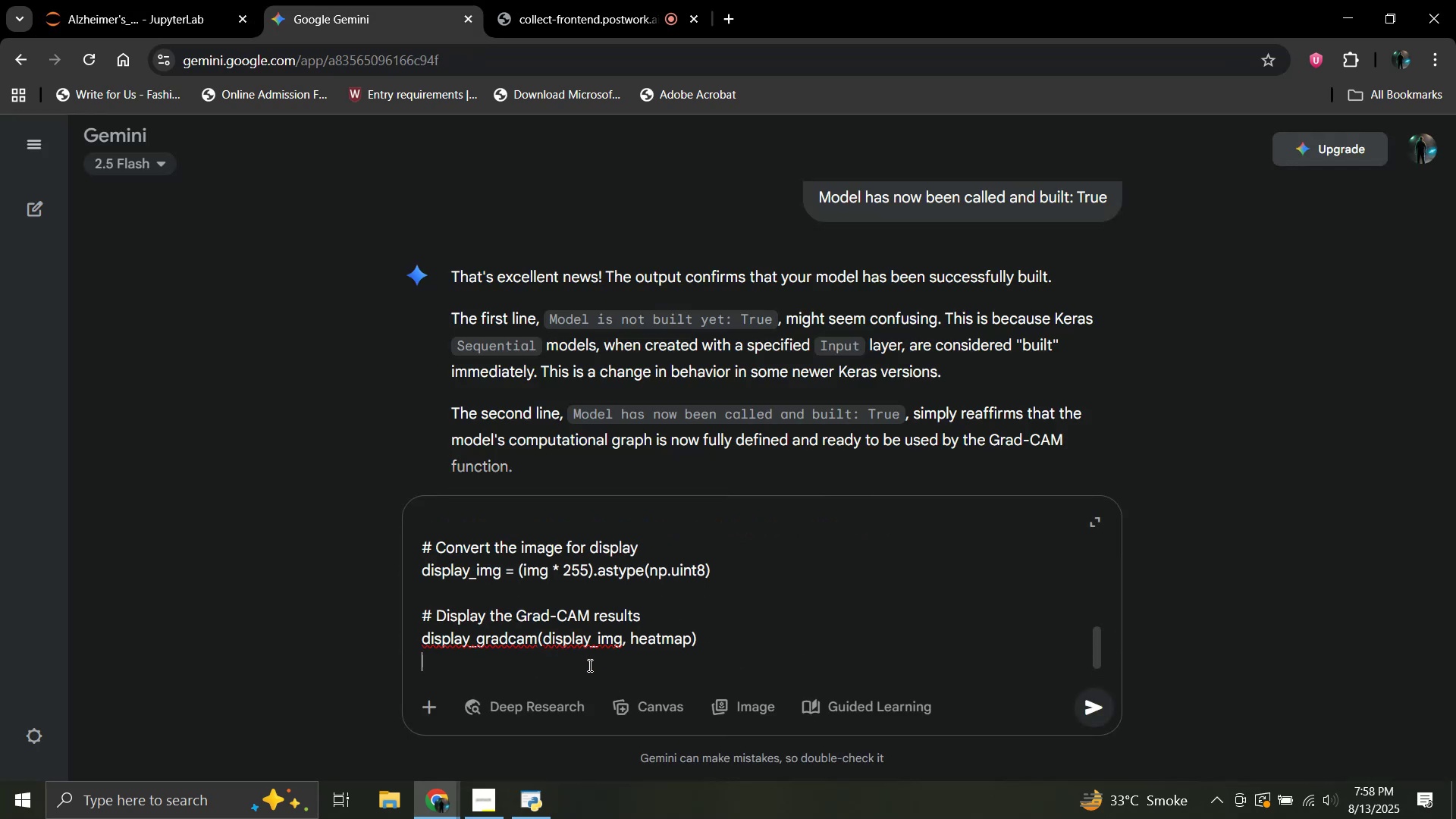 
key(Shift+Enter)
 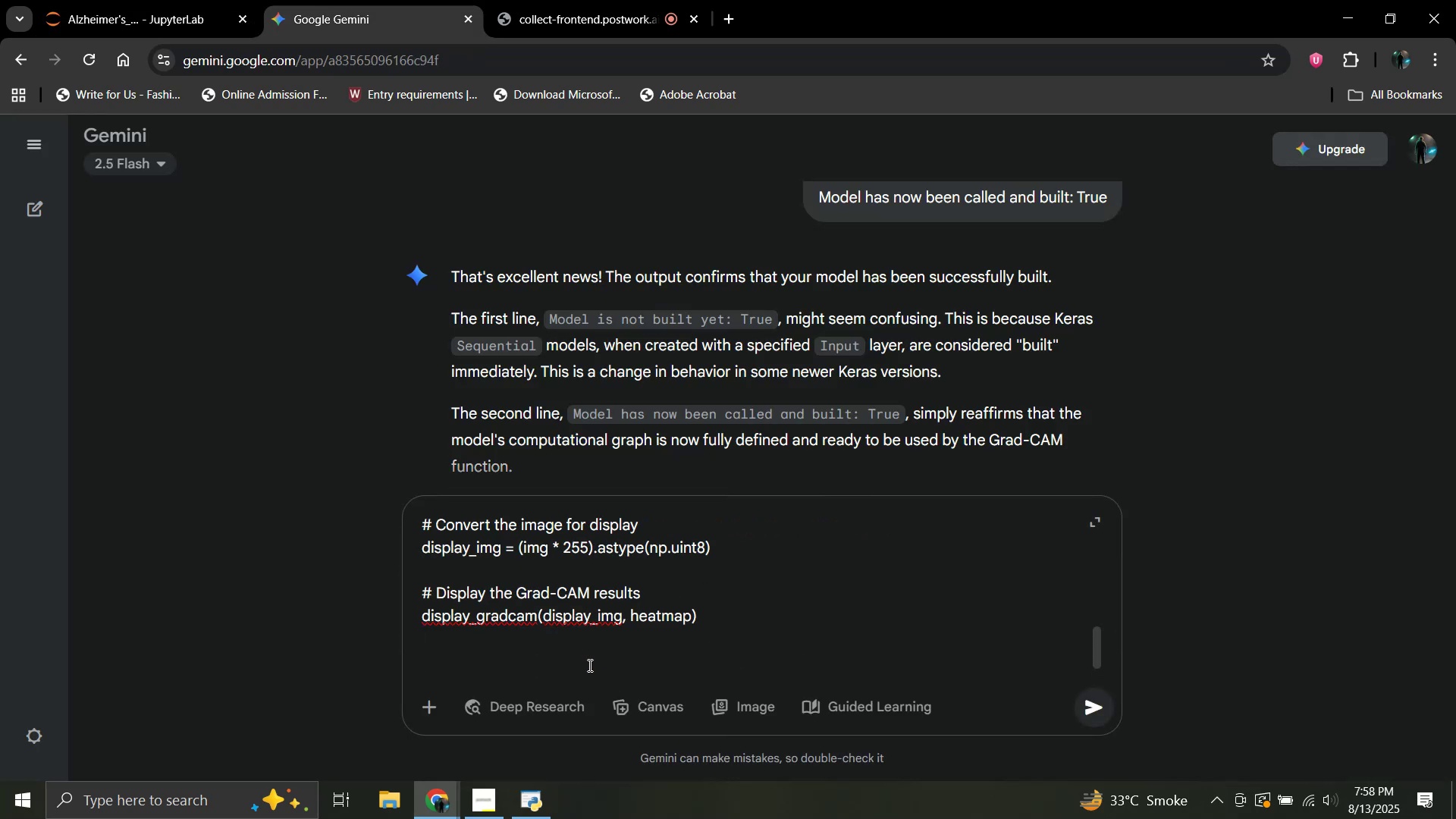 
type(is there any flaw nw)
key(Backspace)
type(ow?)
 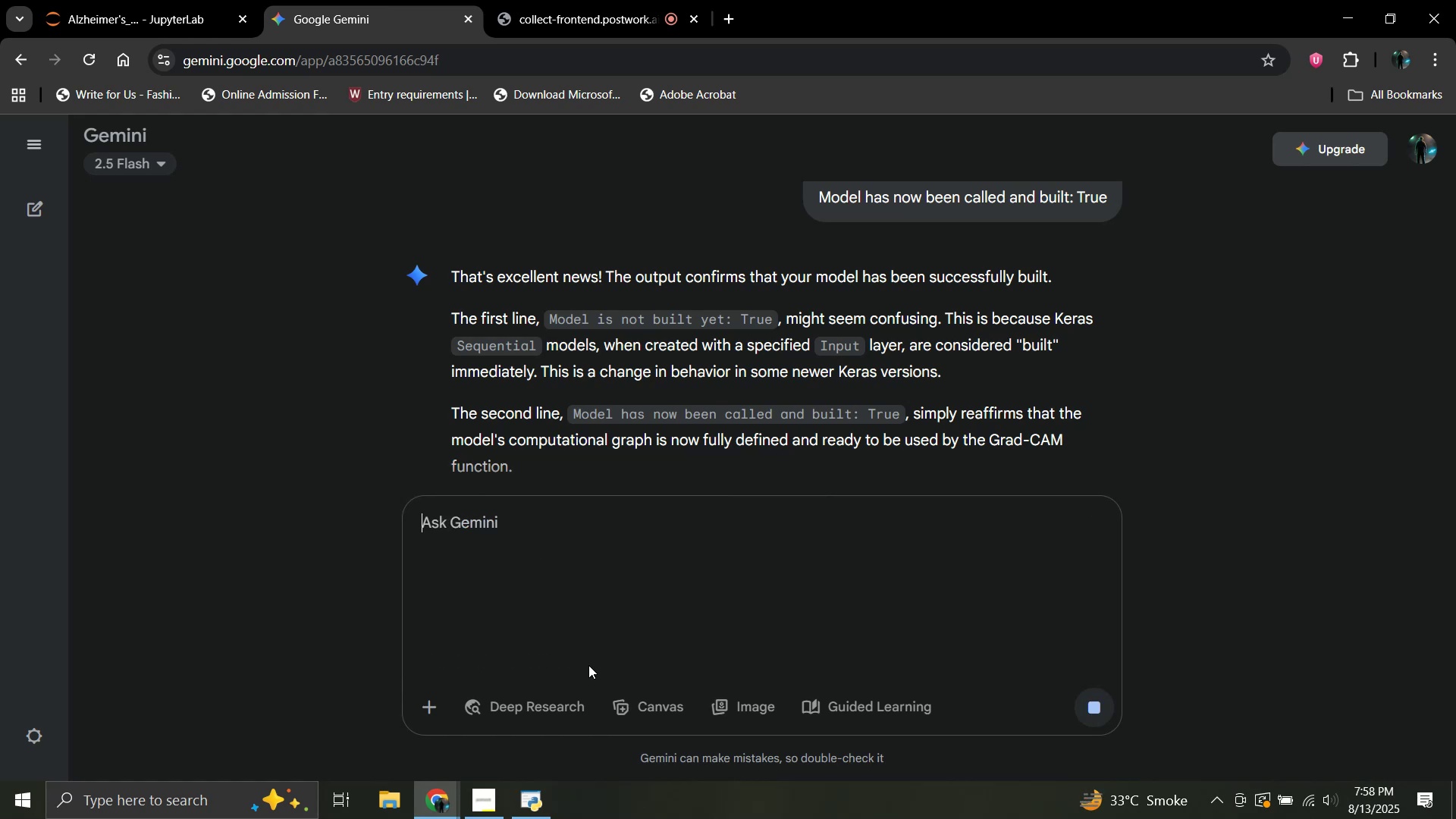 
 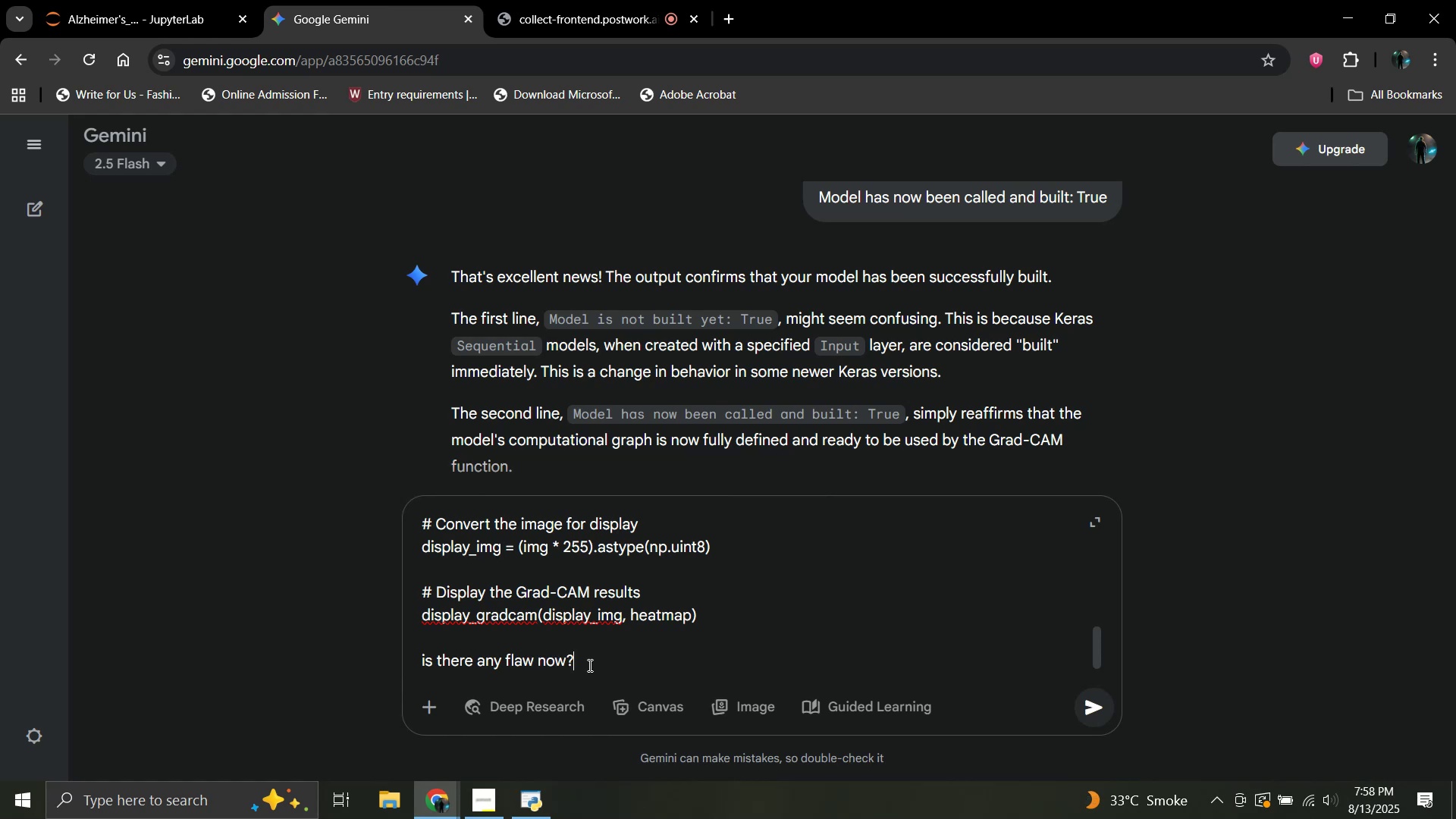 
key(Enter)
 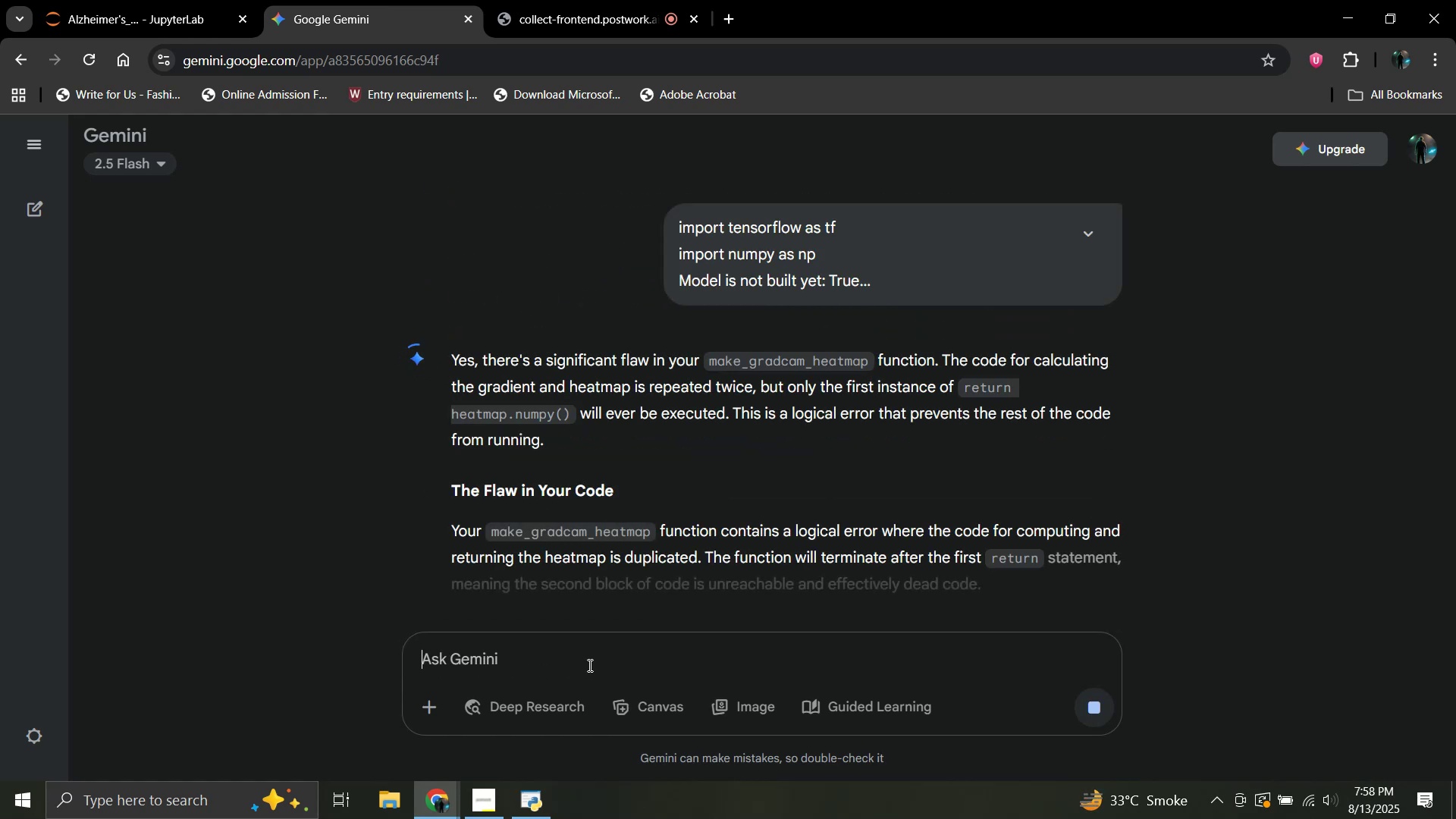 
wait(6.3)
 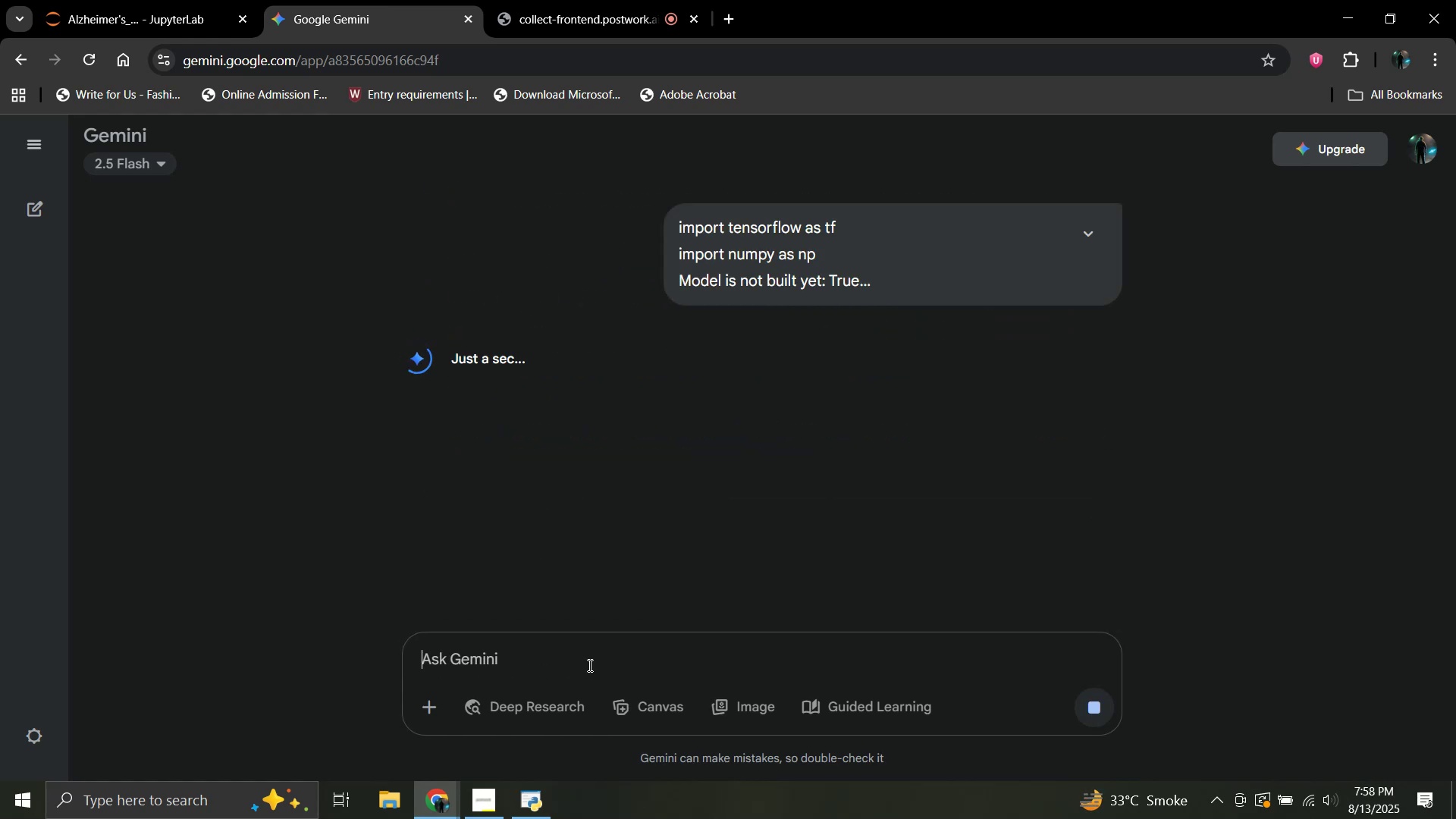 
scroll: coordinate [781, 505], scroll_direction: down, amount: 2.0
 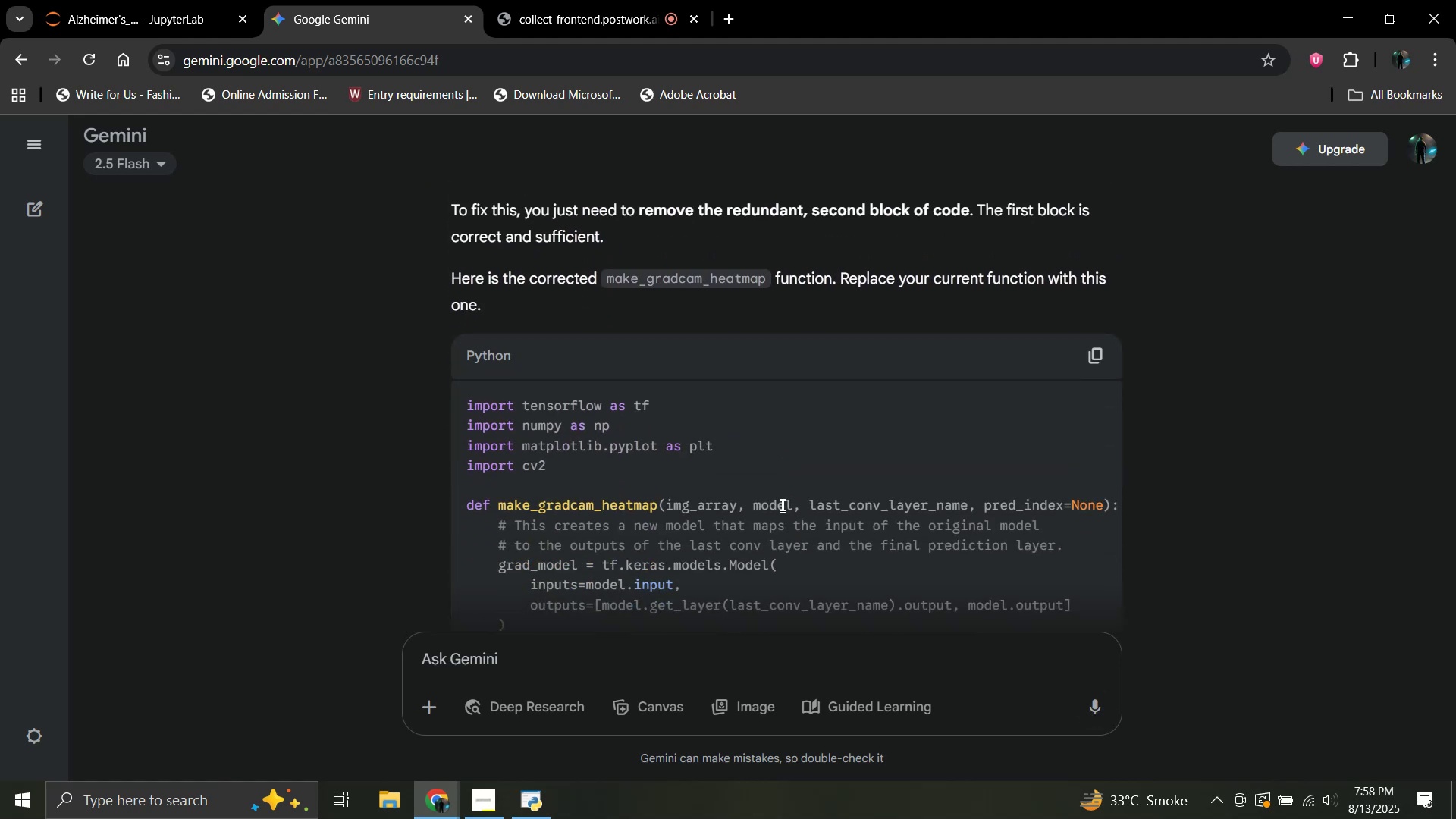 
scroll: coordinate [781, 505], scroll_direction: up, amount: 2.0
 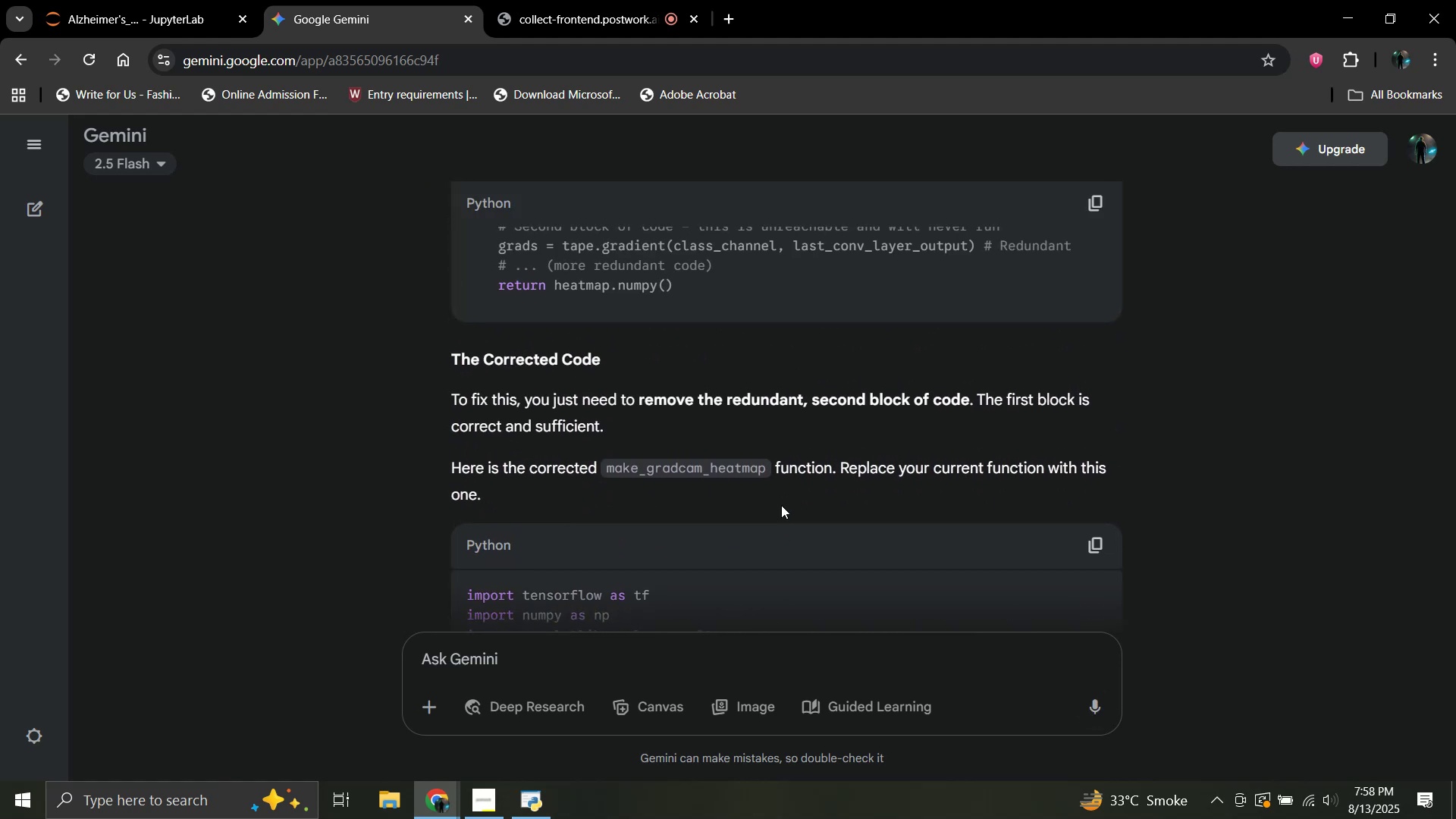 
scroll: coordinate [905, 334], scroll_direction: down, amount: 7.0
 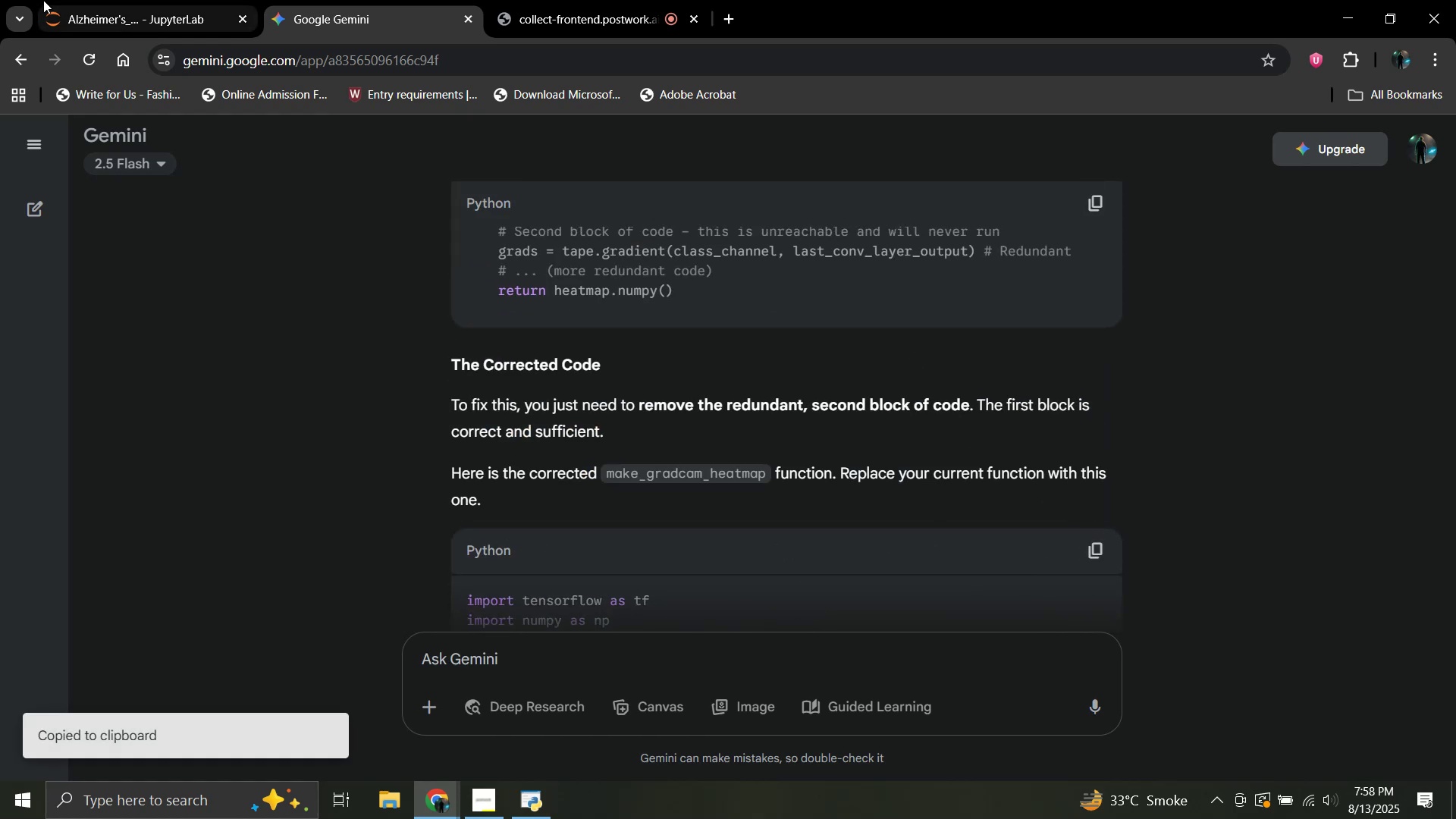 
left_click([77, 0])
 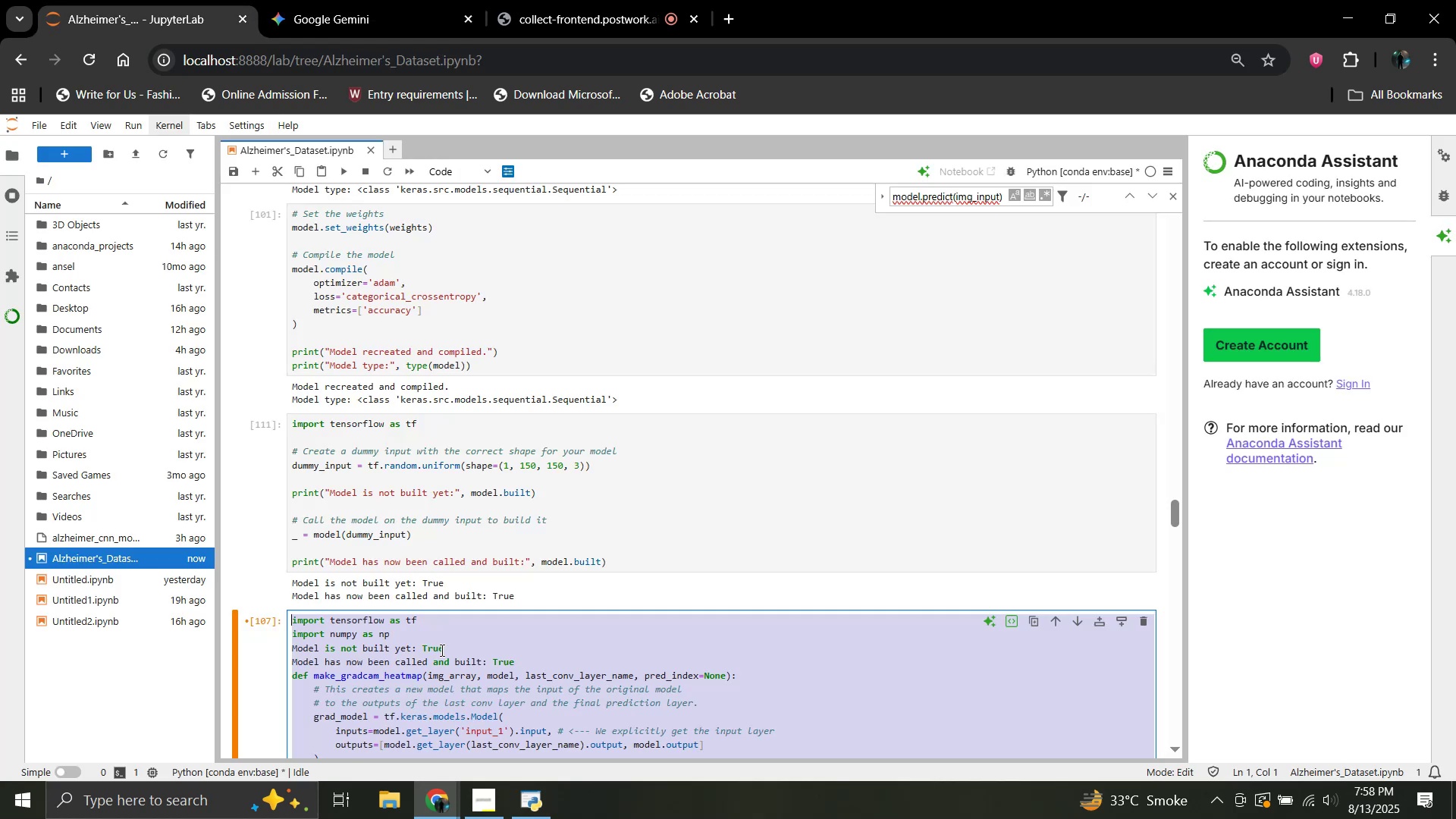 
key(Control+V)
 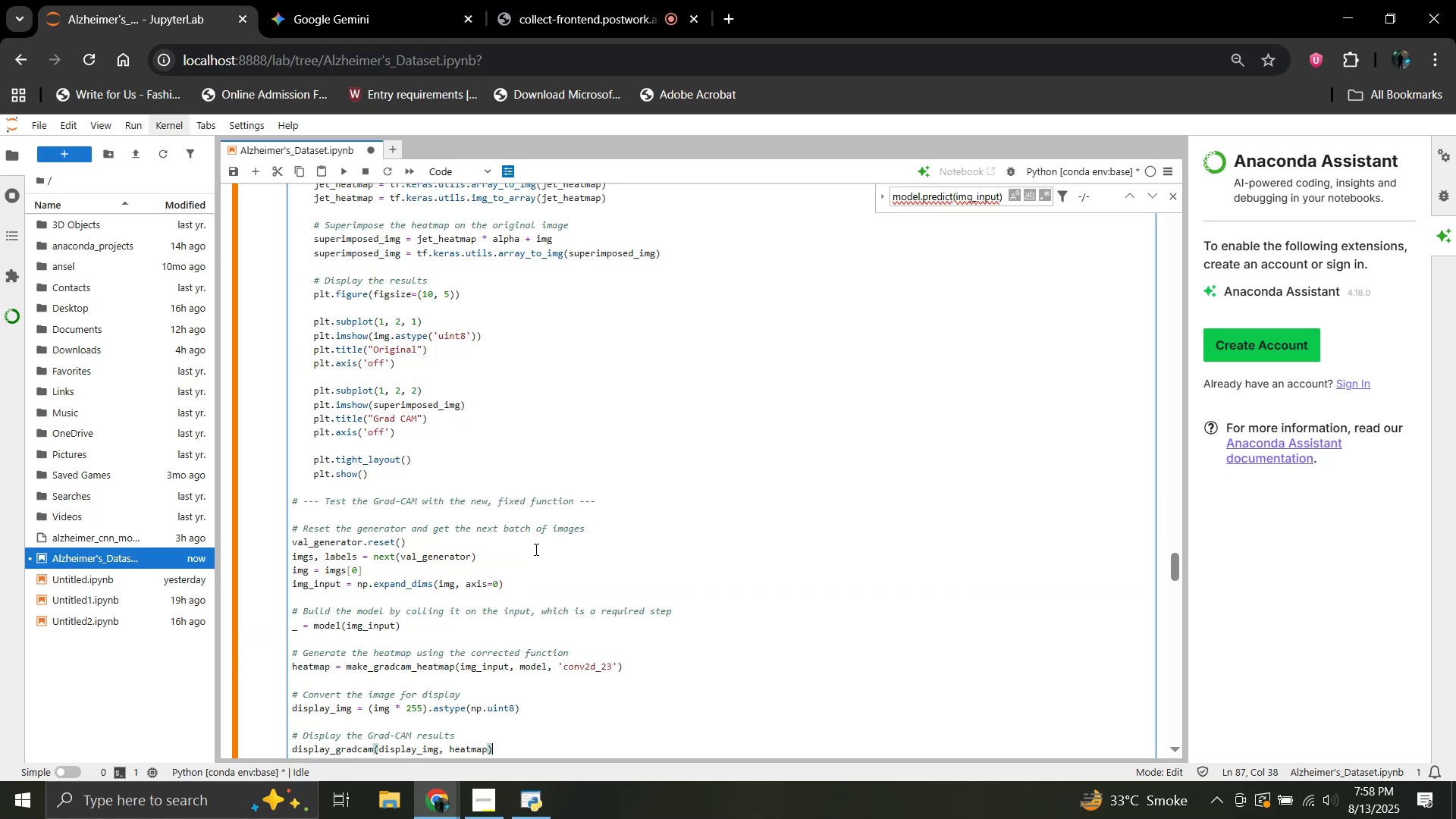 
left_click([535, 549])
 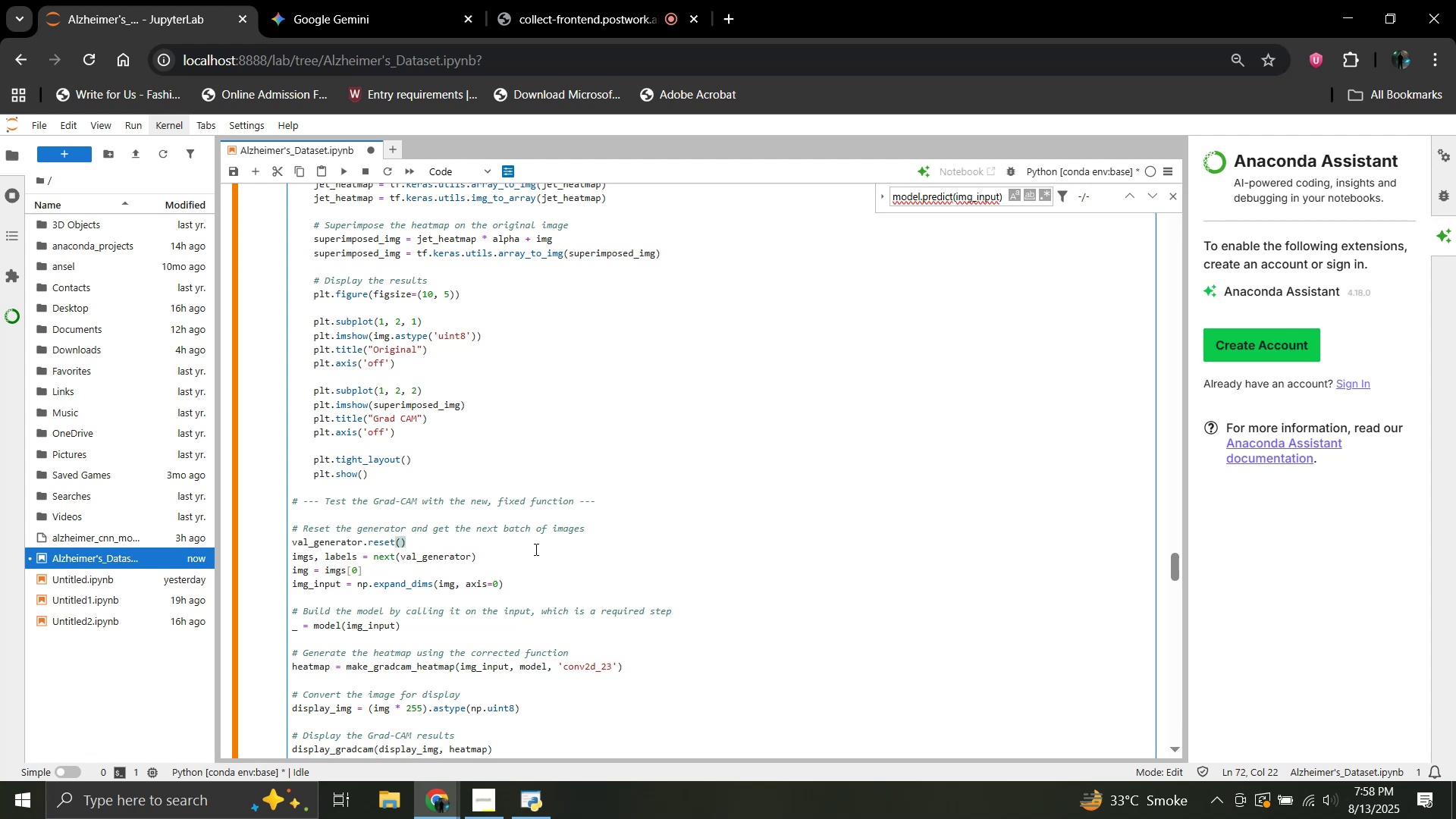 
key(Shift+ShiftRight)
 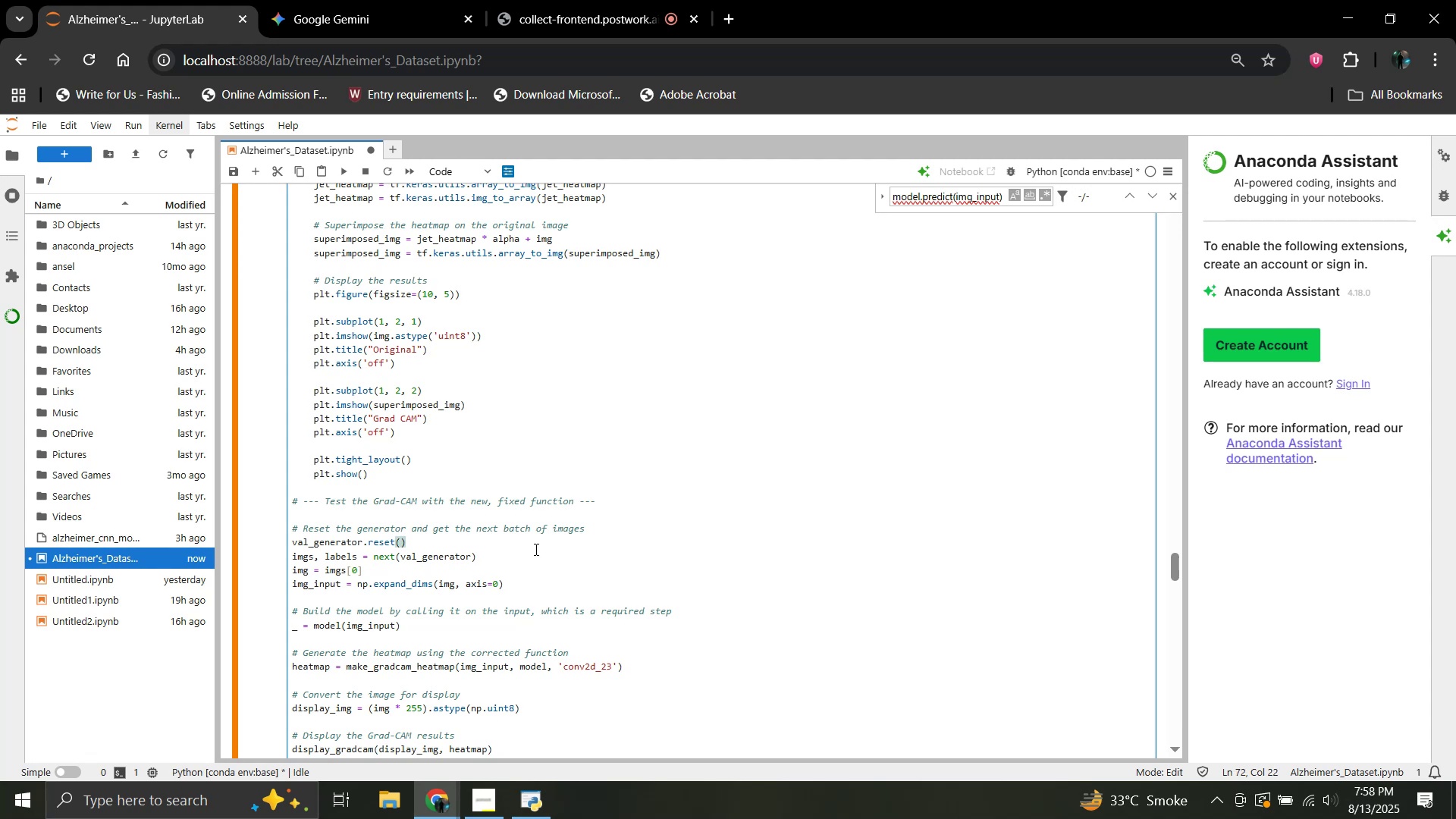 
key(Shift+Enter)
 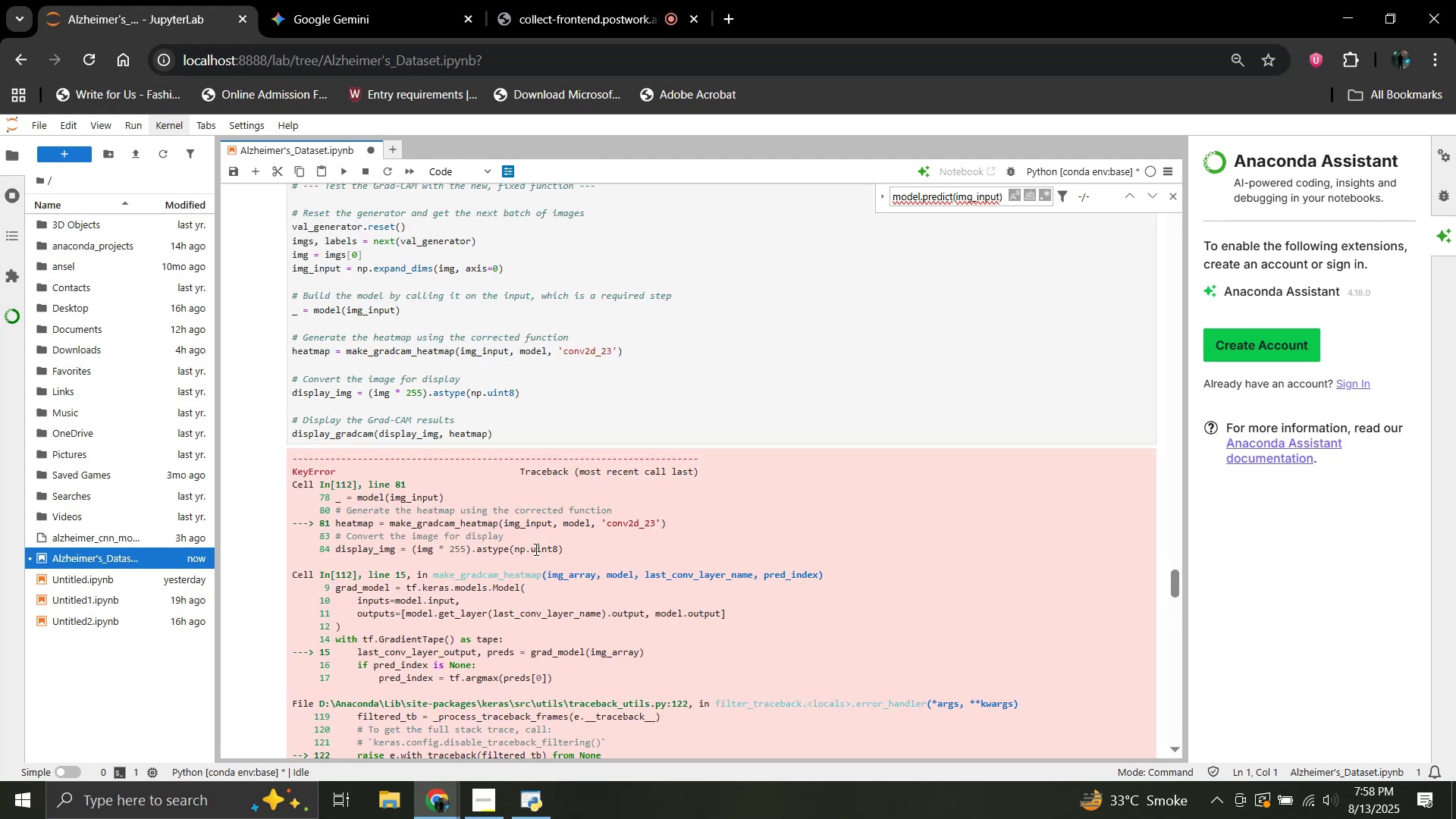 
scroll: coordinate [535, 548], scroll_direction: down, amount: 4.0
 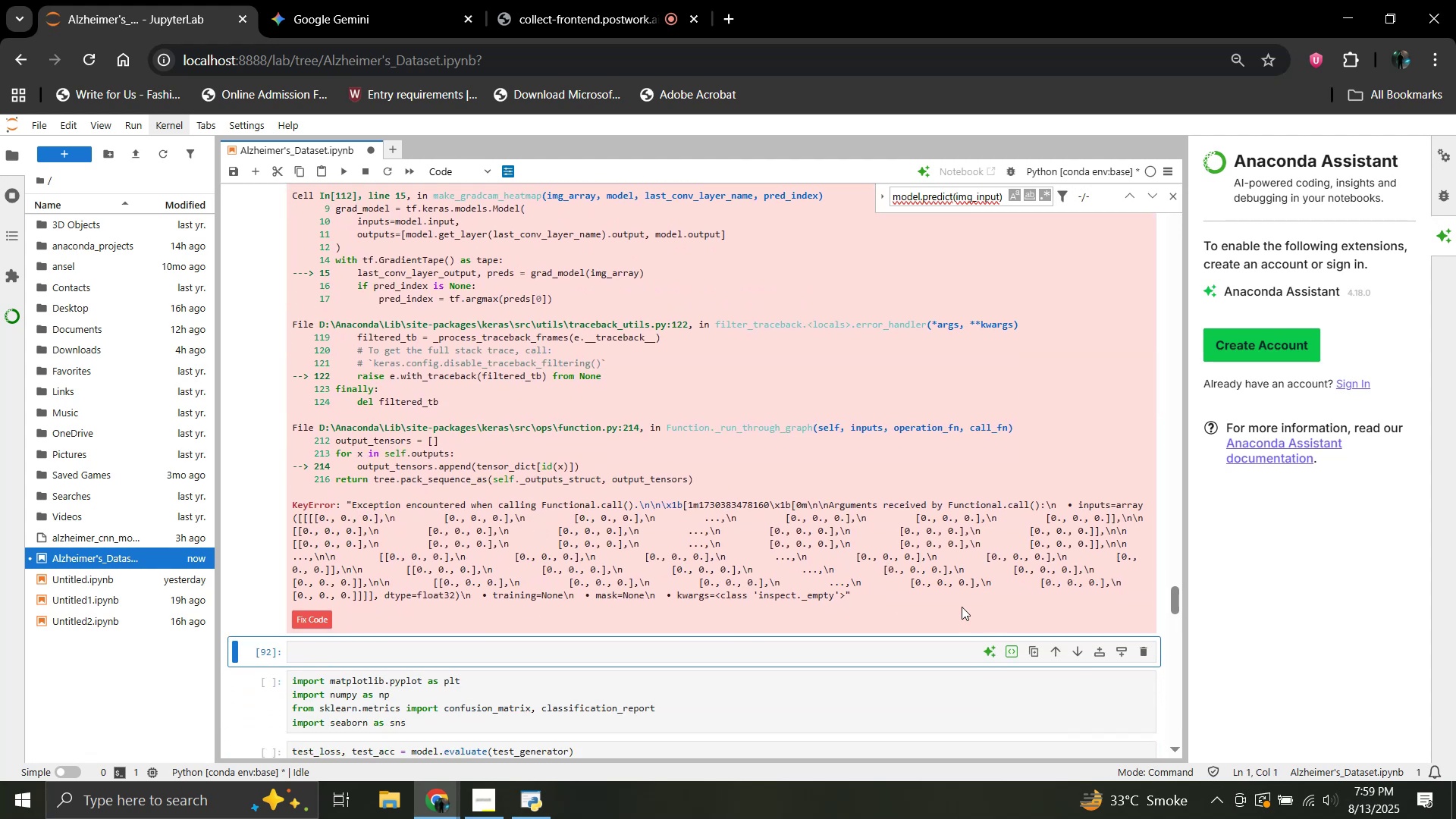 
left_click_drag(start_coordinate=[866, 598], to_coordinate=[294, 269])
 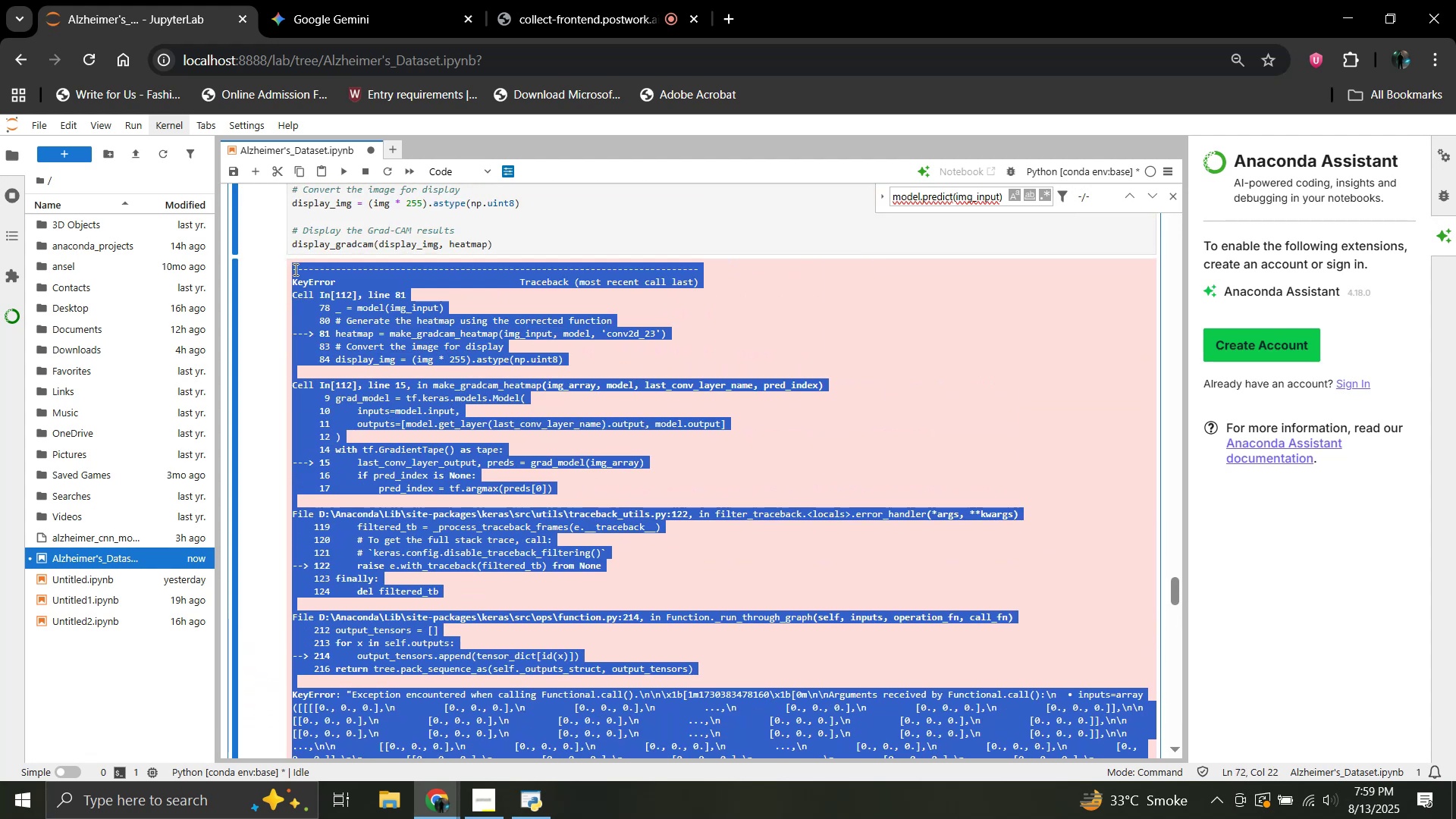 
scroll: coordinate [425, 460], scroll_direction: up, amount: 2.0
 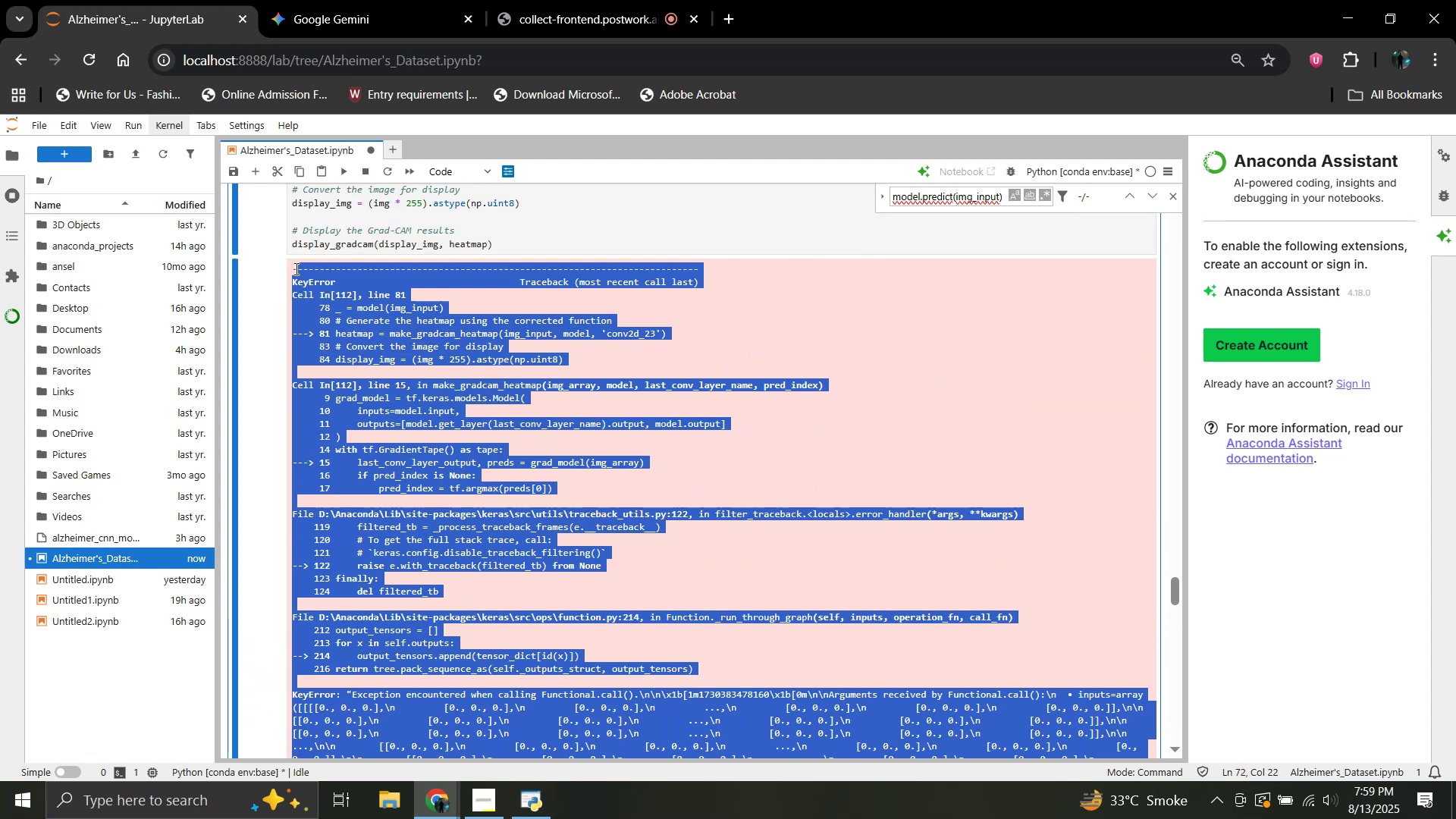 
key(Control+C)
 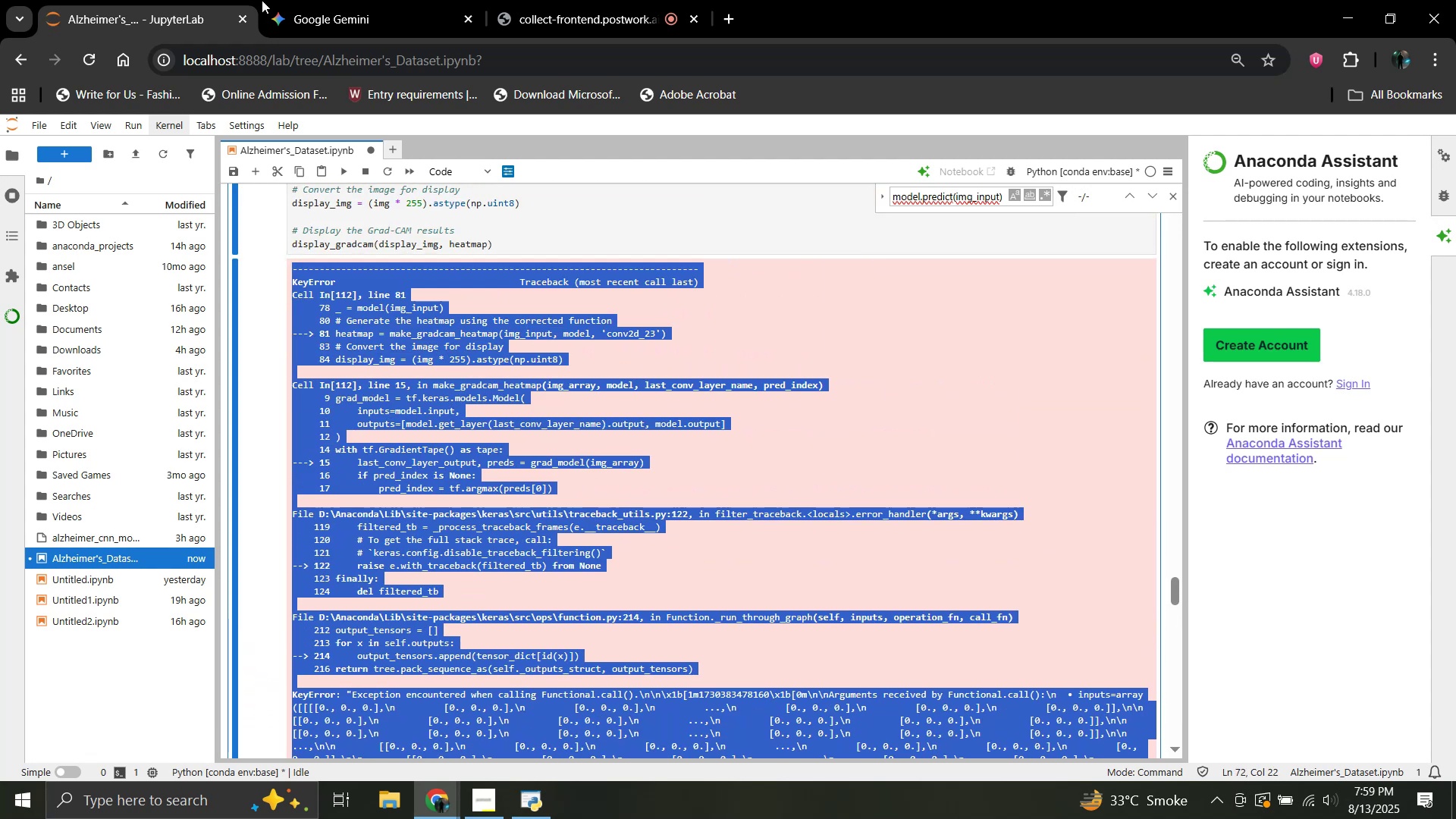 
left_click([348, 0])
 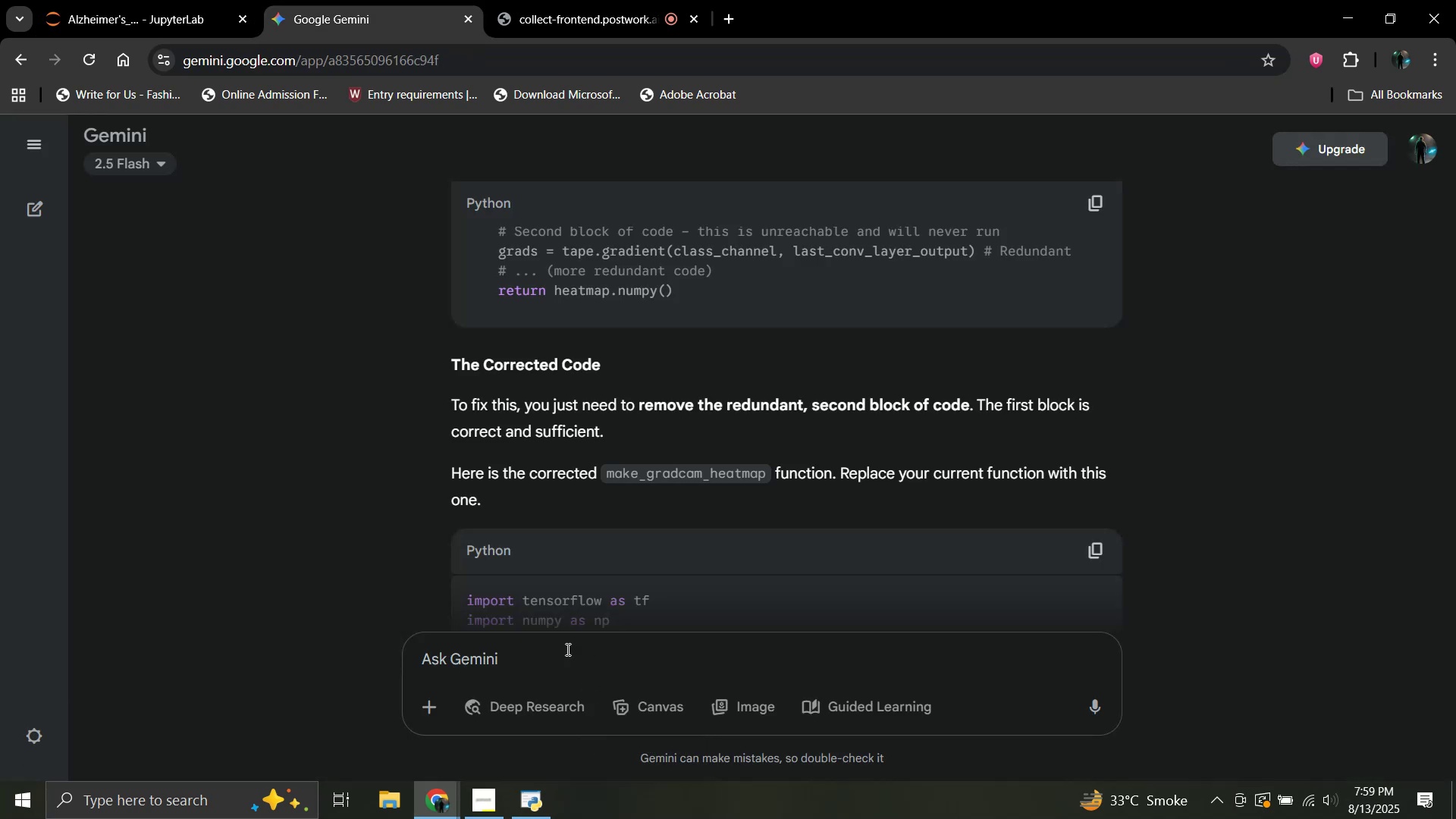 
left_click([564, 647])
 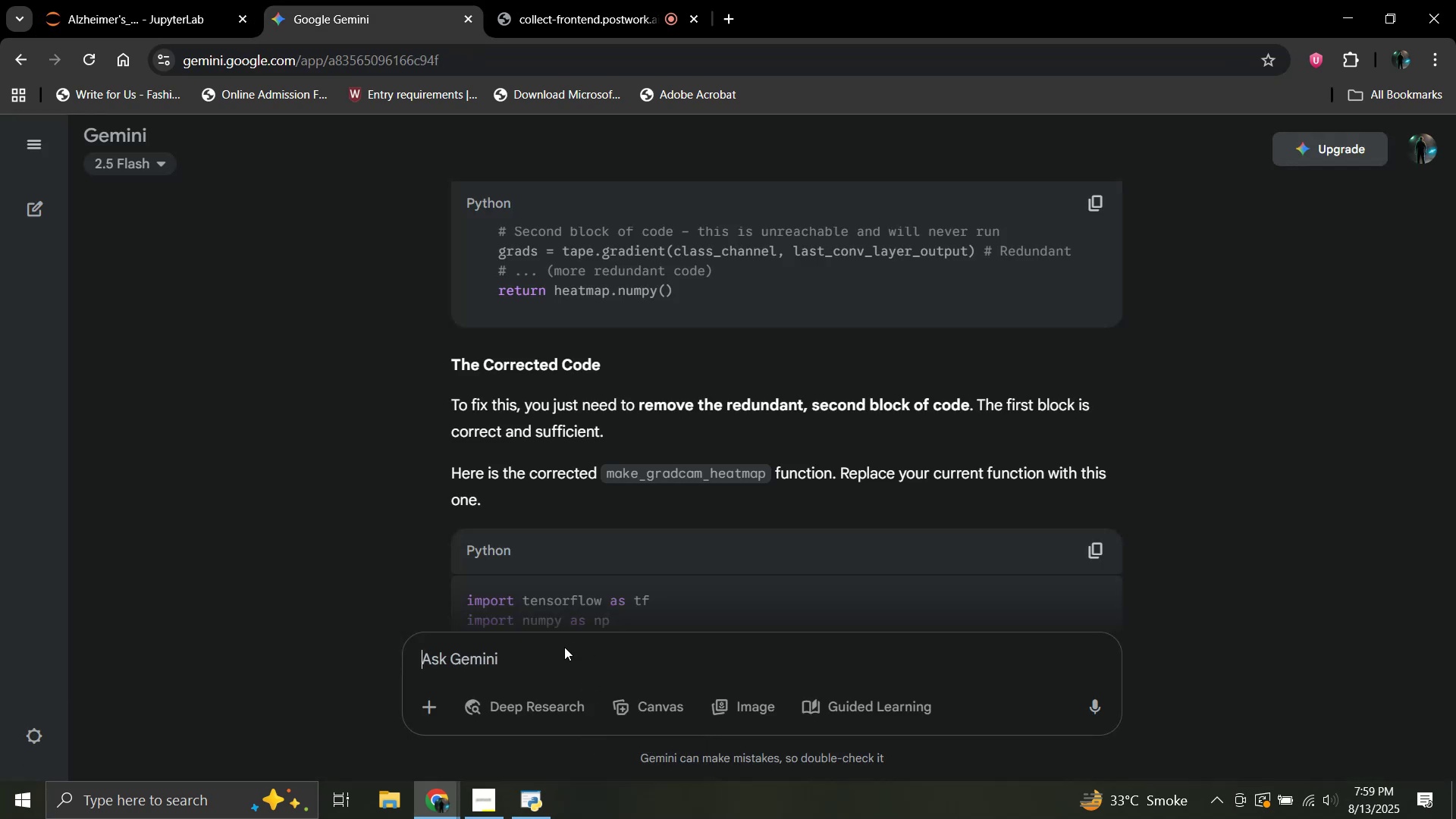 
key(Control+V)
 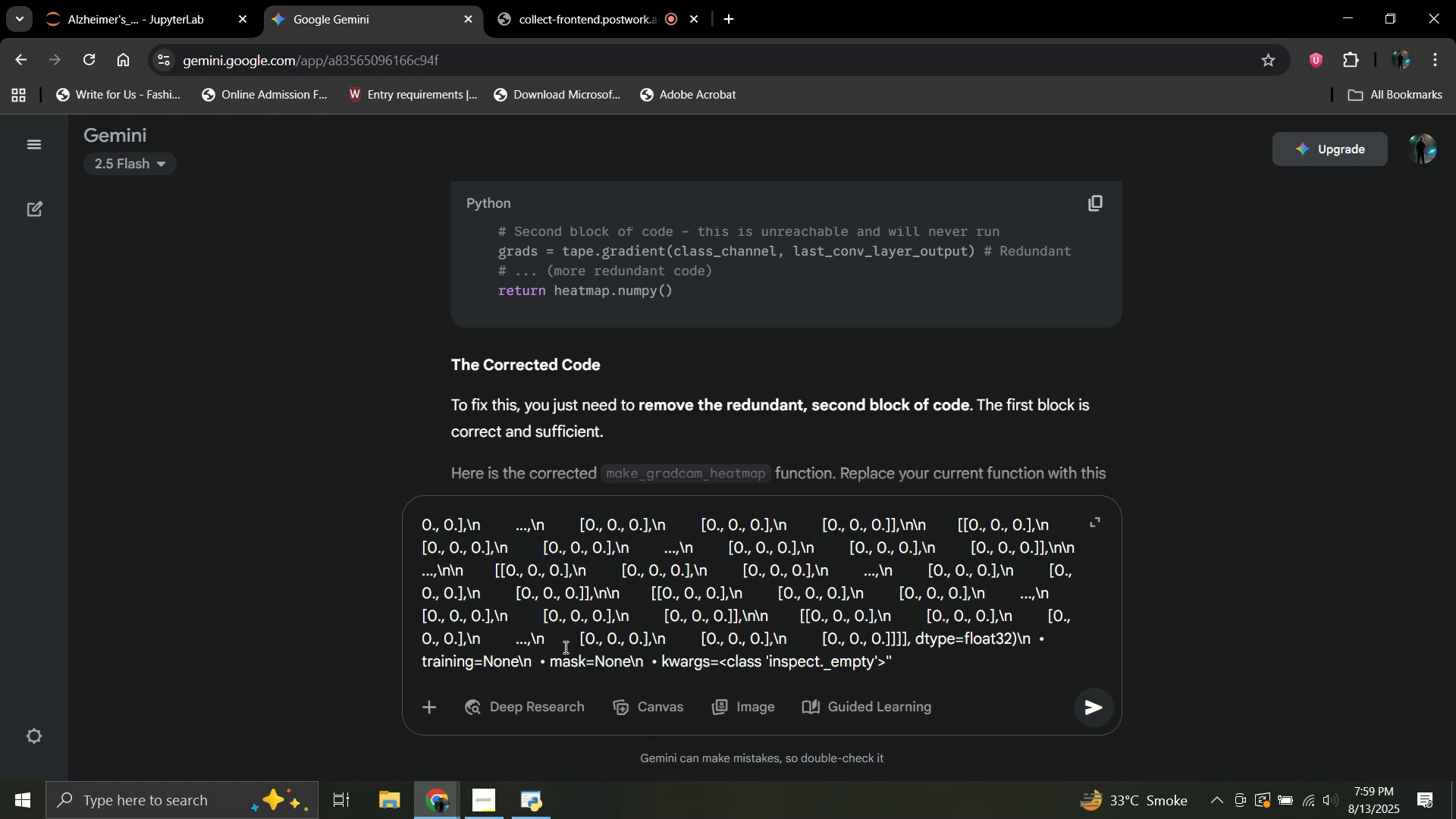 
hold_key(key=ShiftLeft, duration=0.65)
 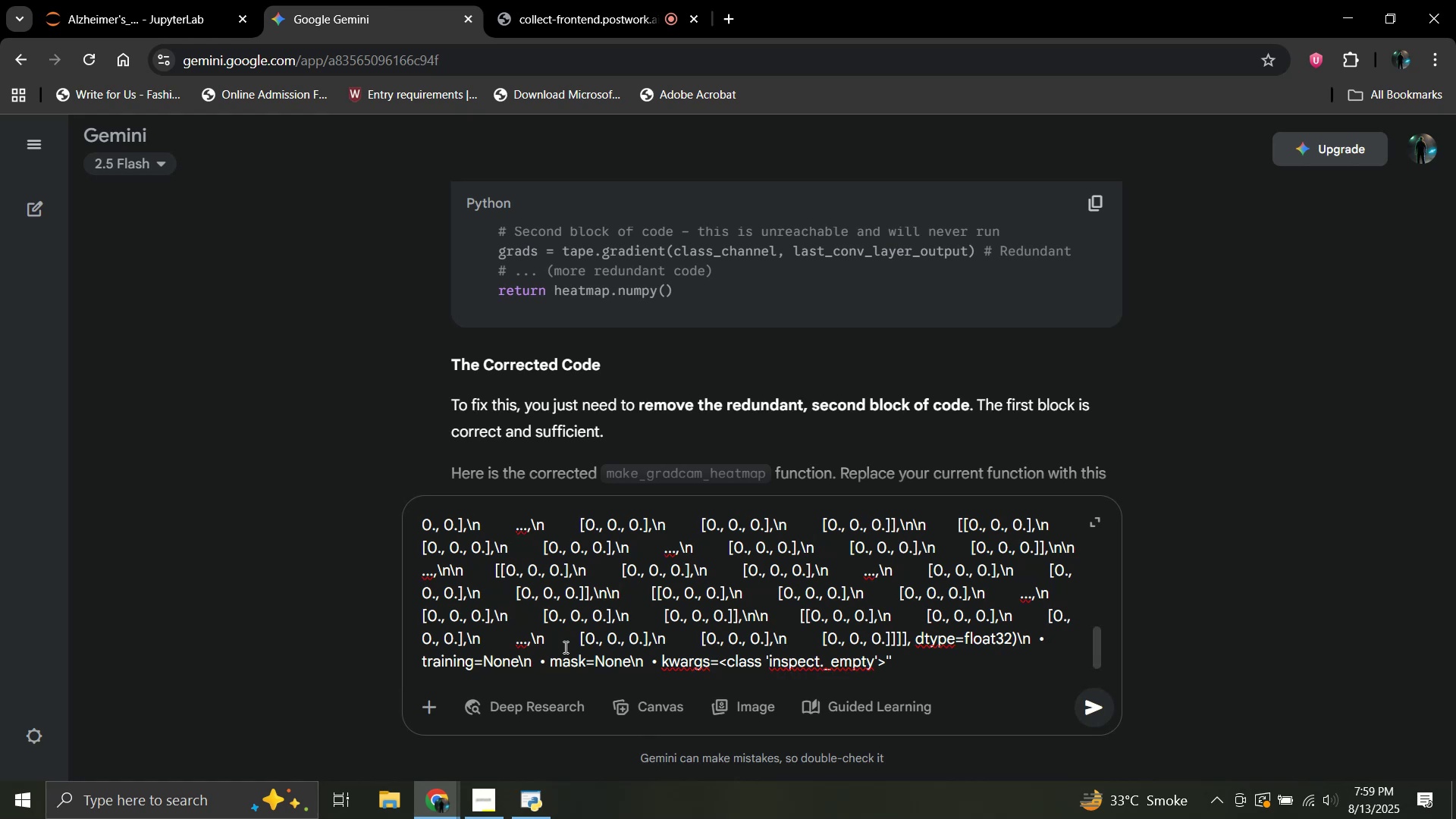 
key(Shift+Enter)
 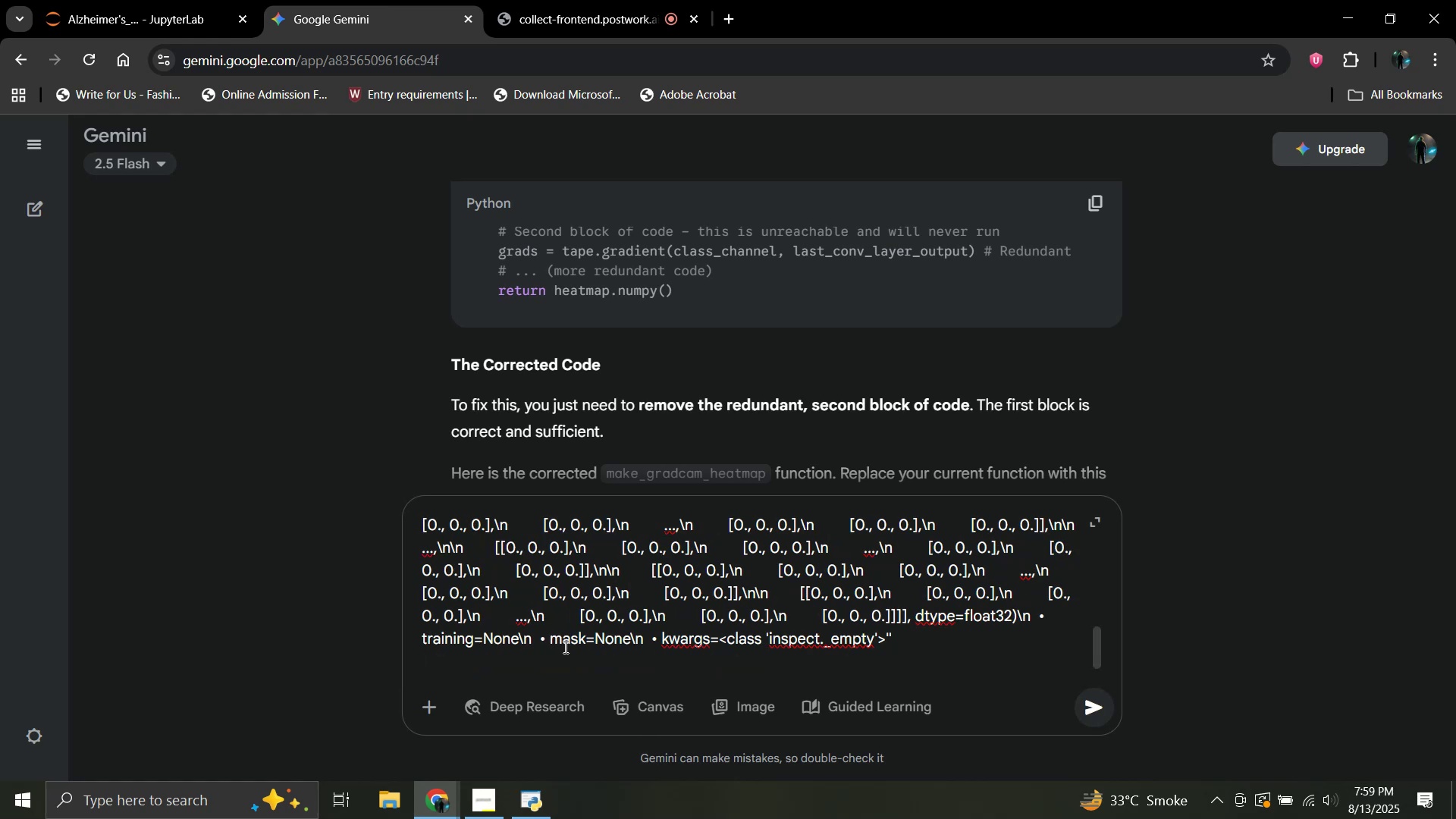 
type(its still f)
key(Backspace)
type(giving error)
 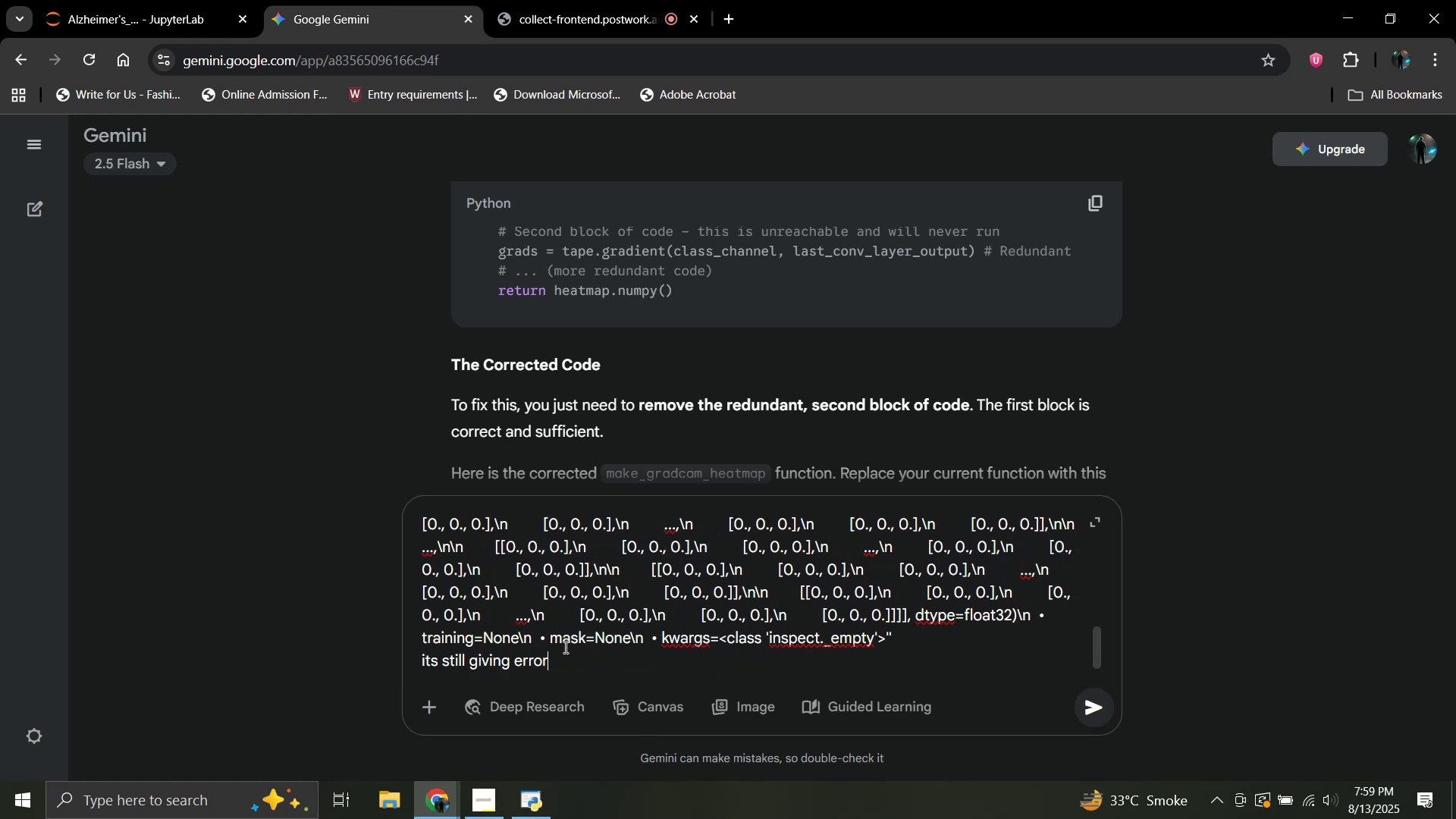 
key(Enter)
 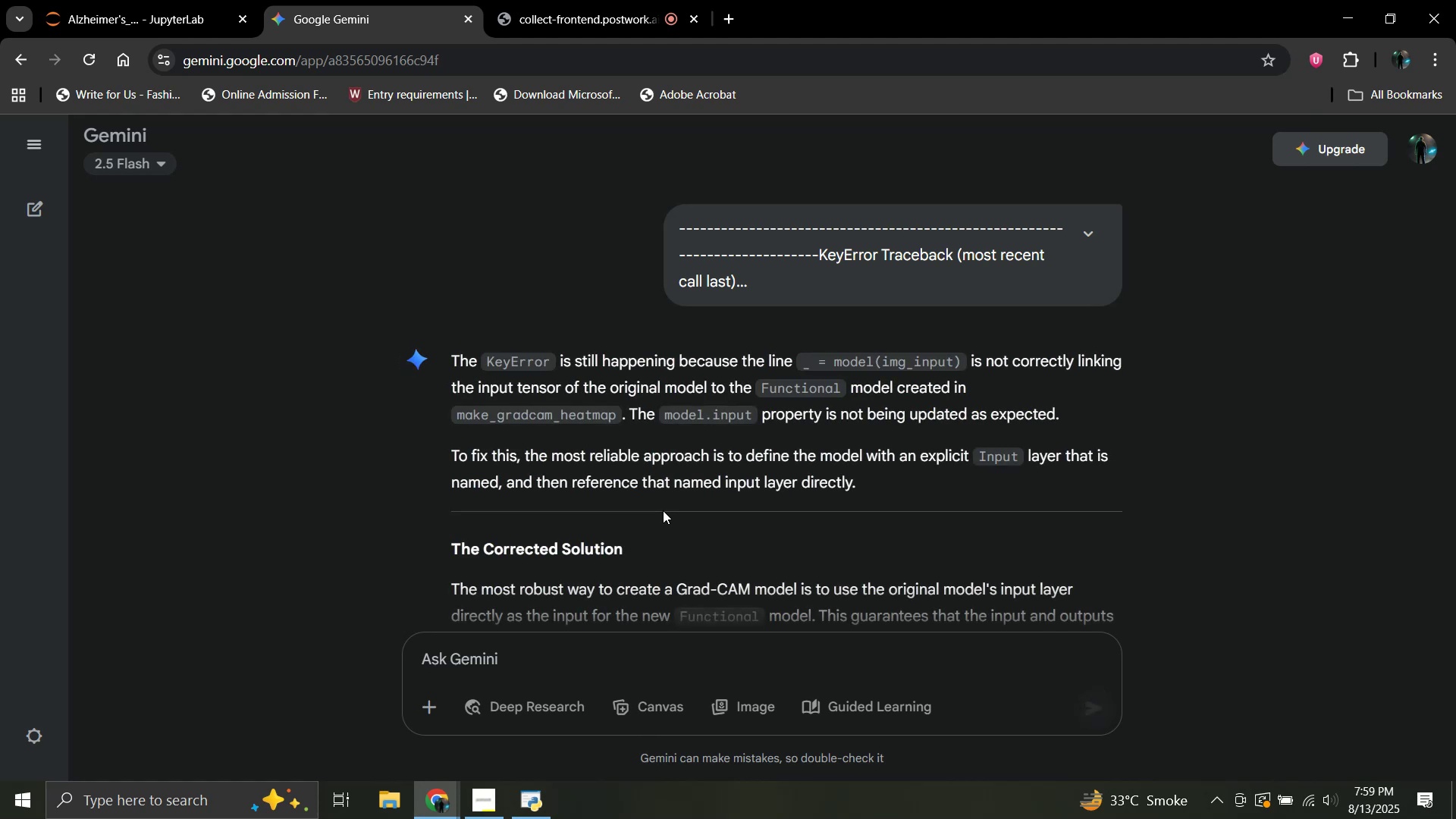 
wait(12.52)
 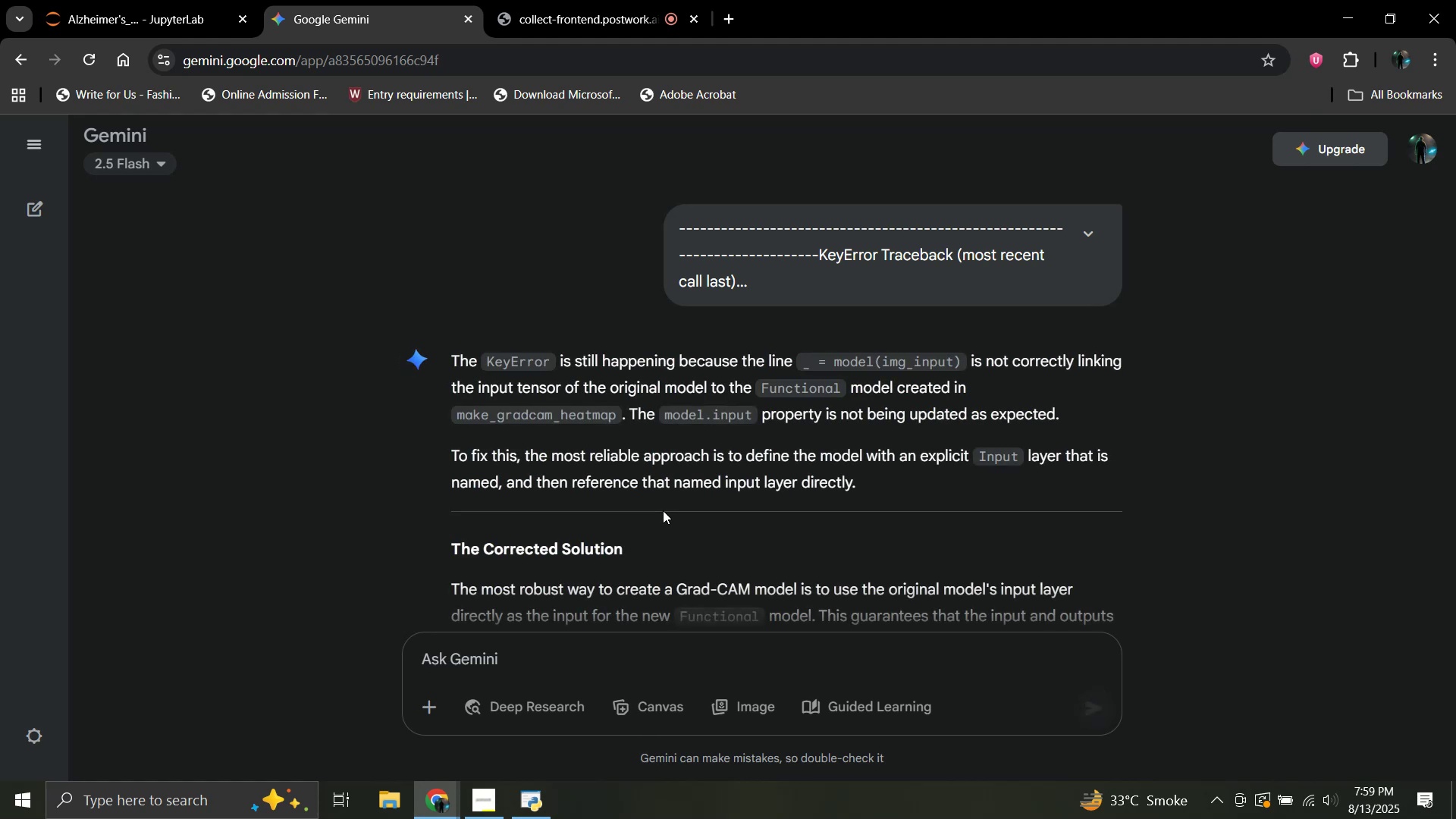 
scroll: coordinate [799, 523], scroll_direction: down, amount: 10.0
 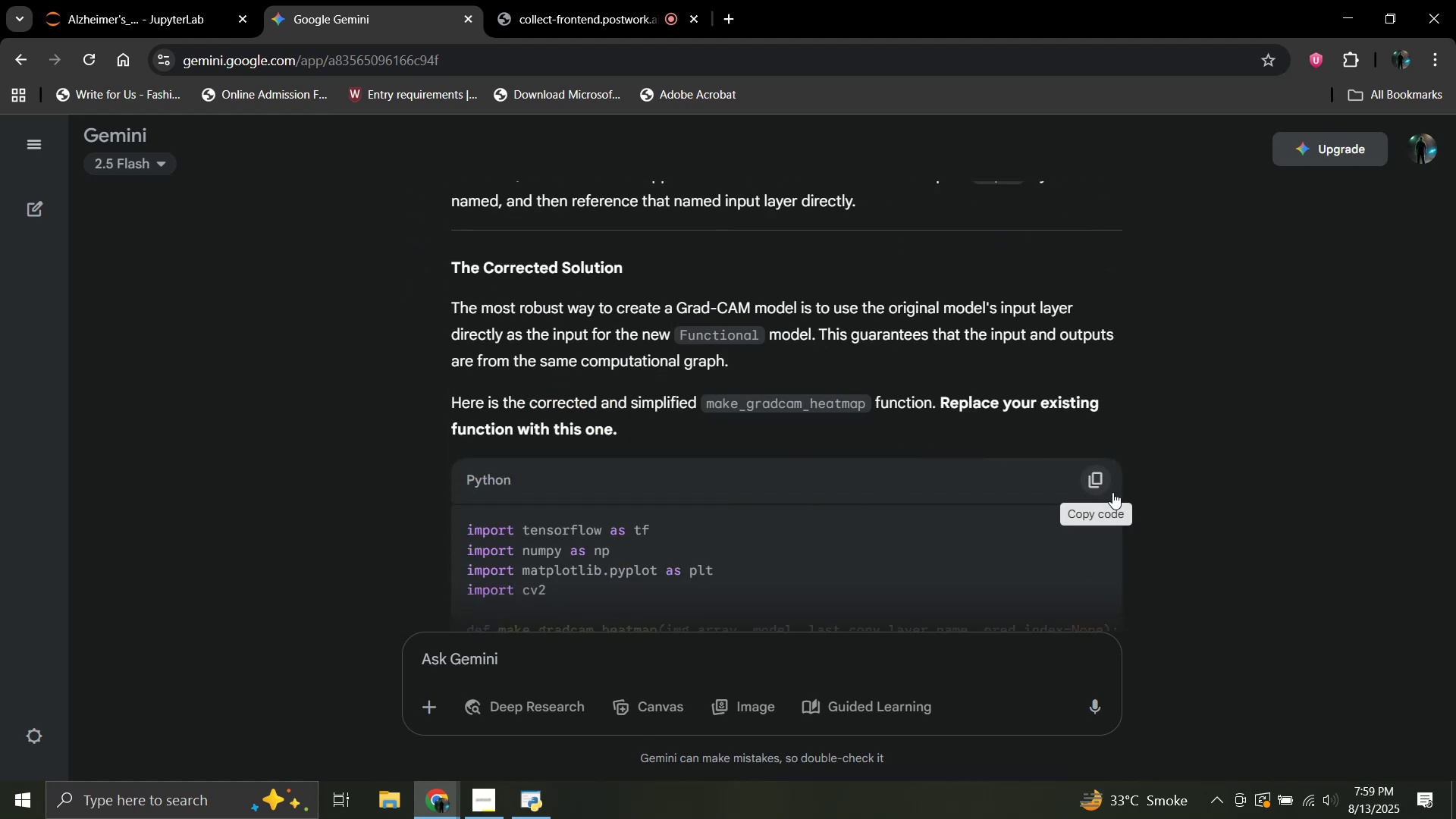 
left_click([1104, 487])
 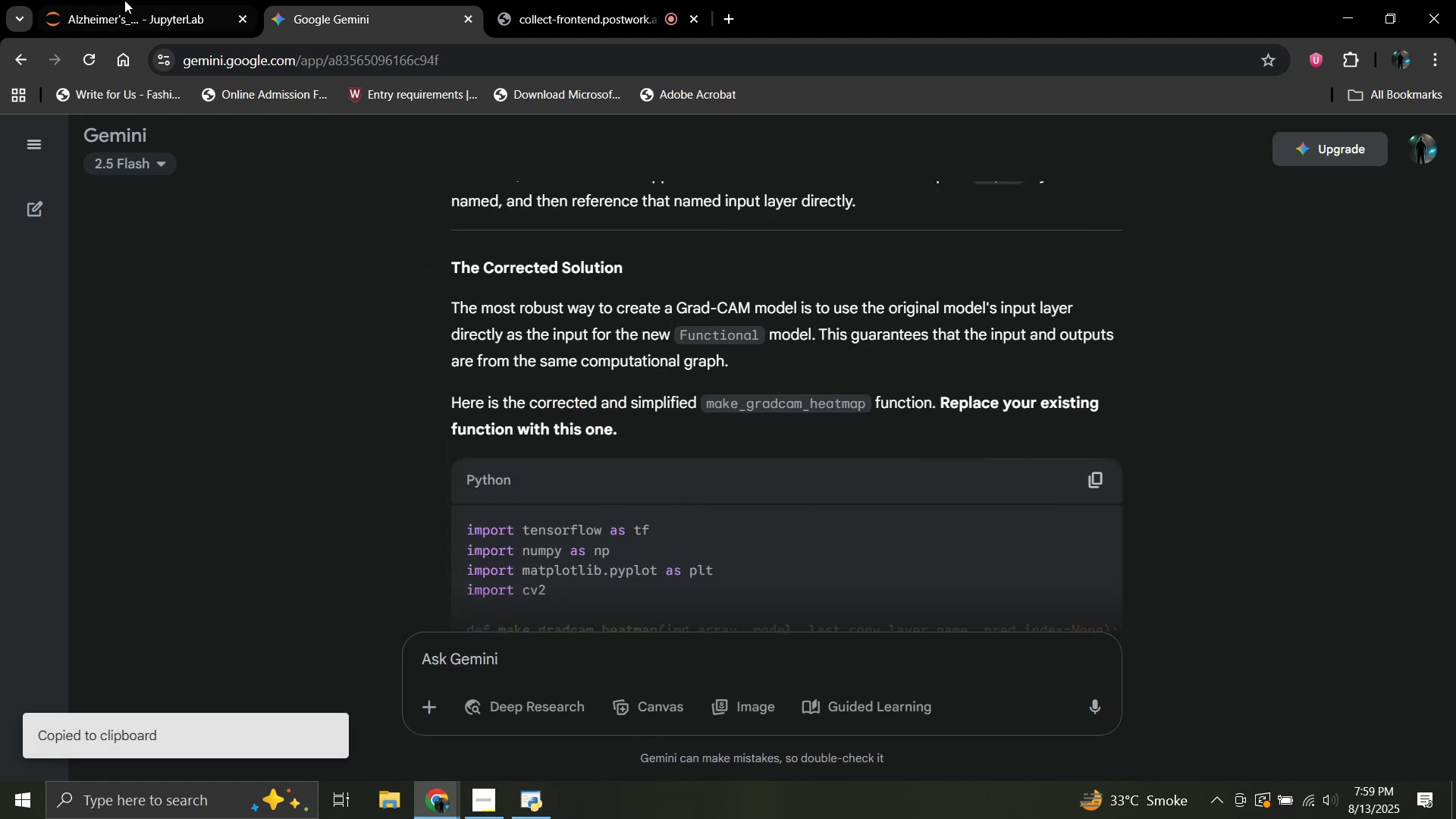 
left_click([152, 0])
 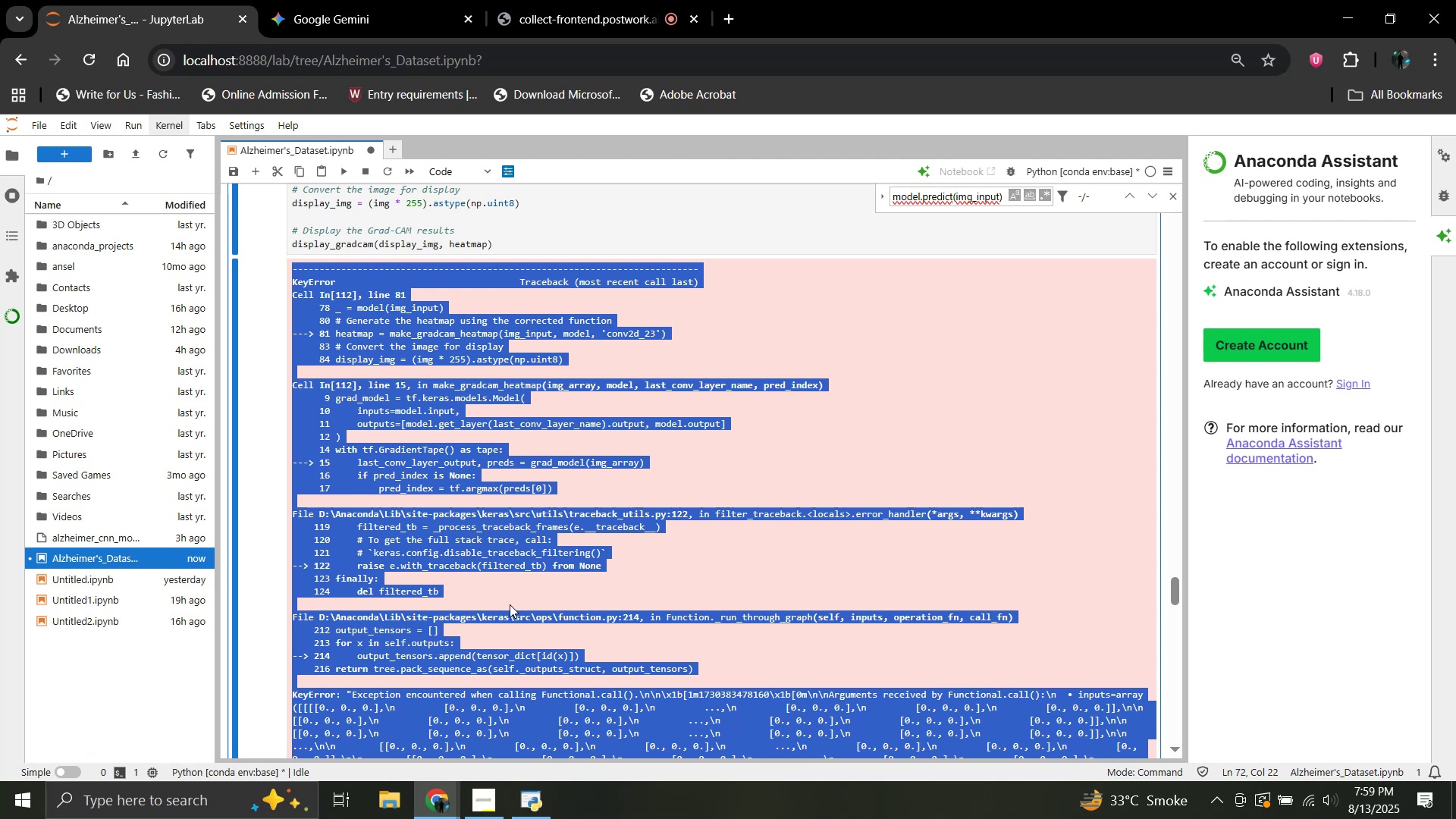 
scroll: coordinate [510, 604], scroll_direction: up, amount: 3.0
 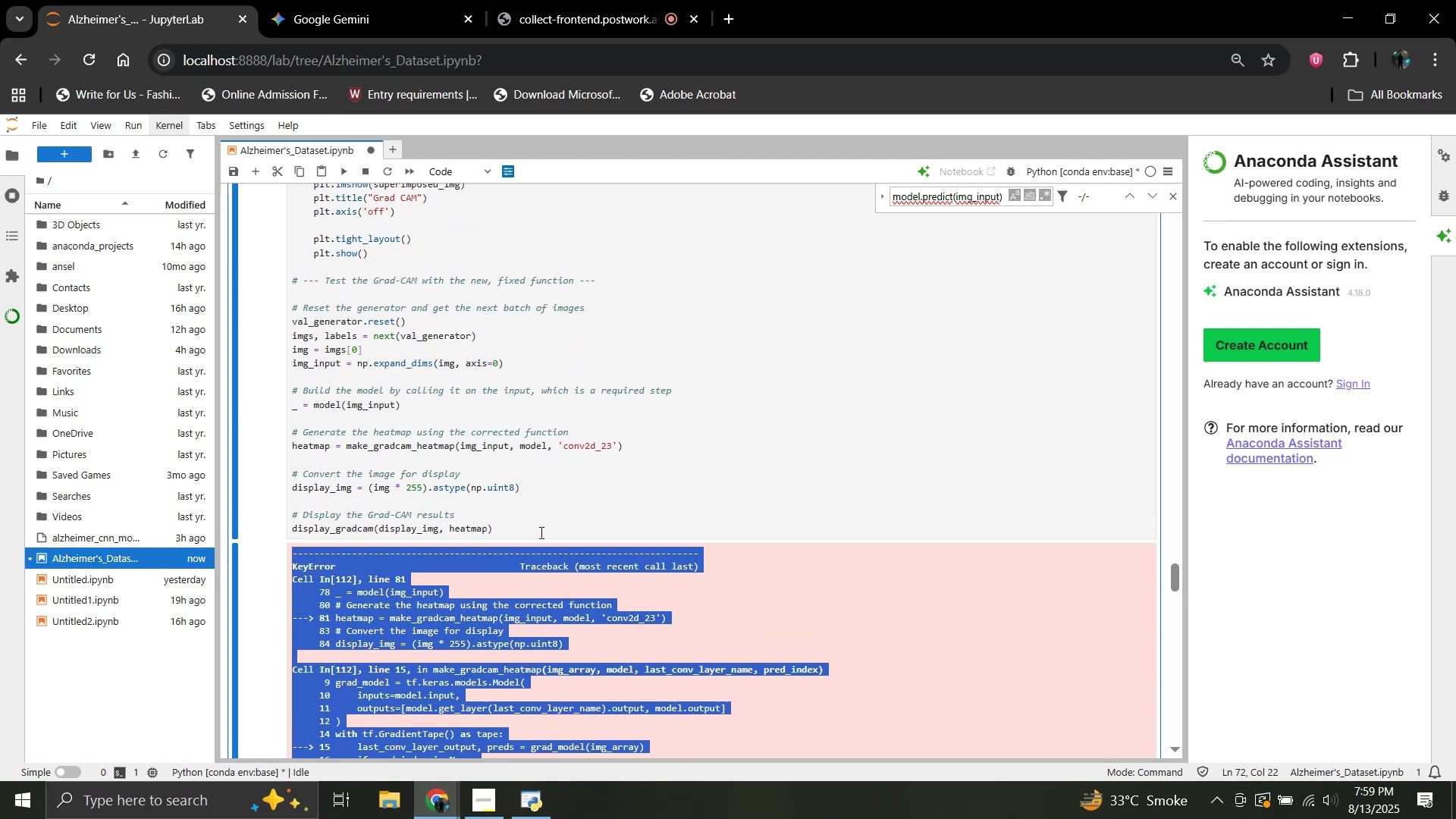 
left_click_drag(start_coordinate=[512, 526], to_coordinate=[291, 384])
 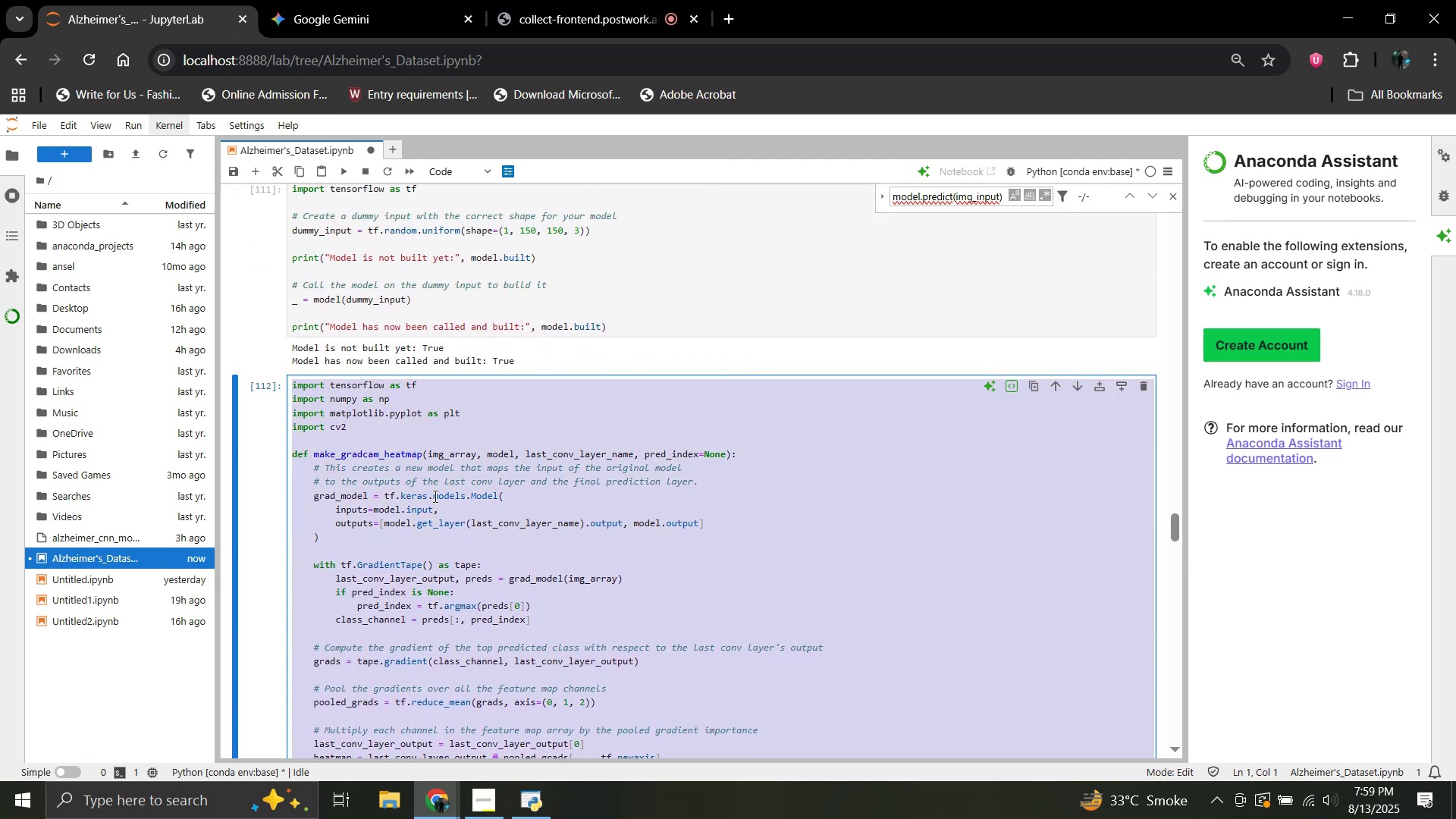 
scroll: coordinate [339, 455], scroll_direction: up, amount: 11.0
 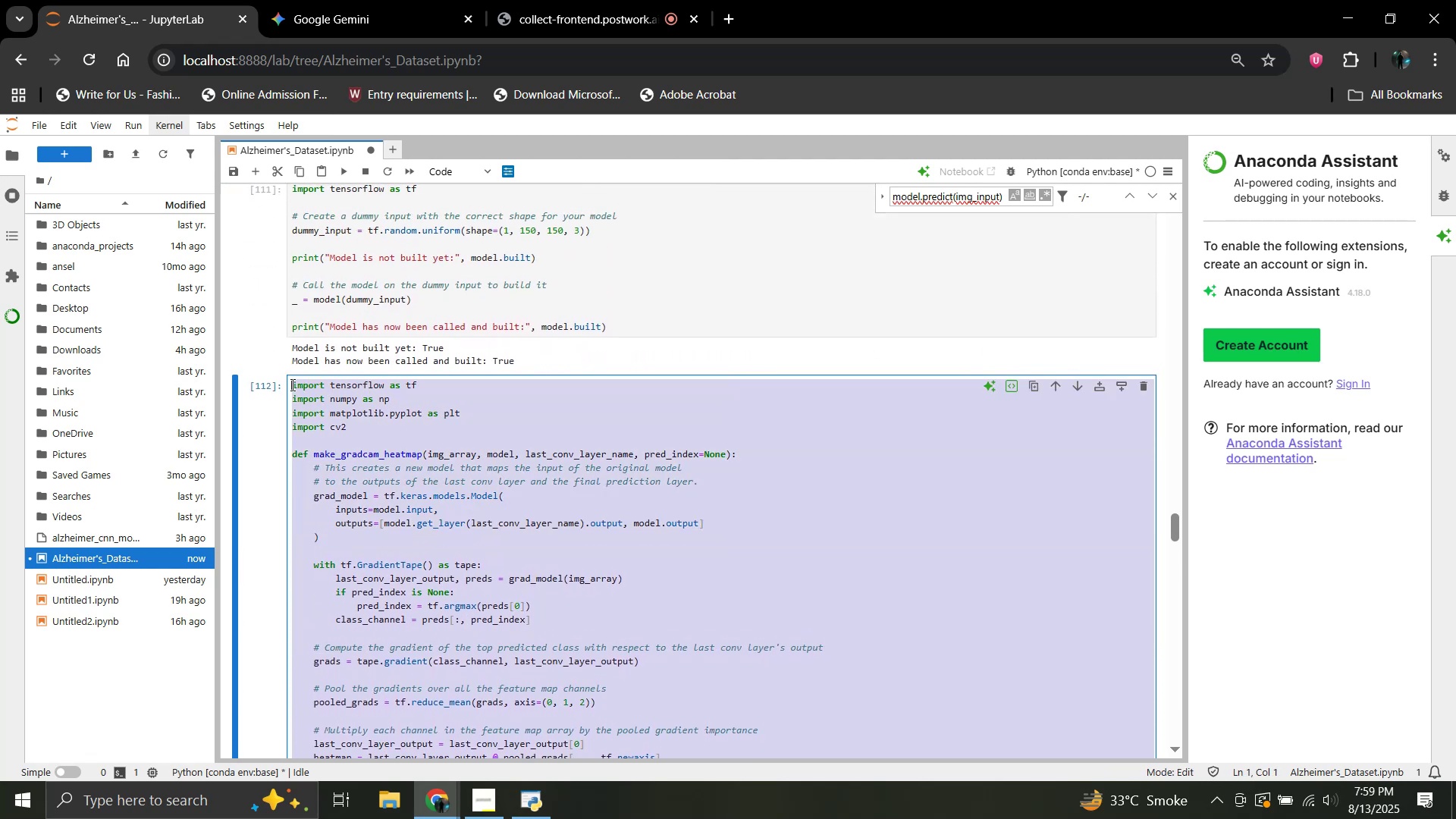 
key(Control+V)
 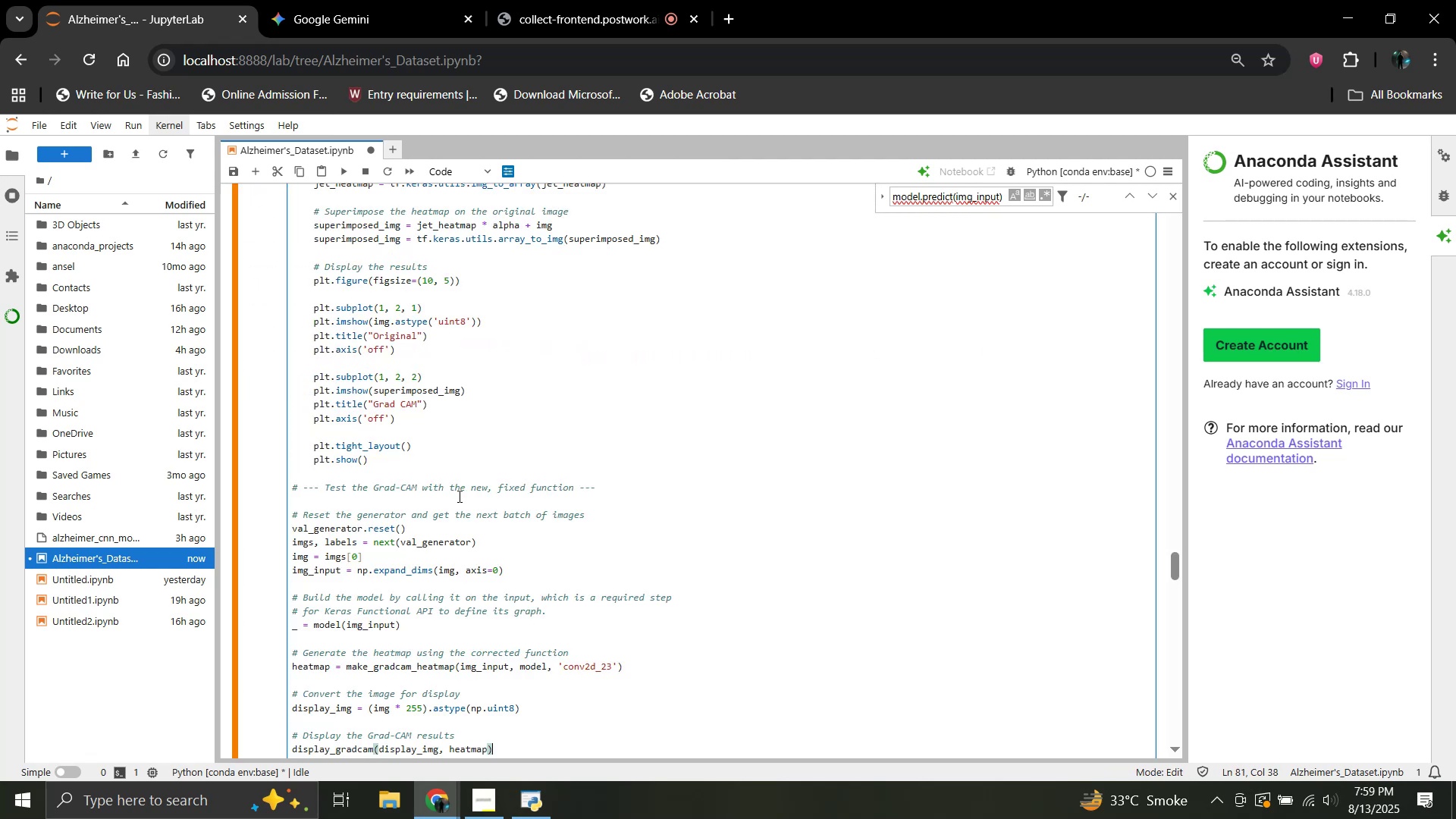 
scroll: coordinate [482, 506], scroll_direction: up, amount: 6.0
 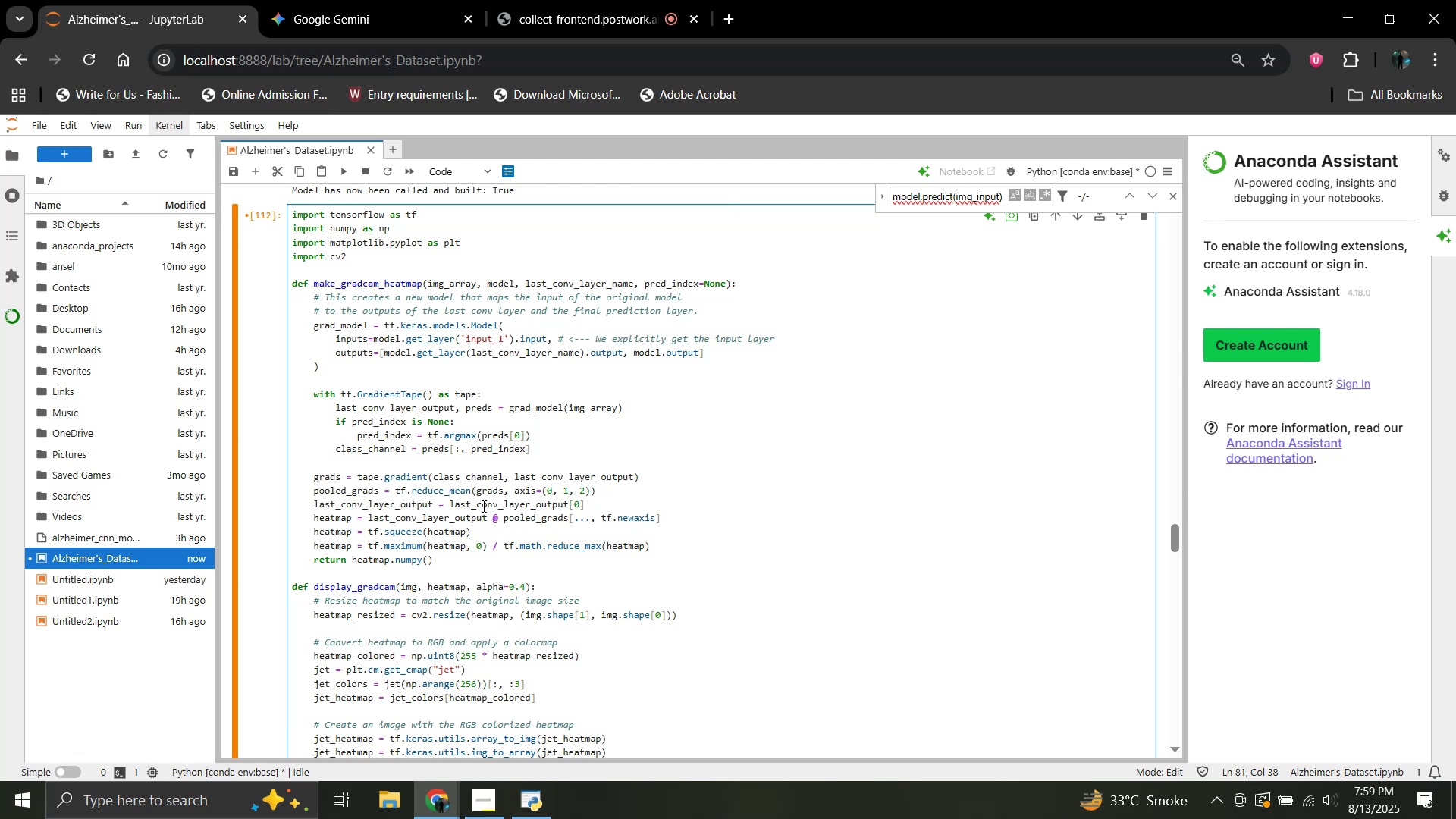 
left_click([657, 549])
 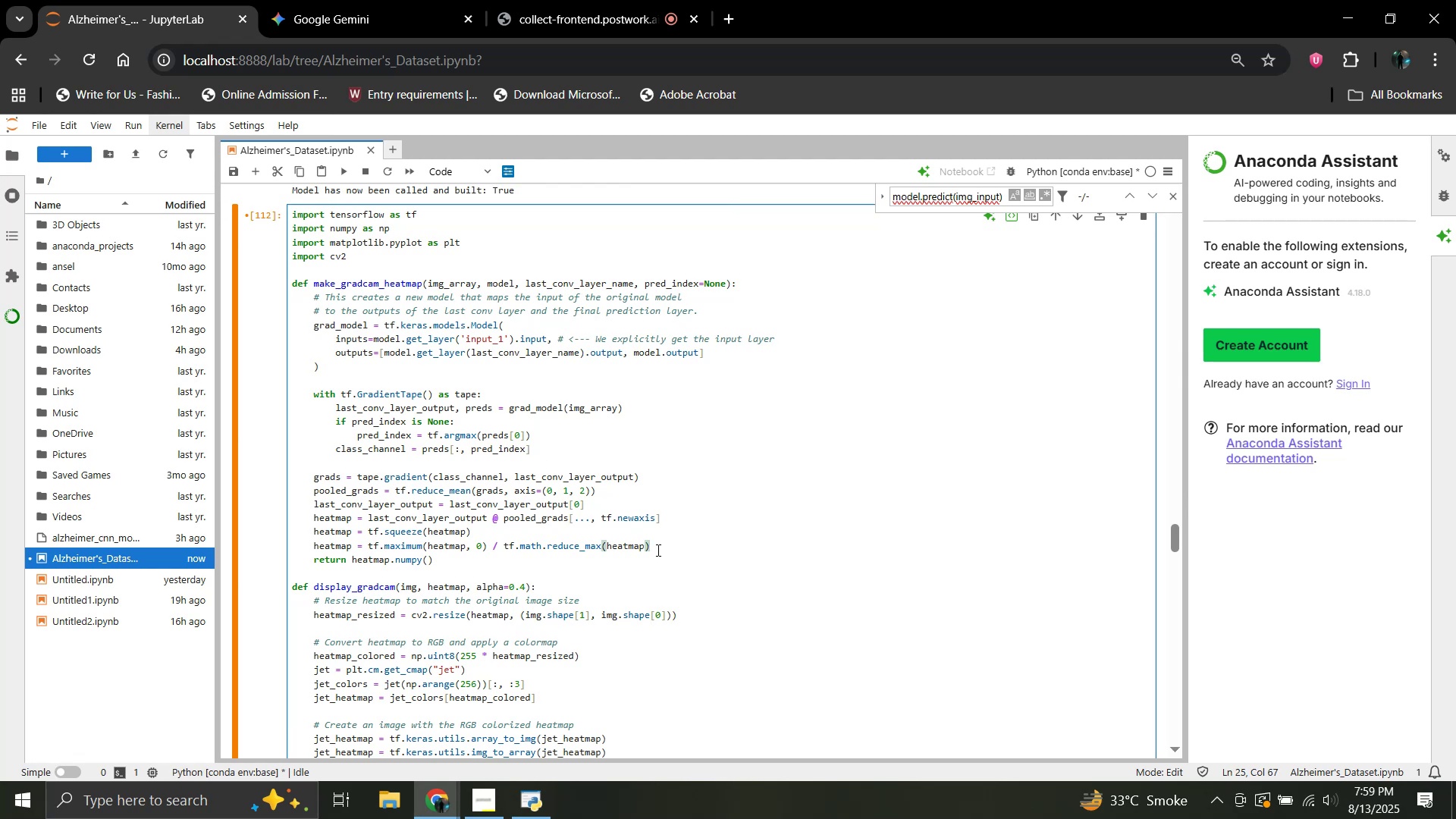 
key(Shift+Enter)
 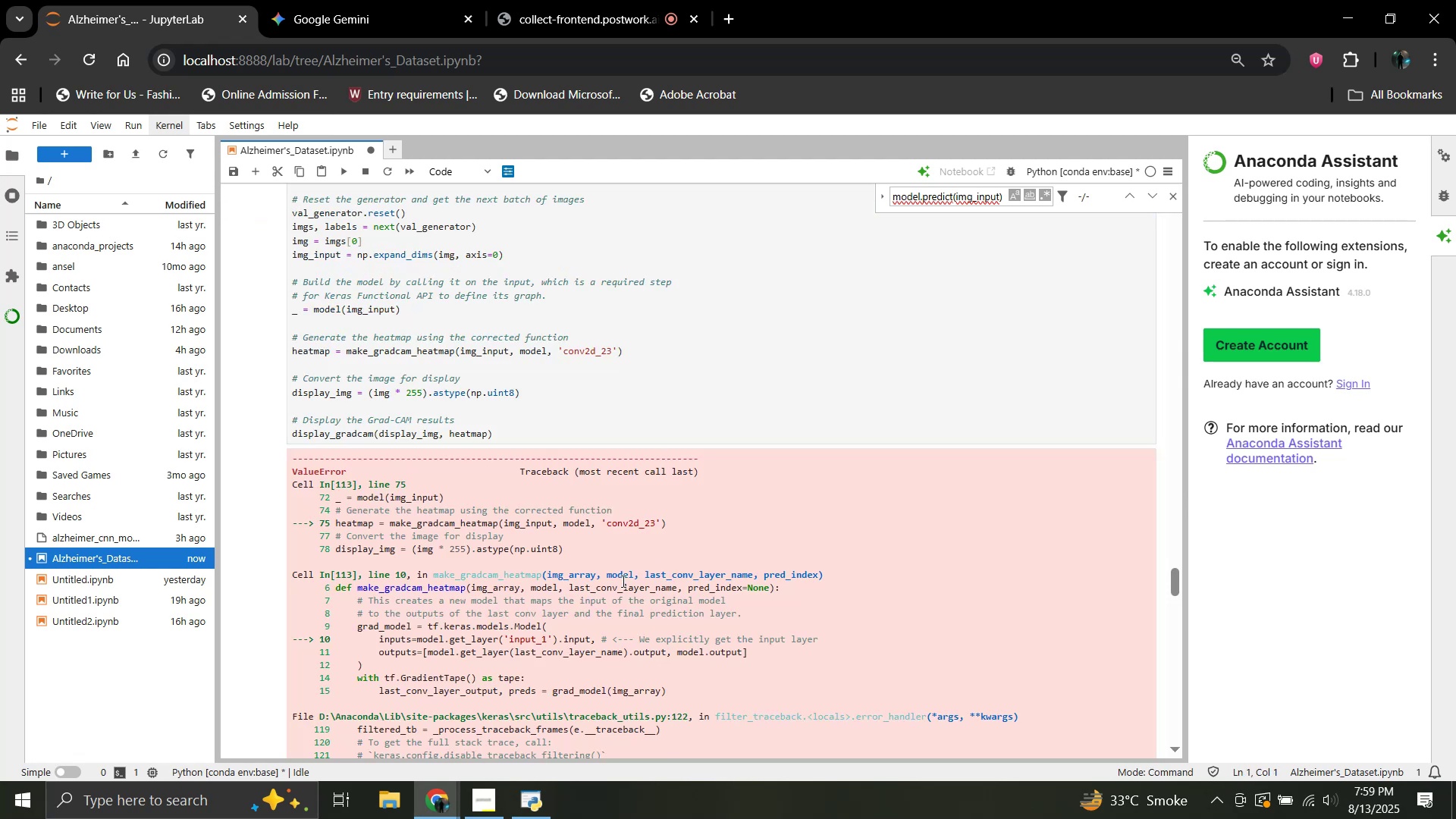 
scroll: coordinate [509, 495], scroll_direction: down, amount: 4.0
 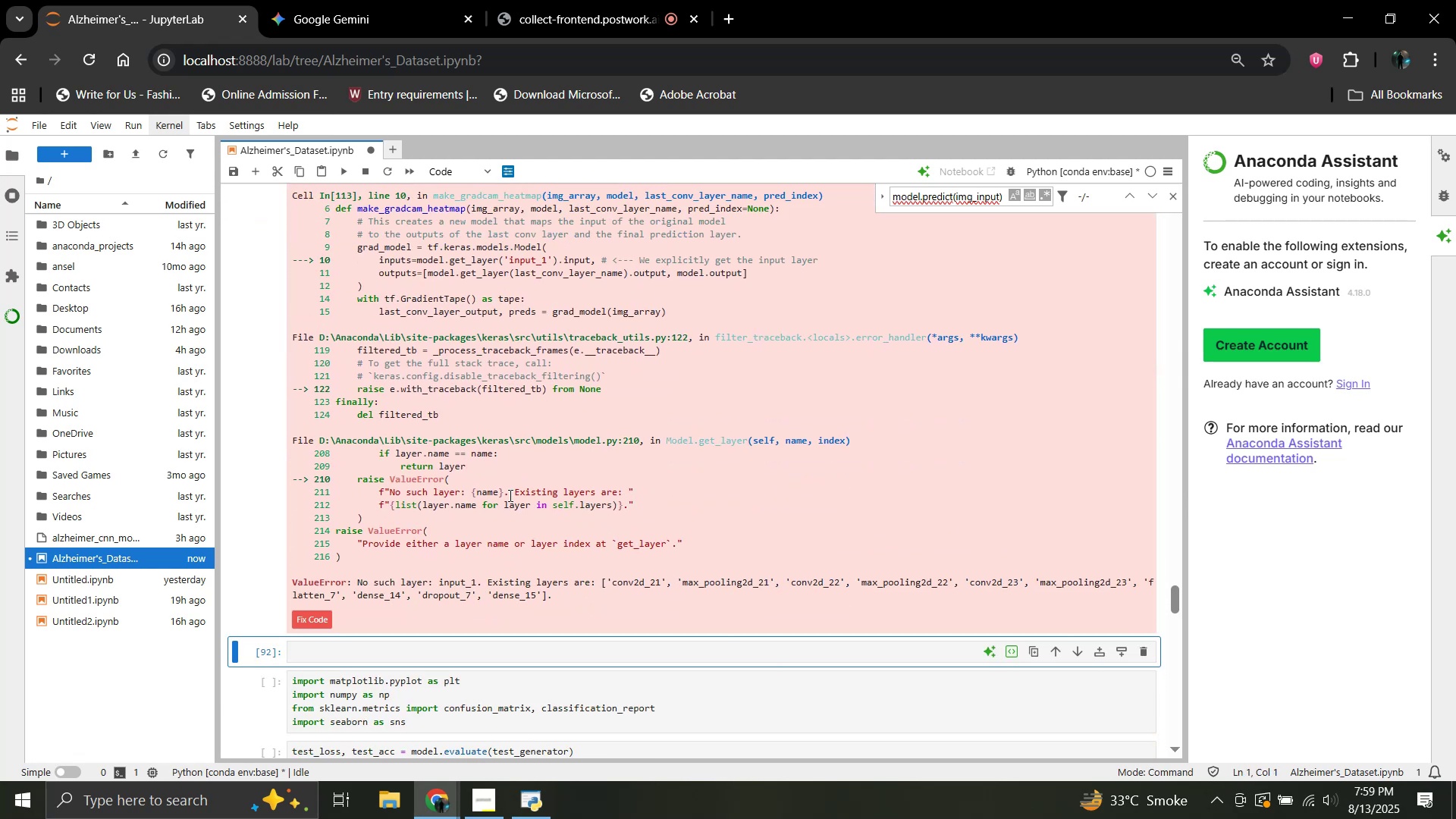 
scroll: coordinate [509, 495], scroll_direction: up, amount: 17.0
 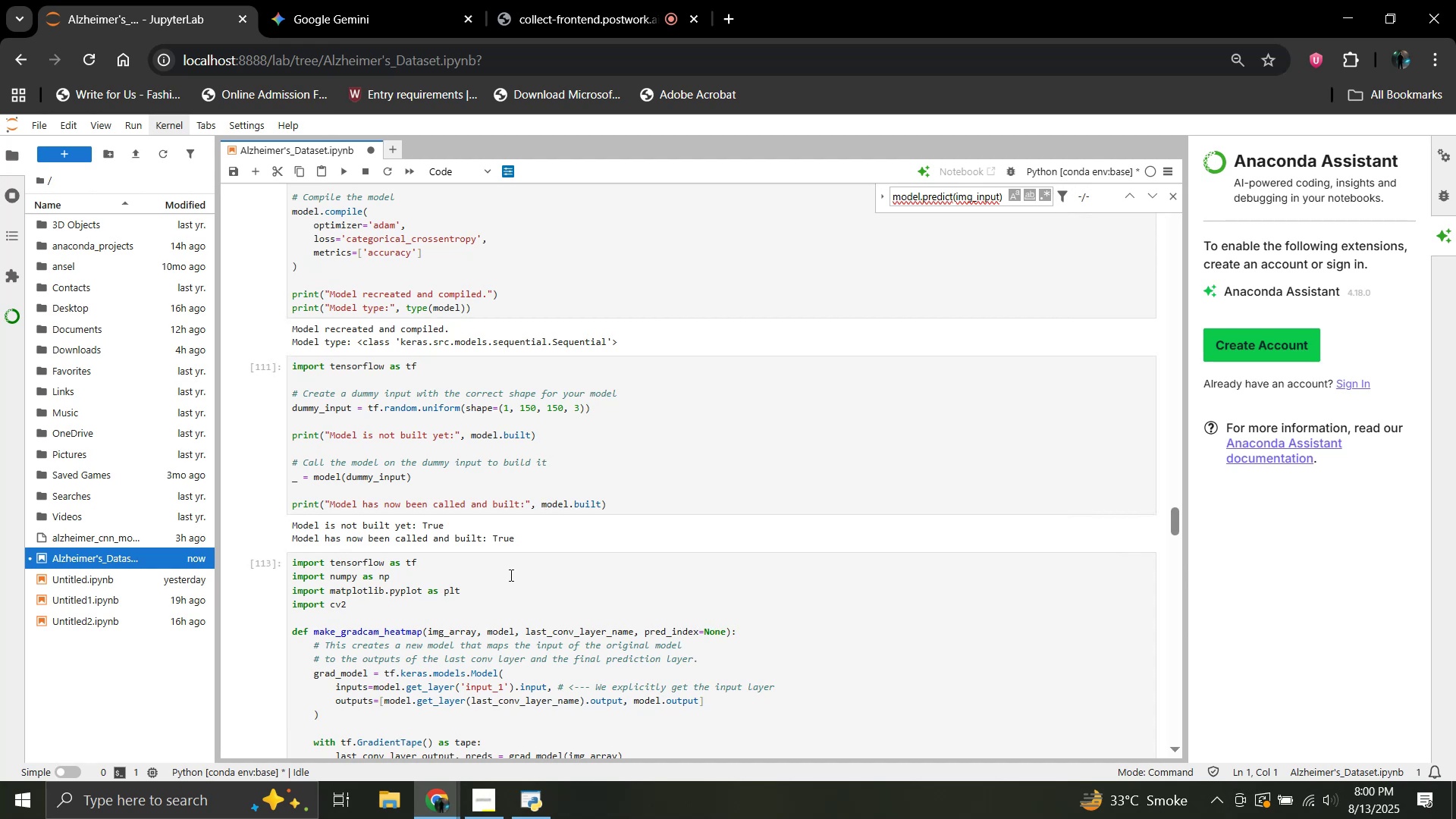 
wait(31.71)
 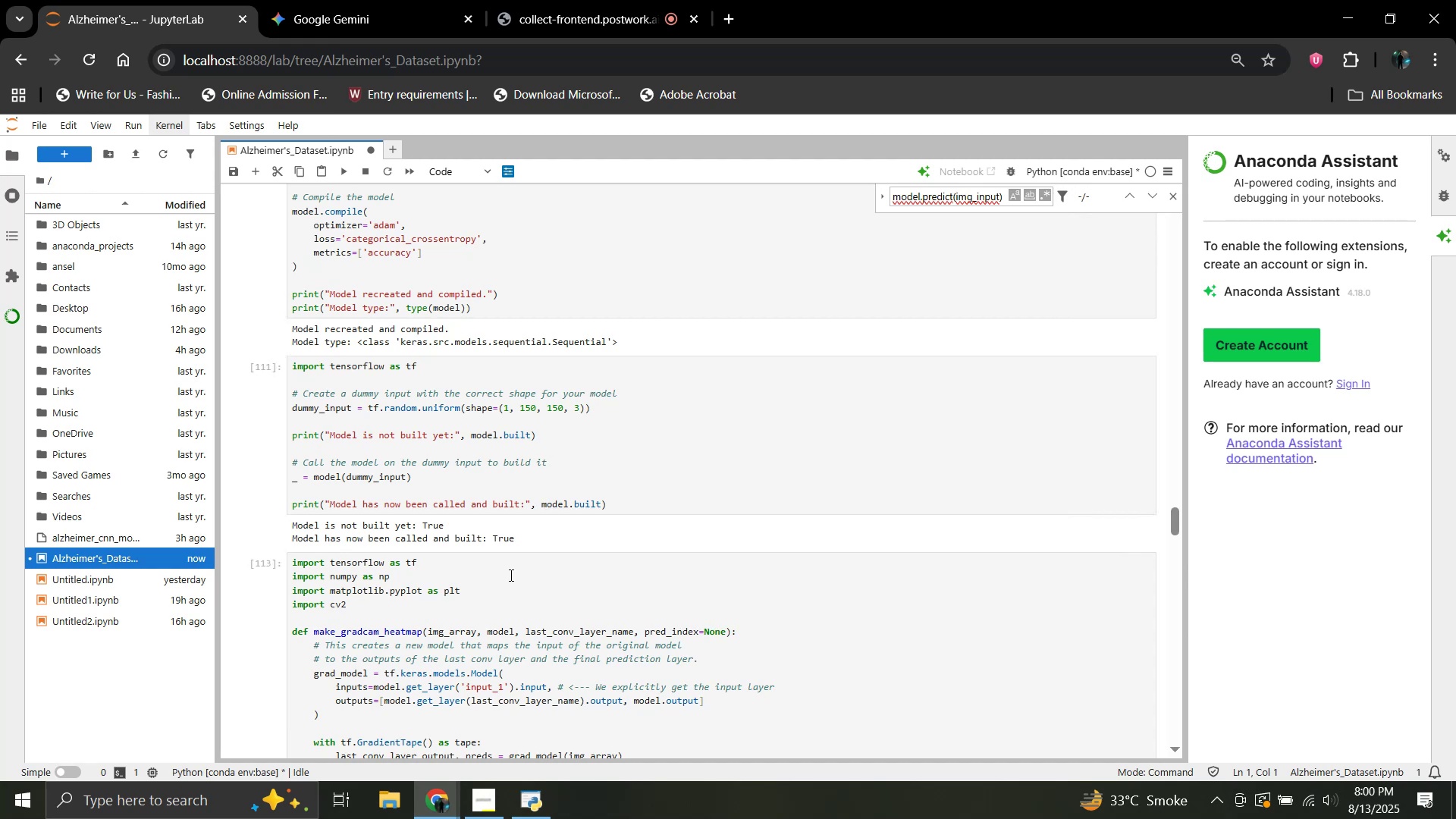 
scroll: coordinate [510, 575], scroll_direction: down, amount: 3.0
 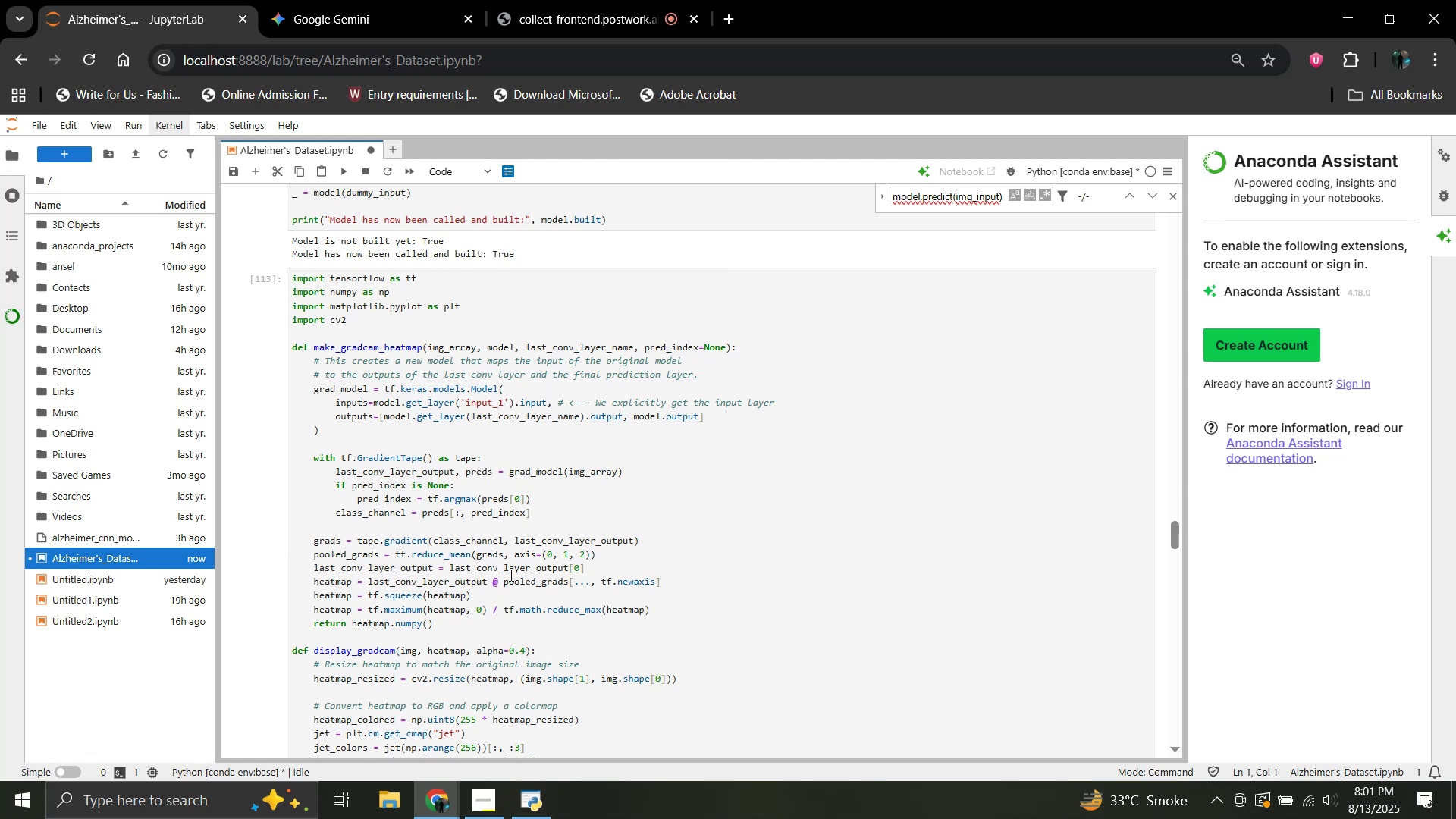 
wait(49.89)
 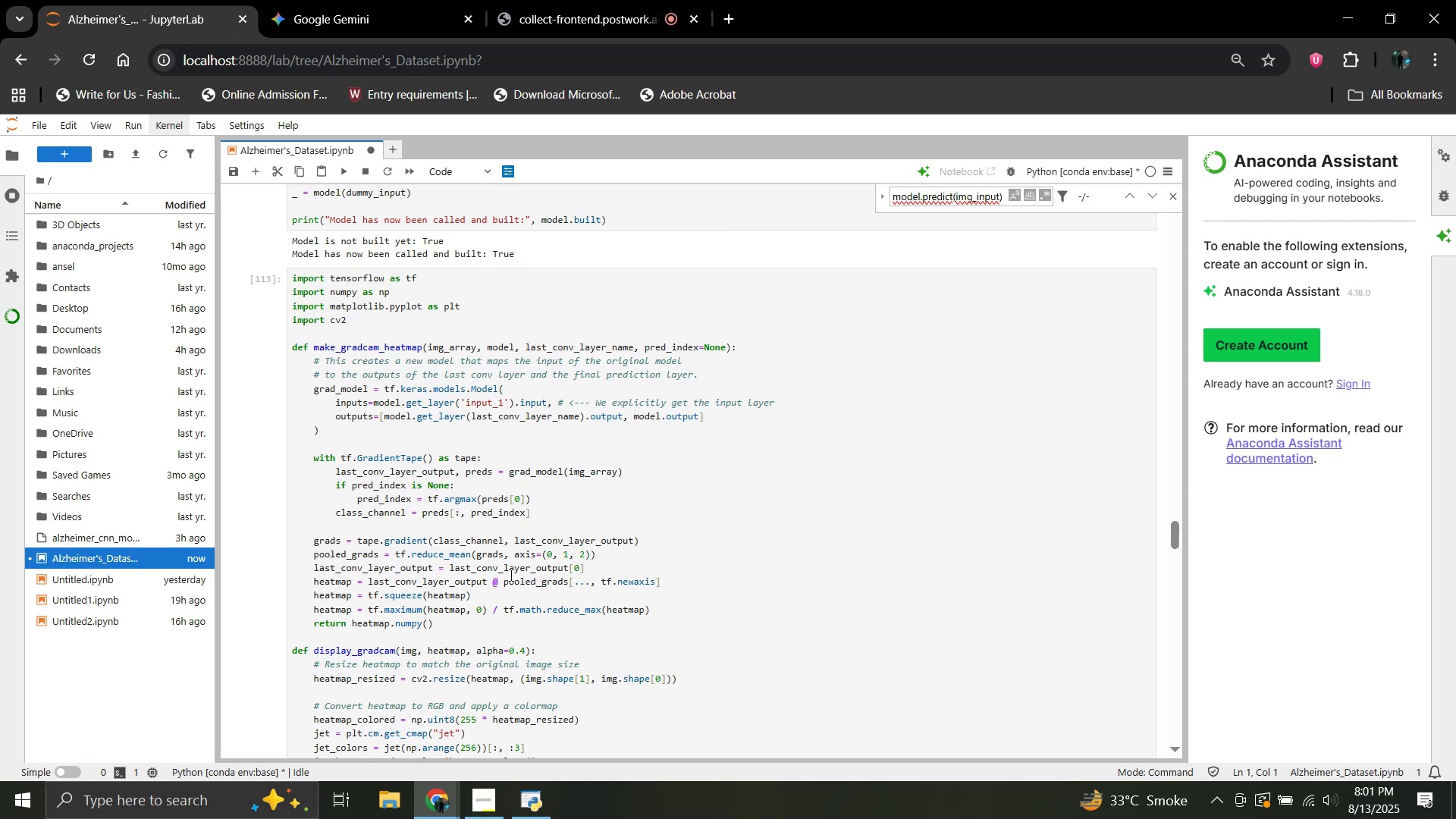 
scroll: coordinate [503, 568], scroll_direction: down, amount: 13.0
 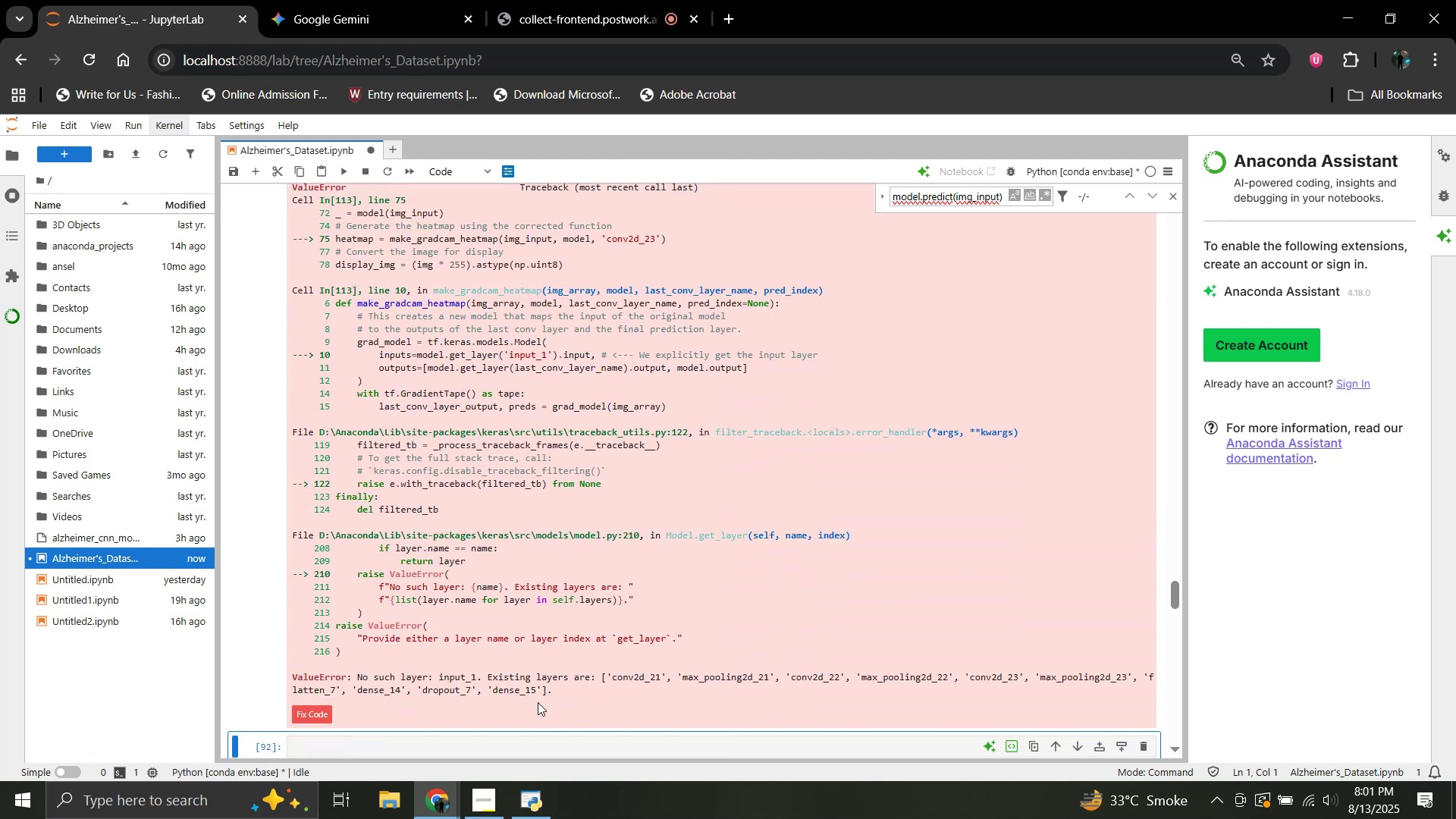 
left_click_drag(start_coordinate=[554, 696], to_coordinate=[288, 463])
 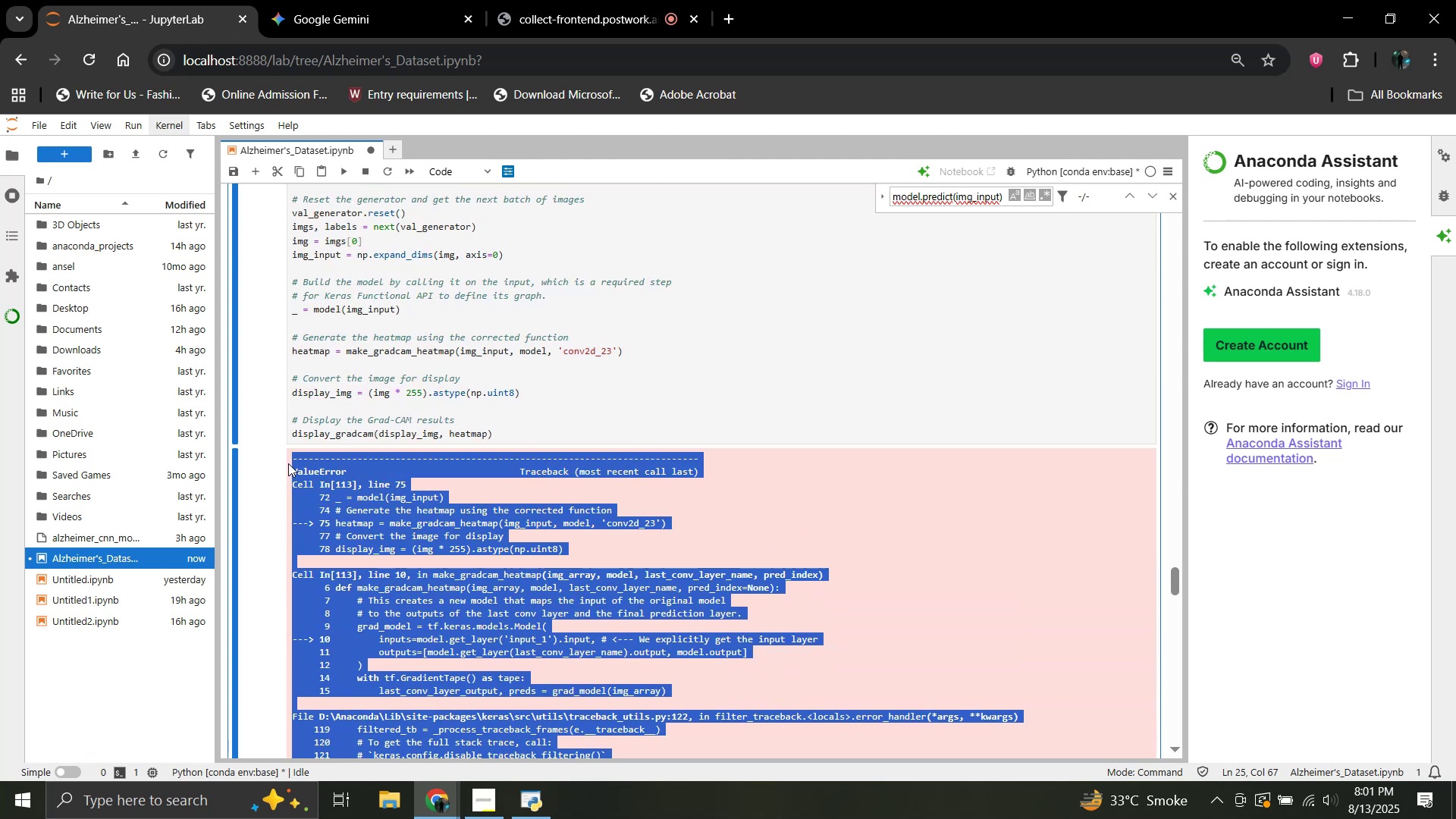 
scroll: coordinate [439, 579], scroll_direction: up, amount: 3.0
 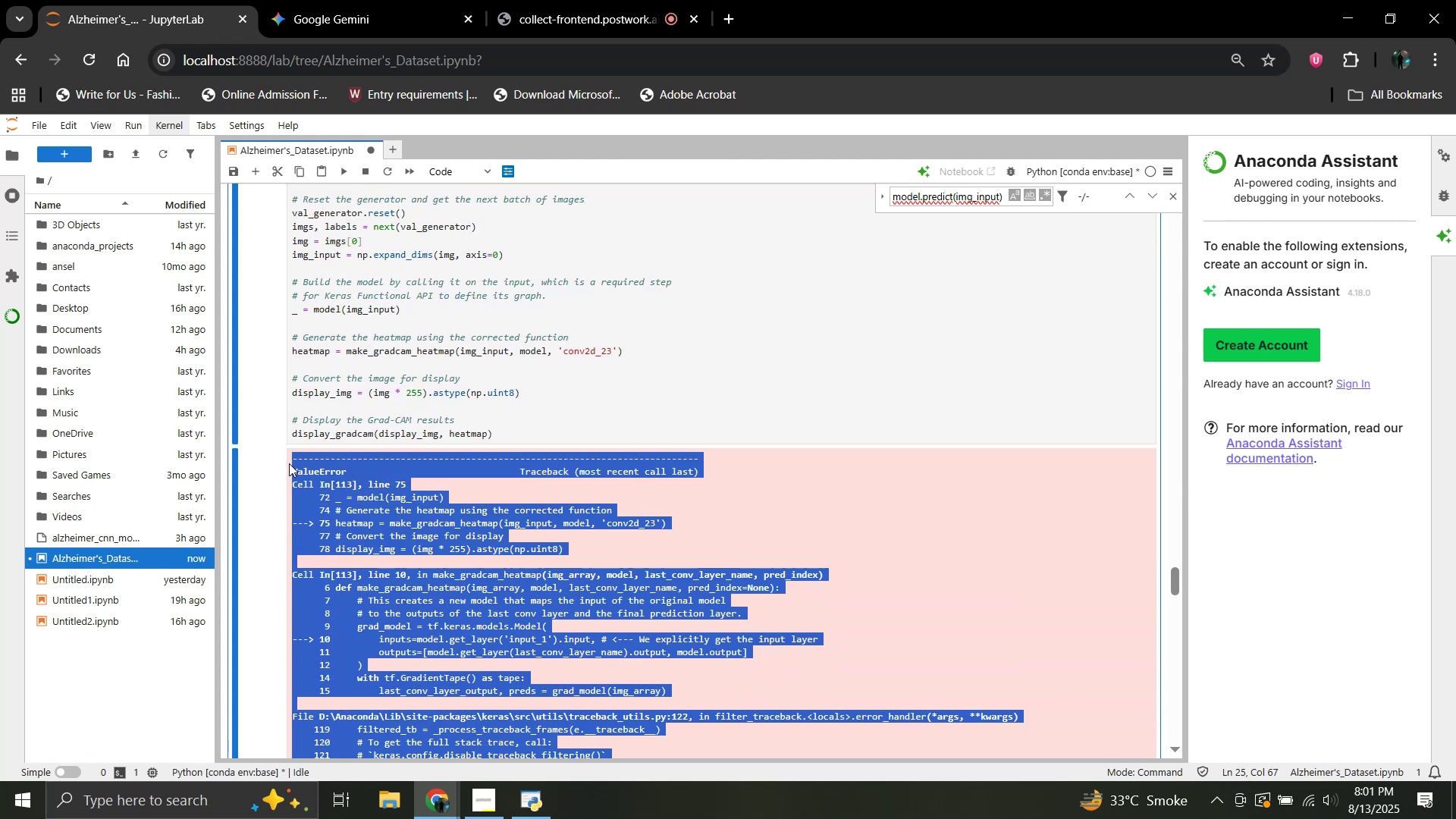 
key(Control+C)
 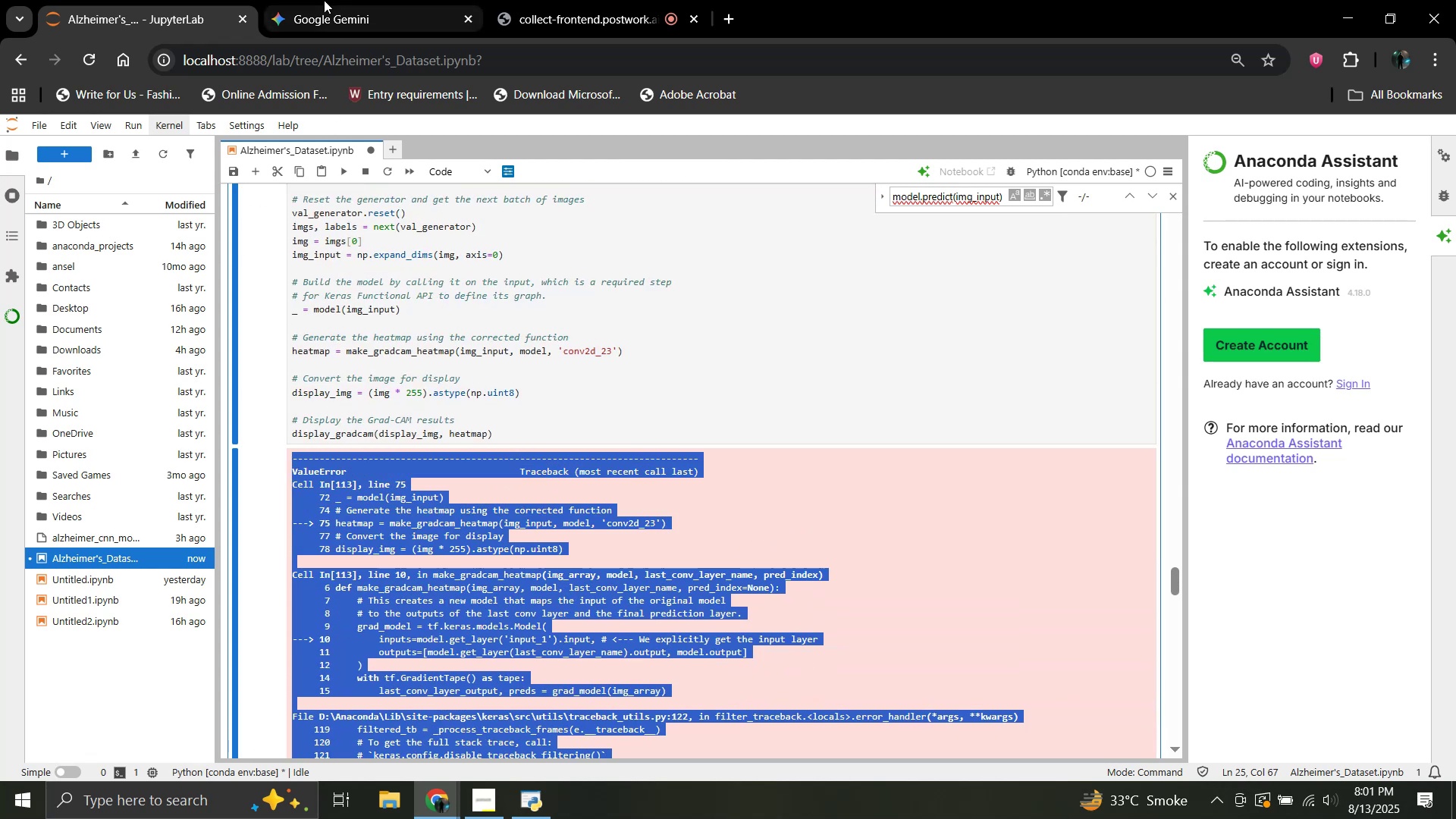 
left_click([324, 0])
 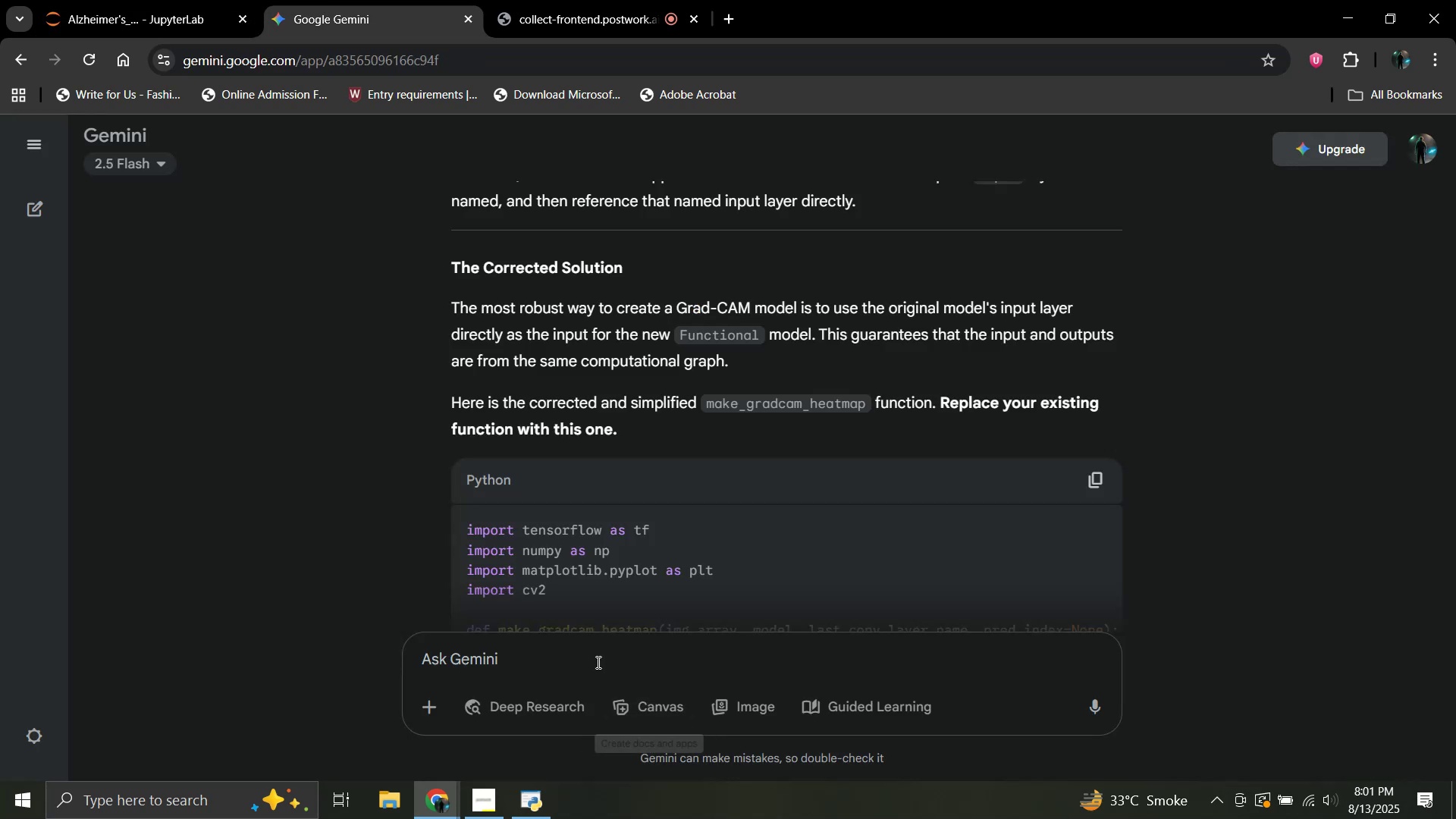 
left_click([597, 662])
 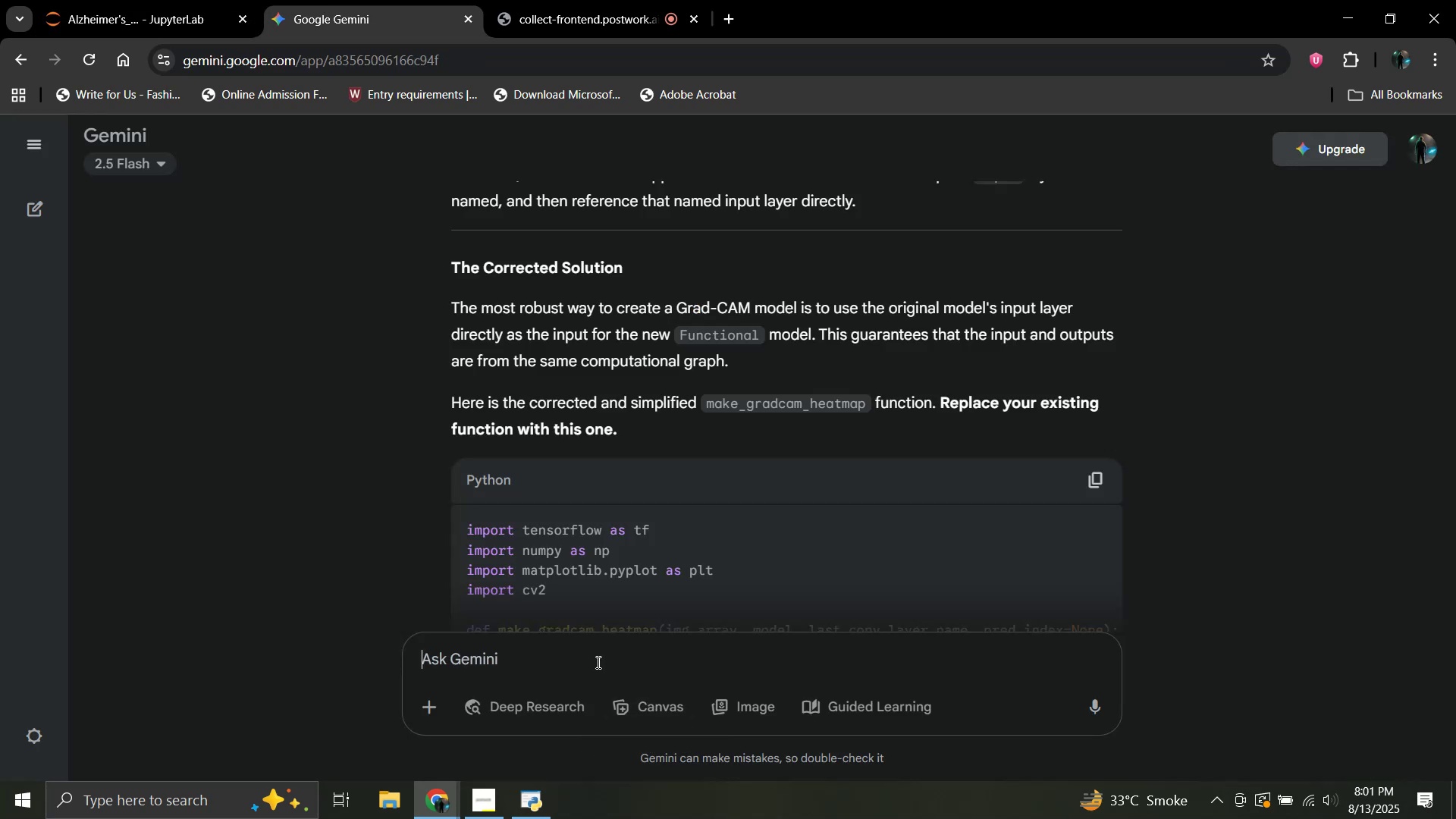 
key(Control+V)
 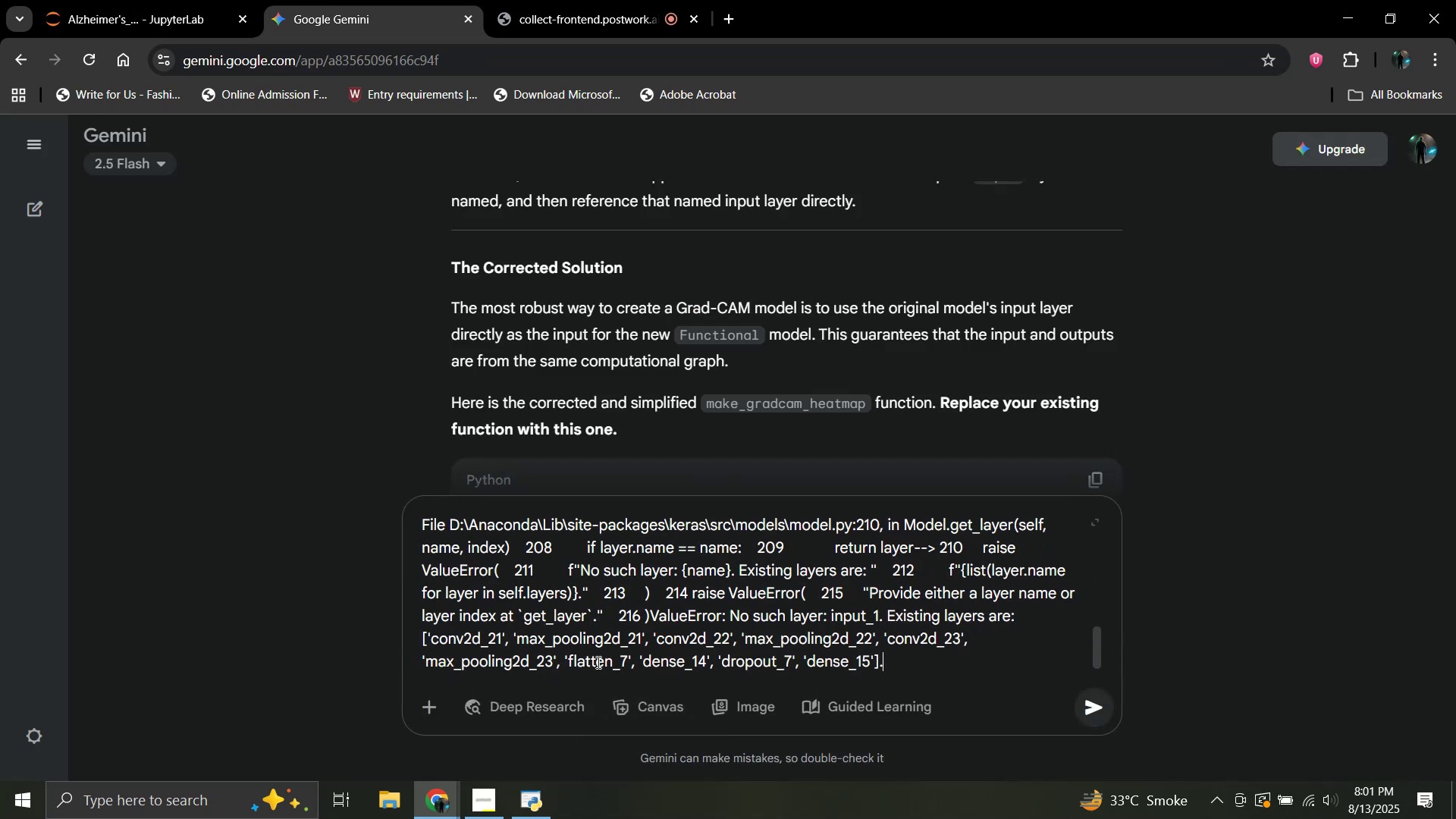 
key(Shift+Enter)
 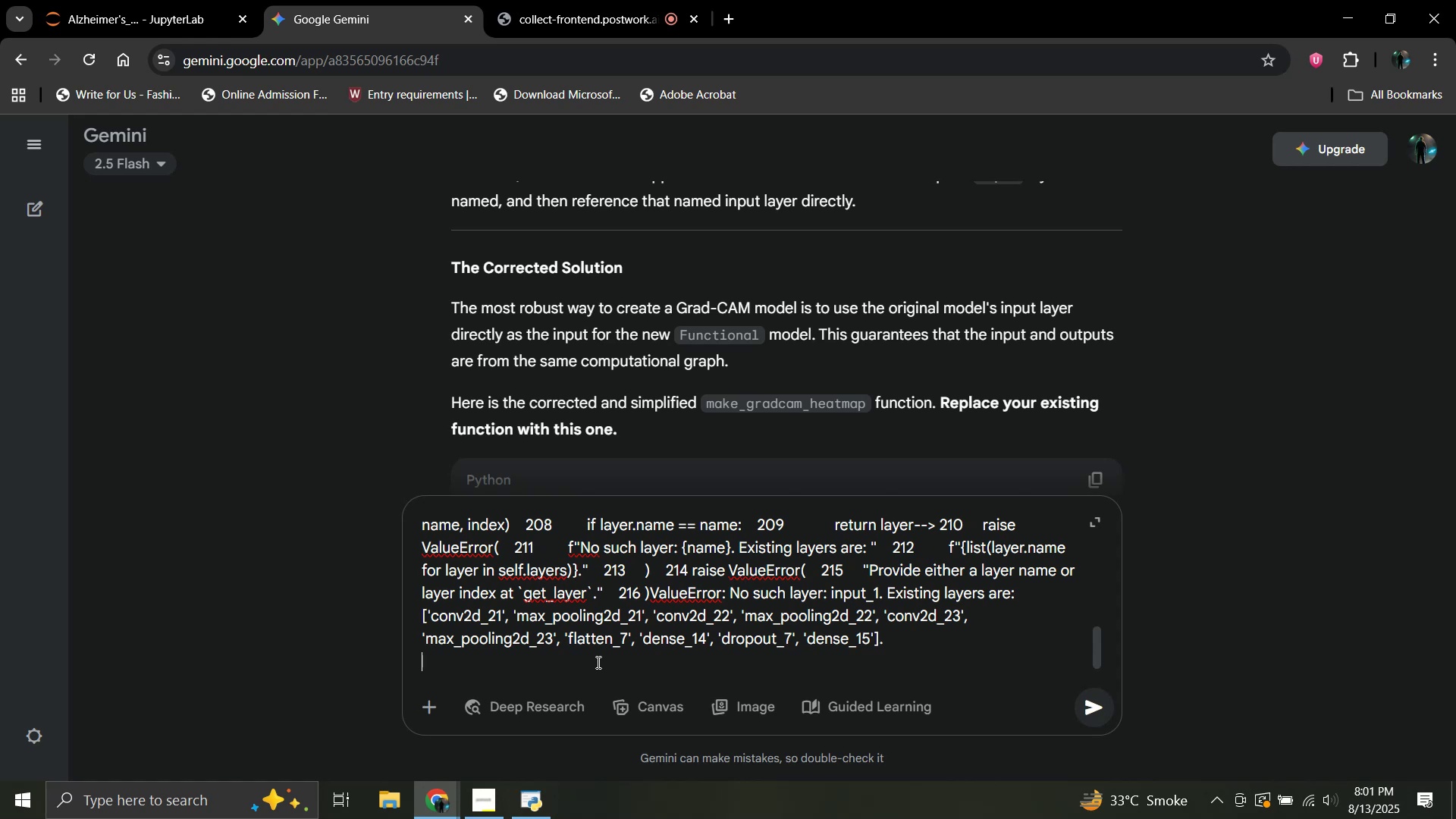 
key(Shift+Enter)
 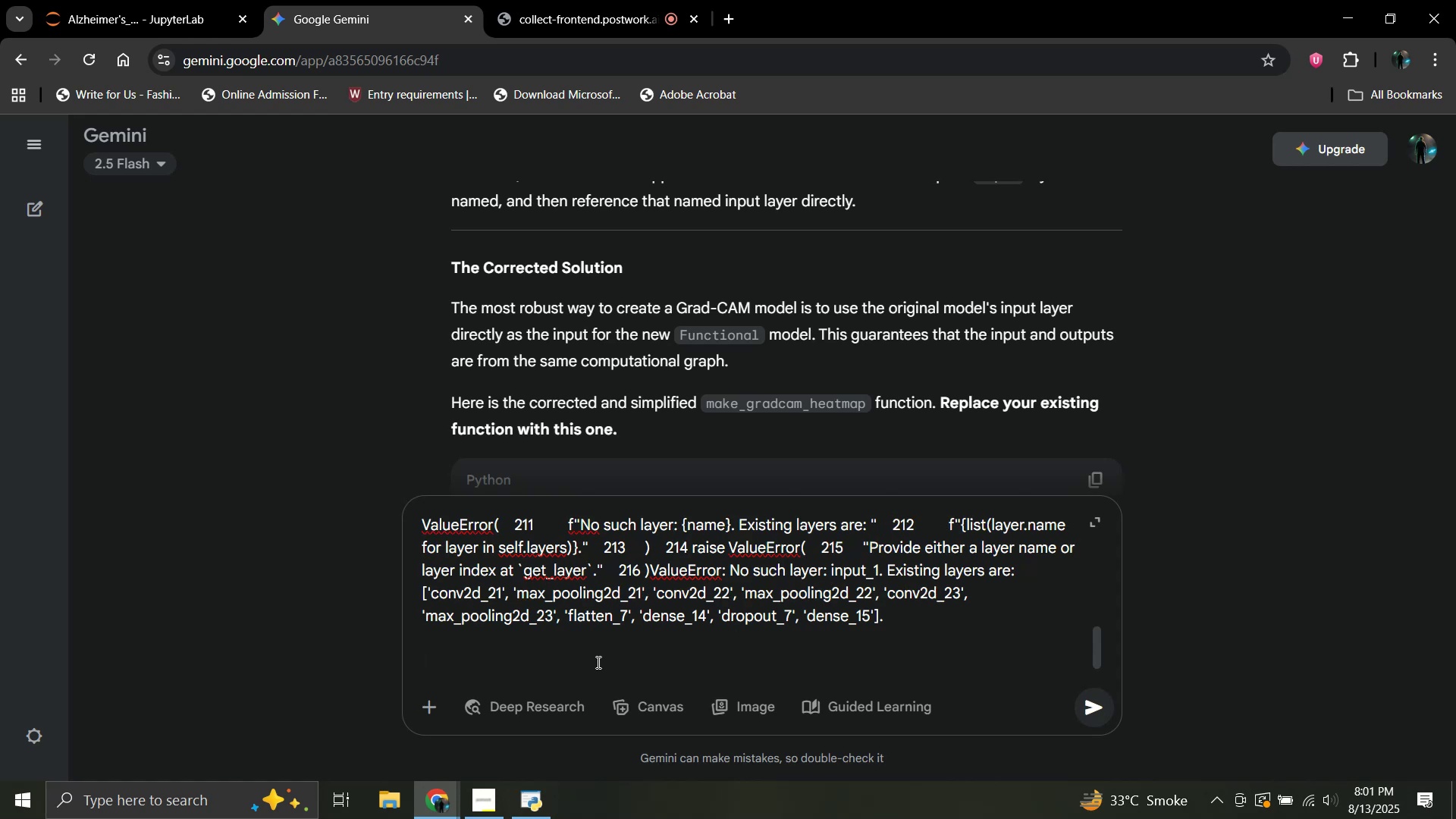 
type(the ero)
key(Backspace)
type(rors just won't end)
 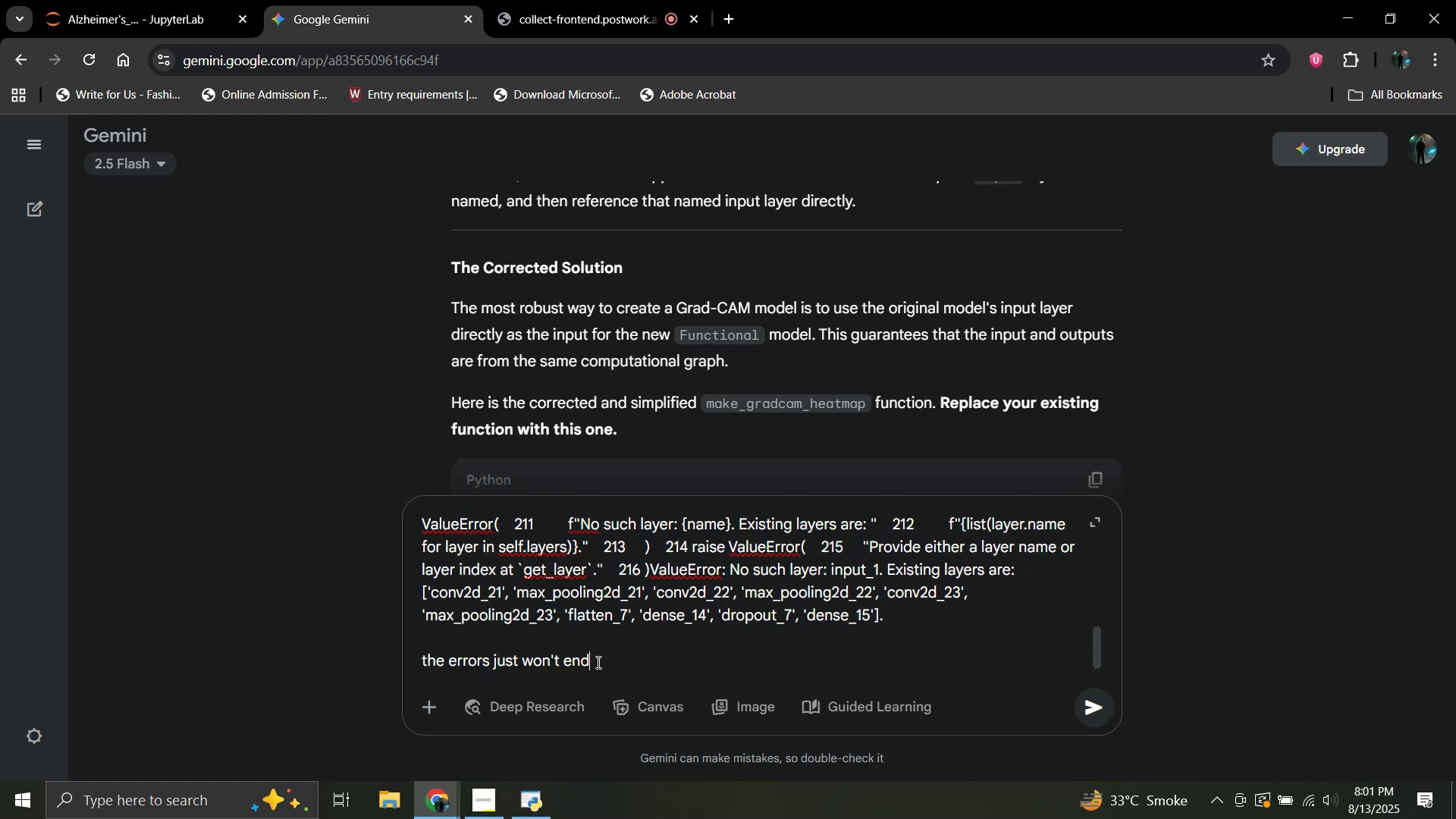 
key(Enter)
 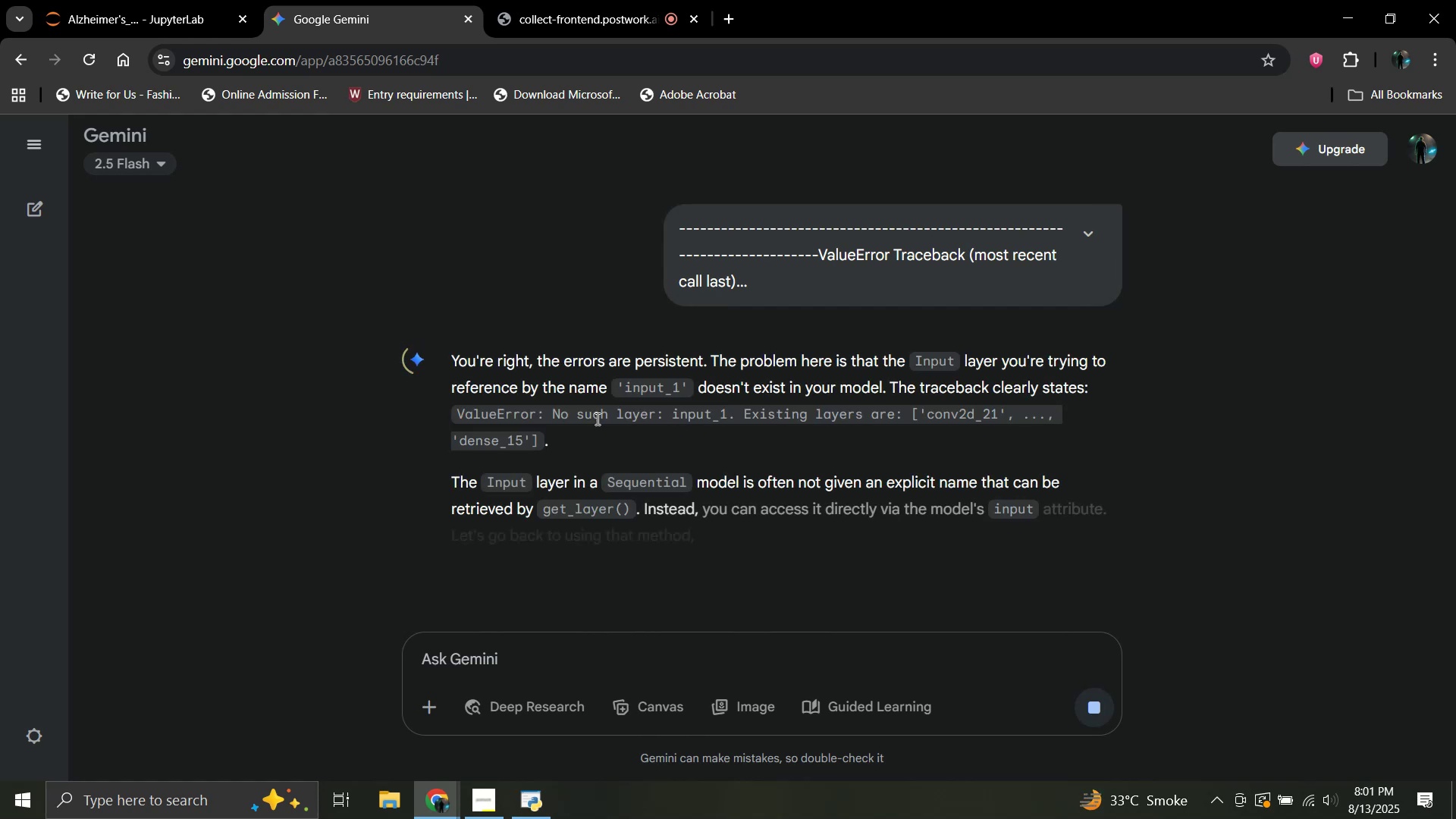 
wait(5.48)
 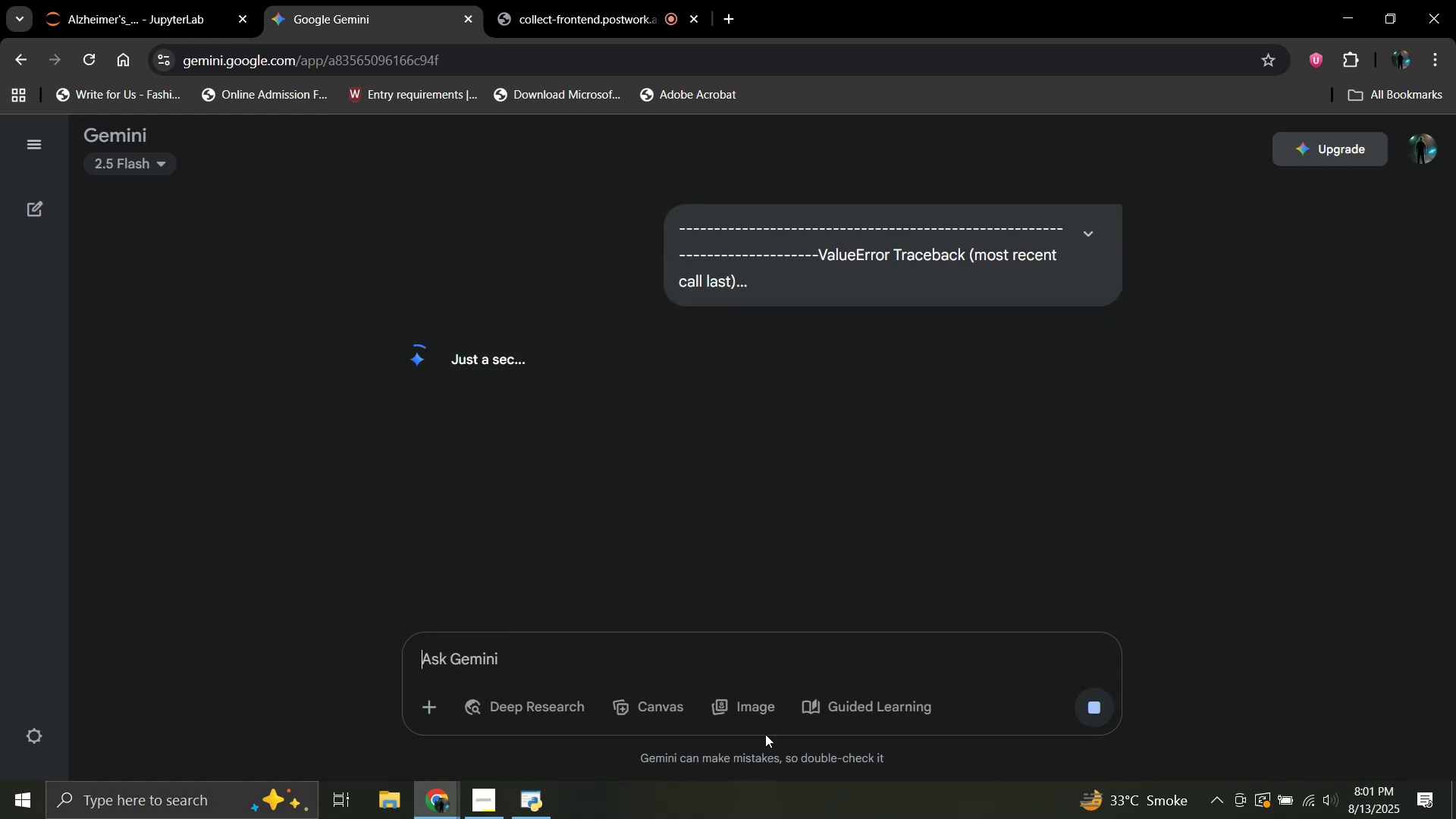 
scroll: coordinate [582, 442], scroll_direction: down, amount: 25.0
 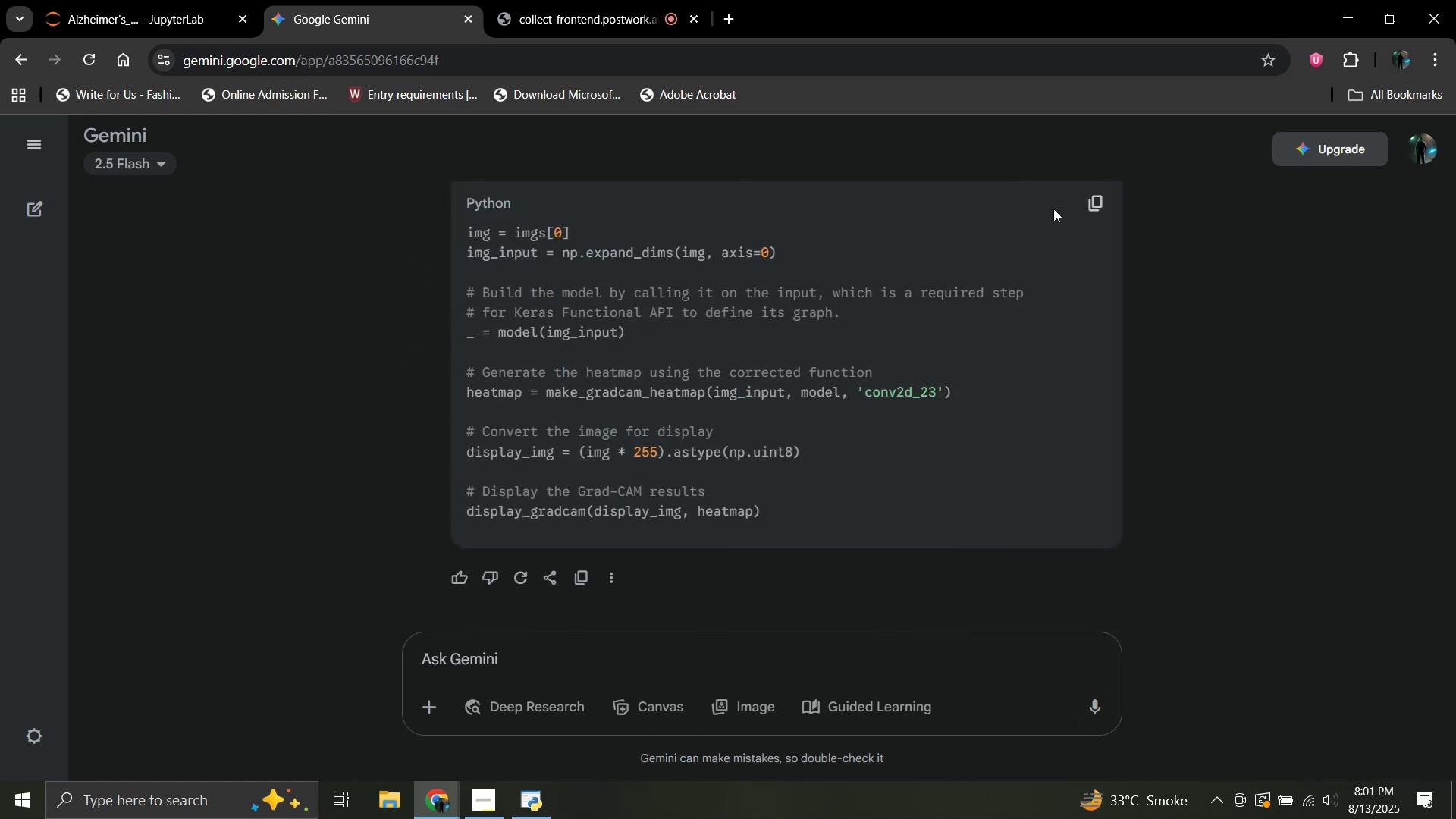 
scroll: coordinate [795, 419], scroll_direction: up, amount: 18.0
 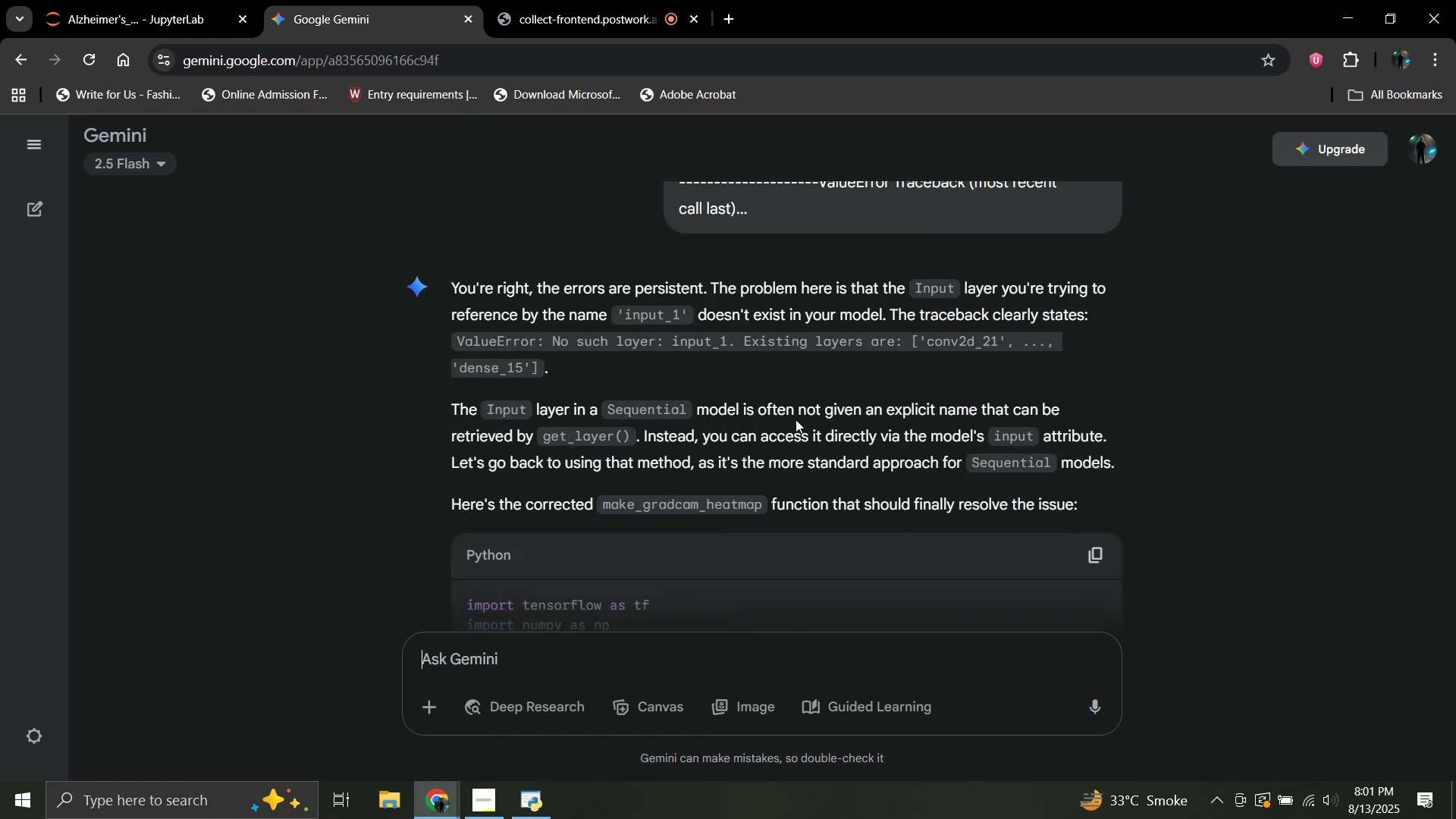 
scroll: coordinate [795, 419], scroll_direction: down, amount: 2.0
 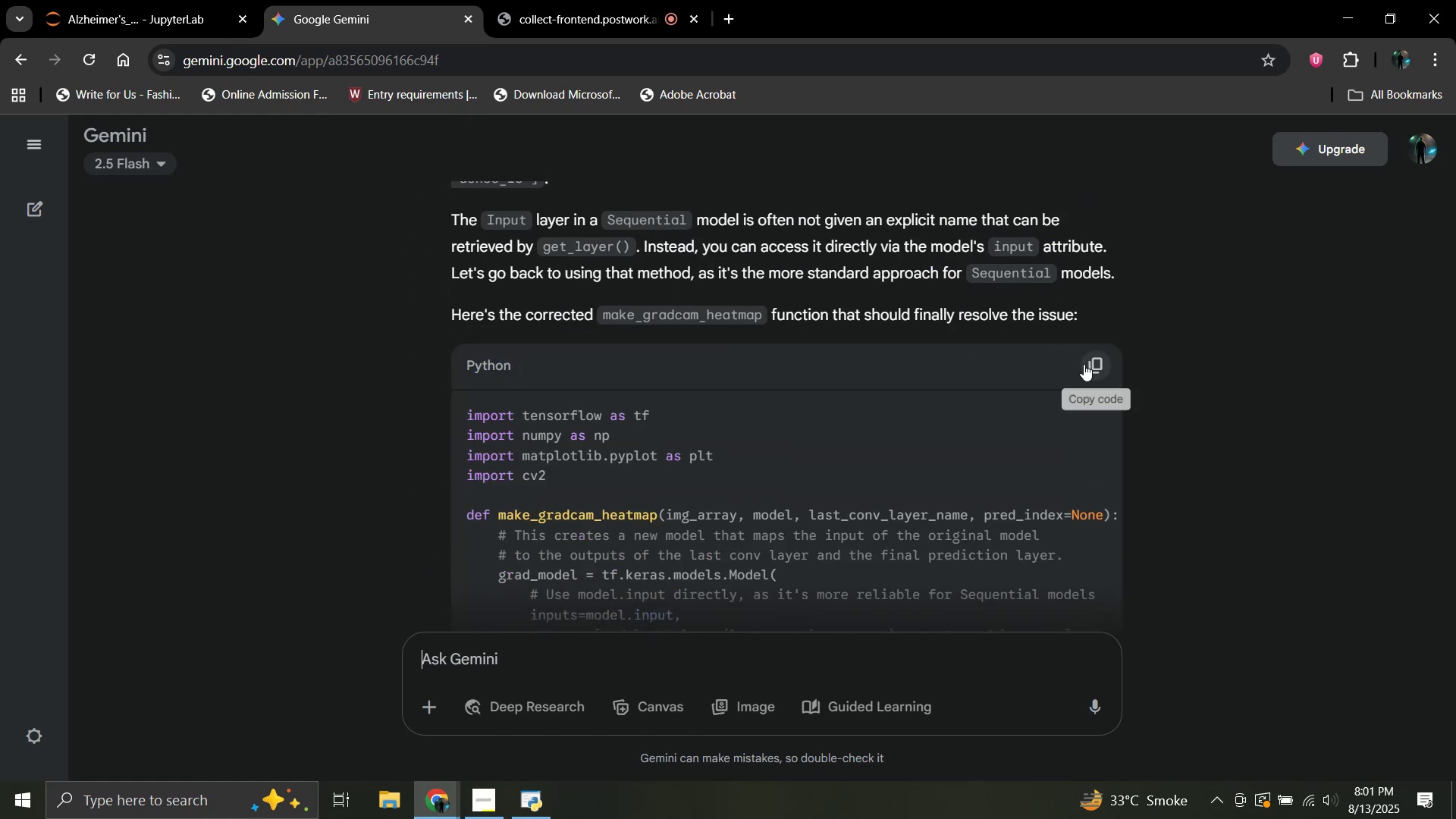 
left_click([1084, 364])
 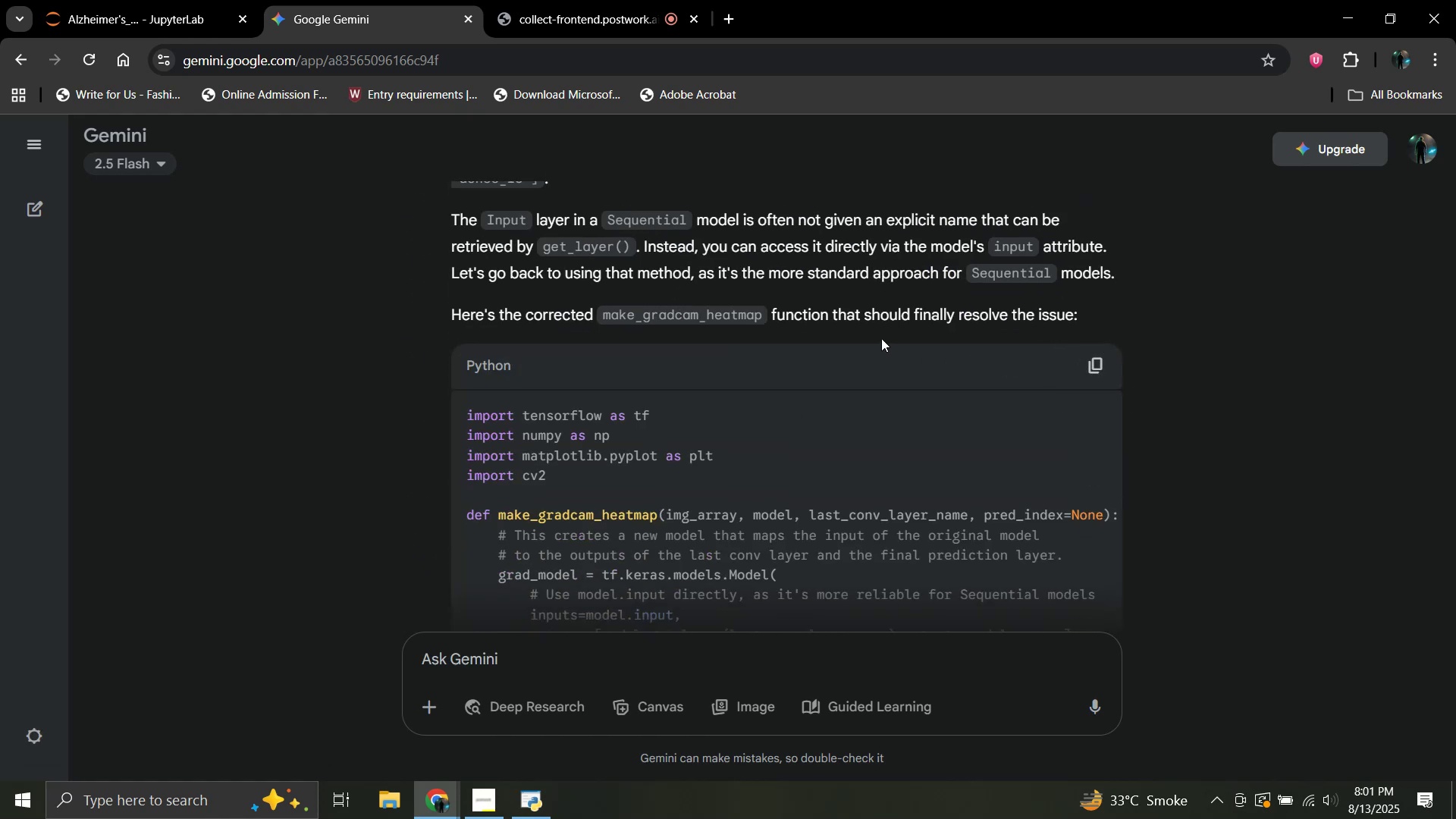 
left_click([137, 0])
 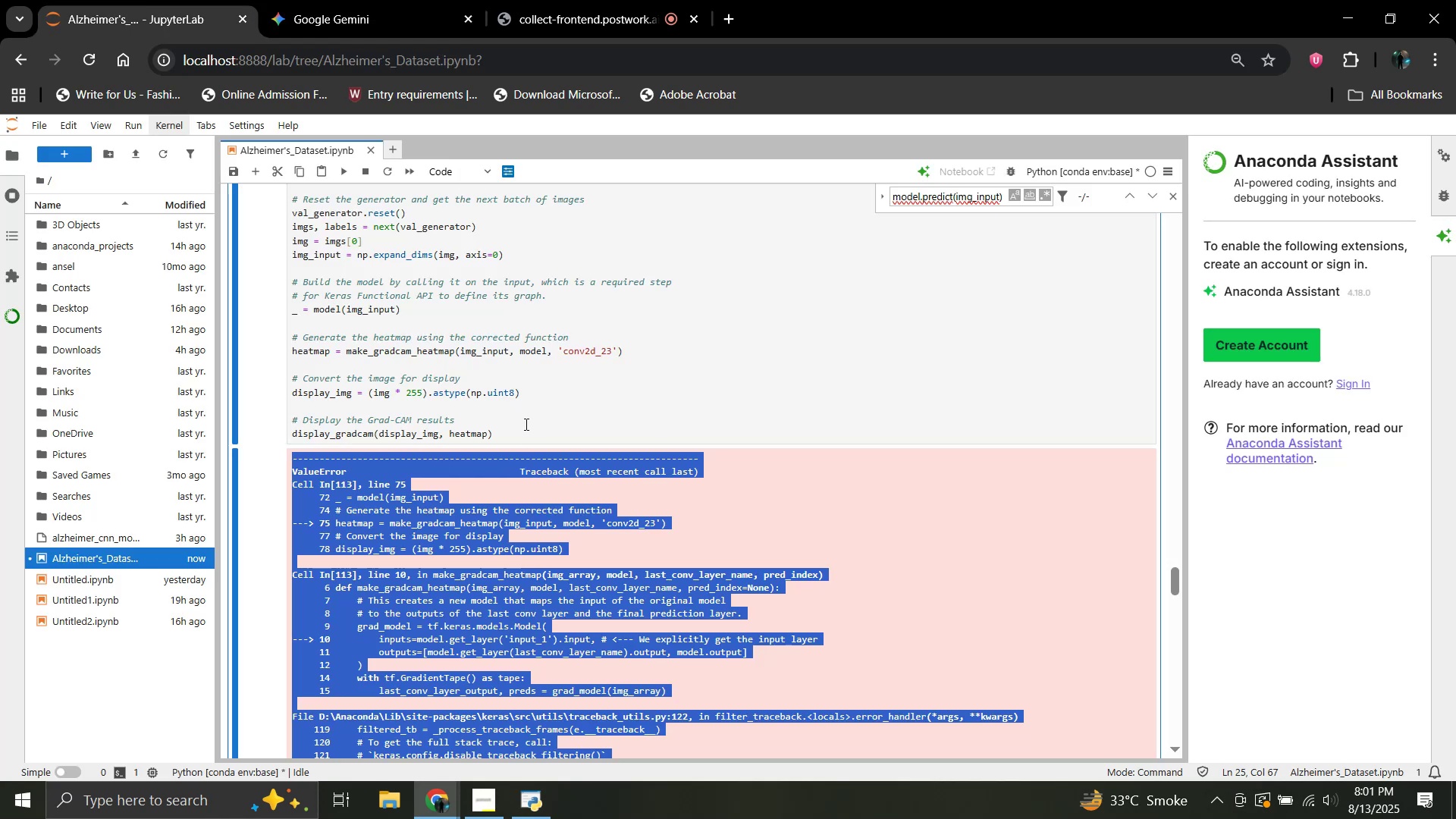 
left_click_drag(start_coordinate=[520, 435], to_coordinate=[284, 469])
 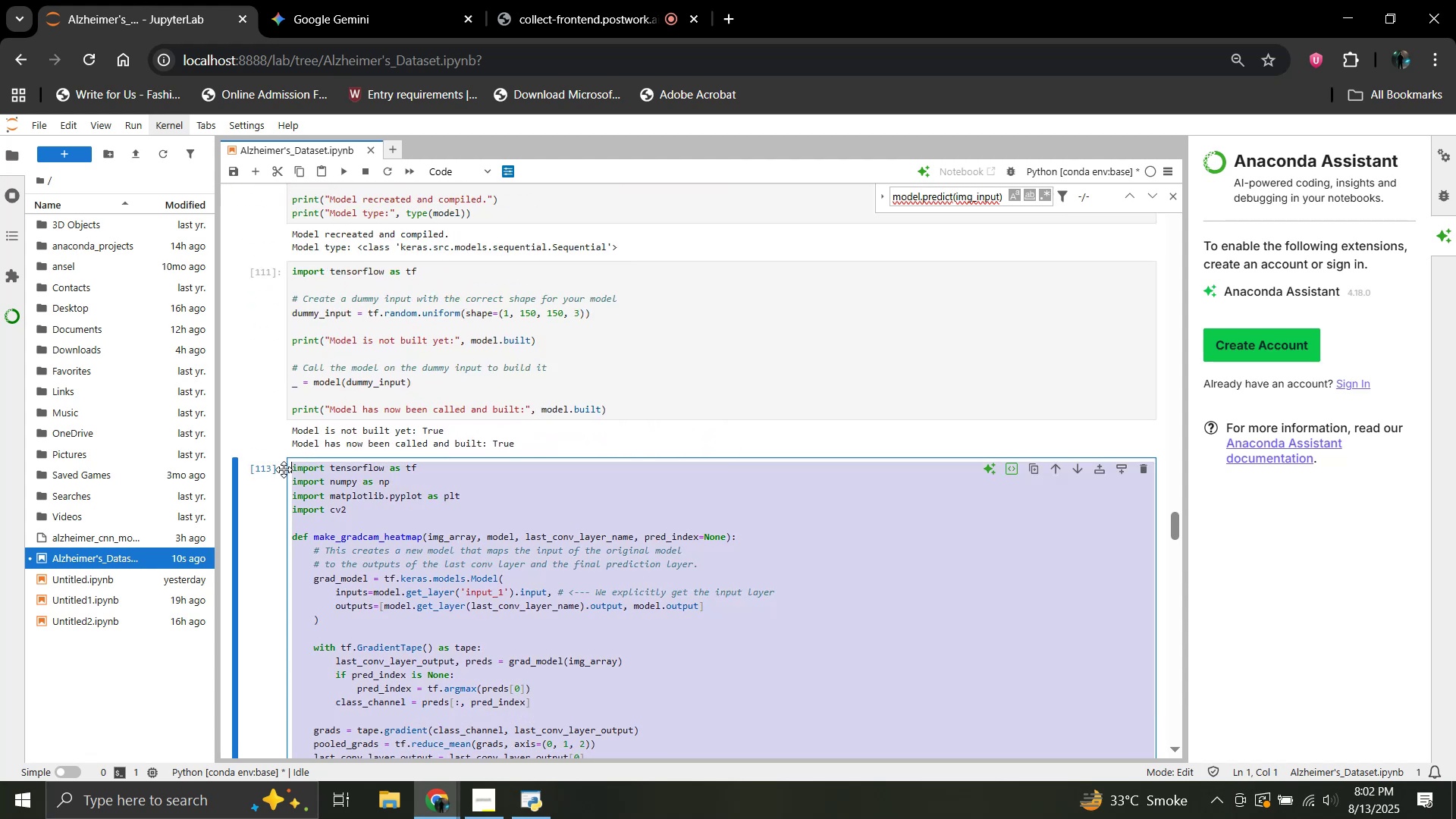 
scroll: coordinate [354, 415], scroll_direction: up, amount: 12.0
 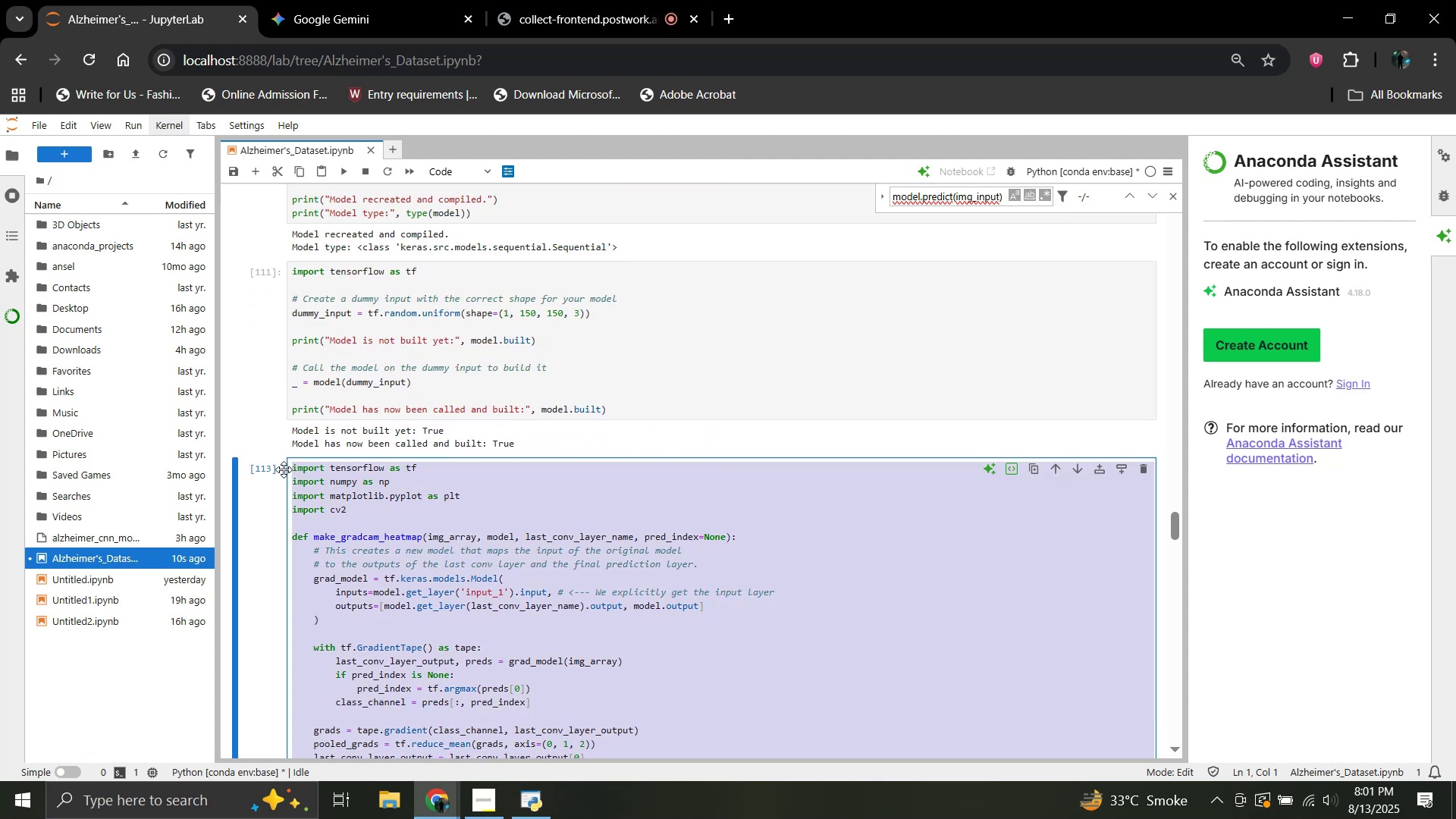 
key(Control+V)
 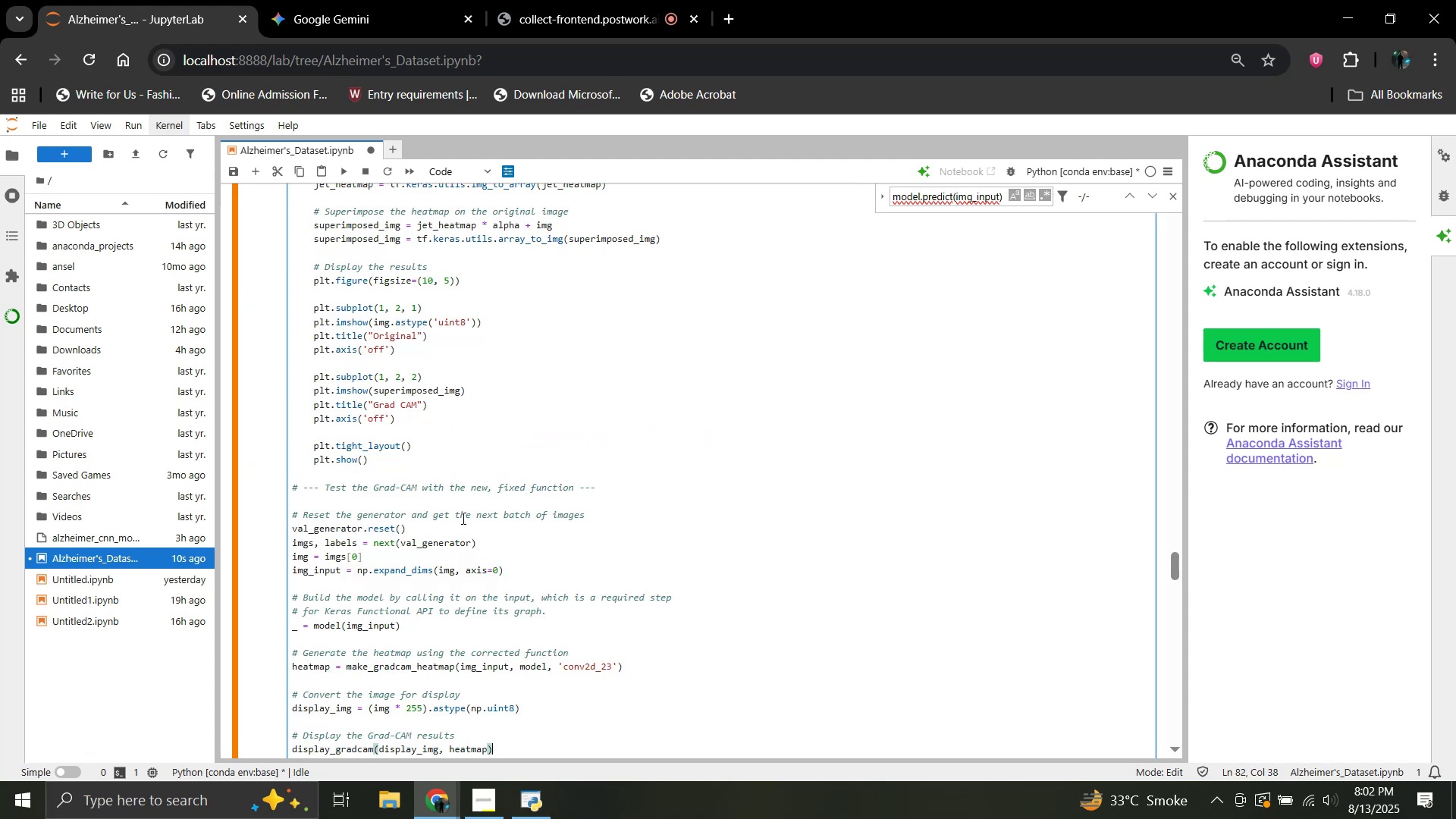 
key(Shift+Enter)
 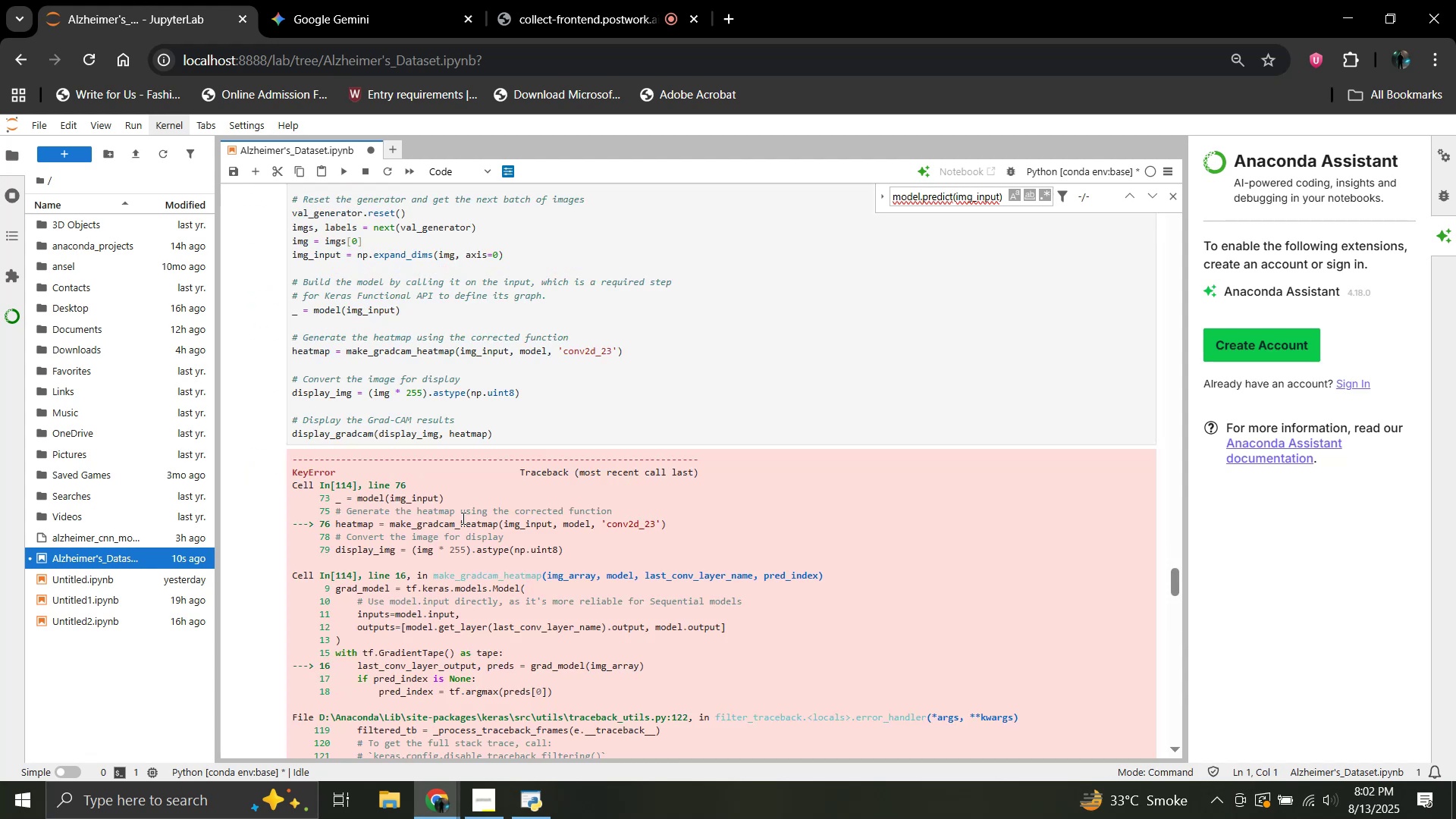 
scroll: coordinate [462, 518], scroll_direction: down, amount: 6.0
 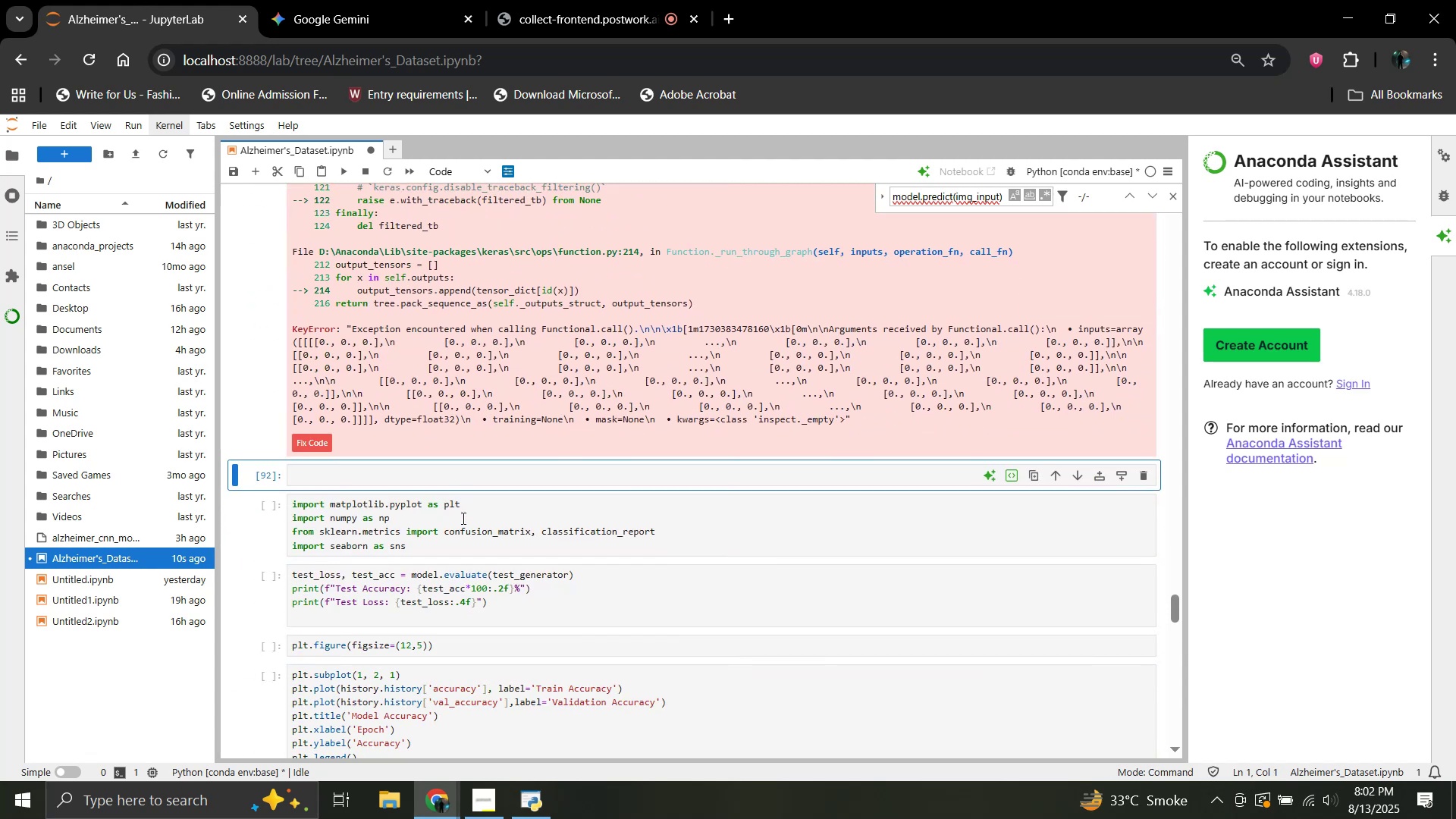 
scroll: coordinate [462, 518], scroll_direction: up, amount: 2.0
 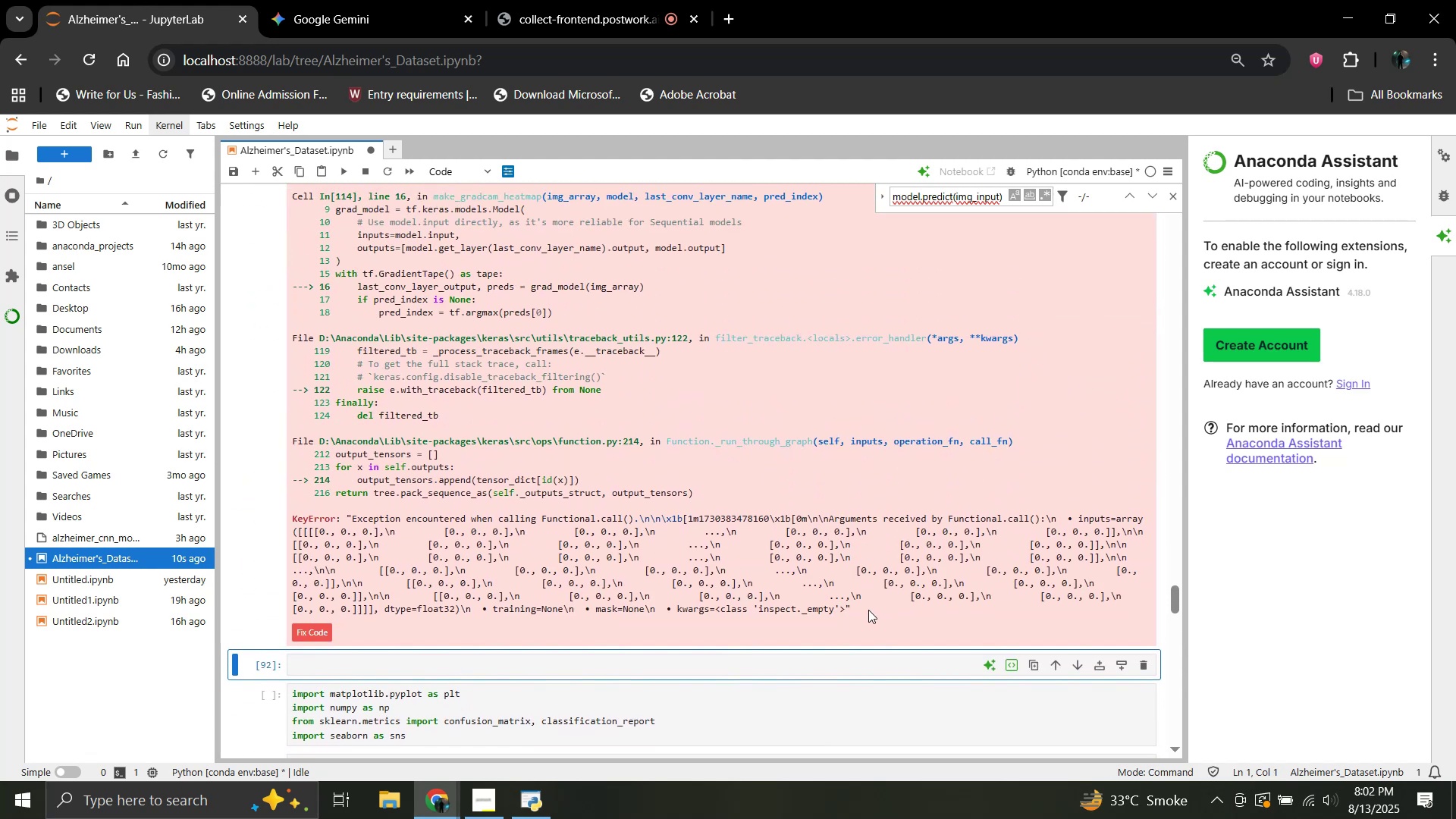 
left_click_drag(start_coordinate=[864, 610], to_coordinate=[292, 461])
 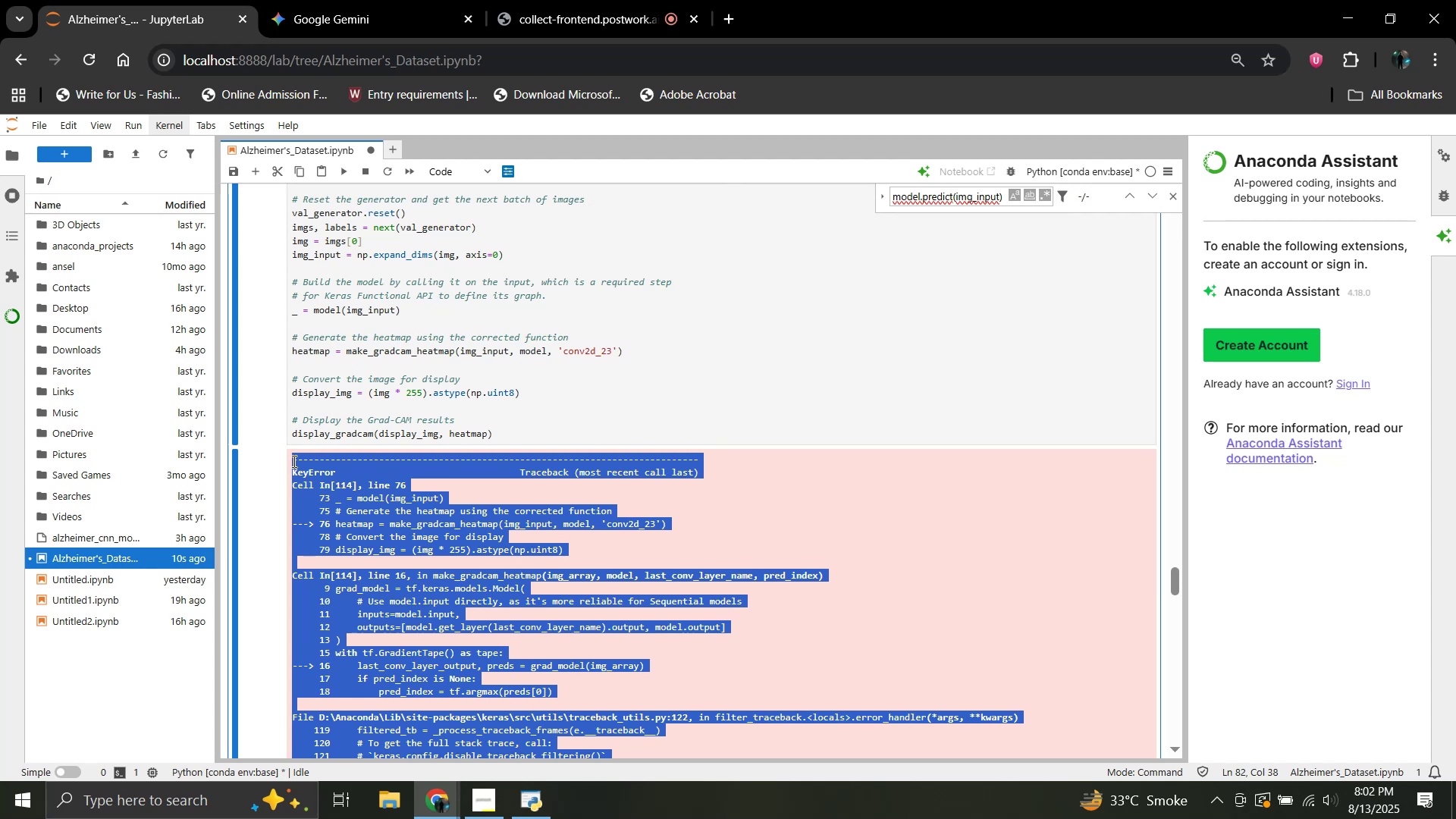 
scroll: coordinate [511, 508], scroll_direction: up, amount: 4.0
 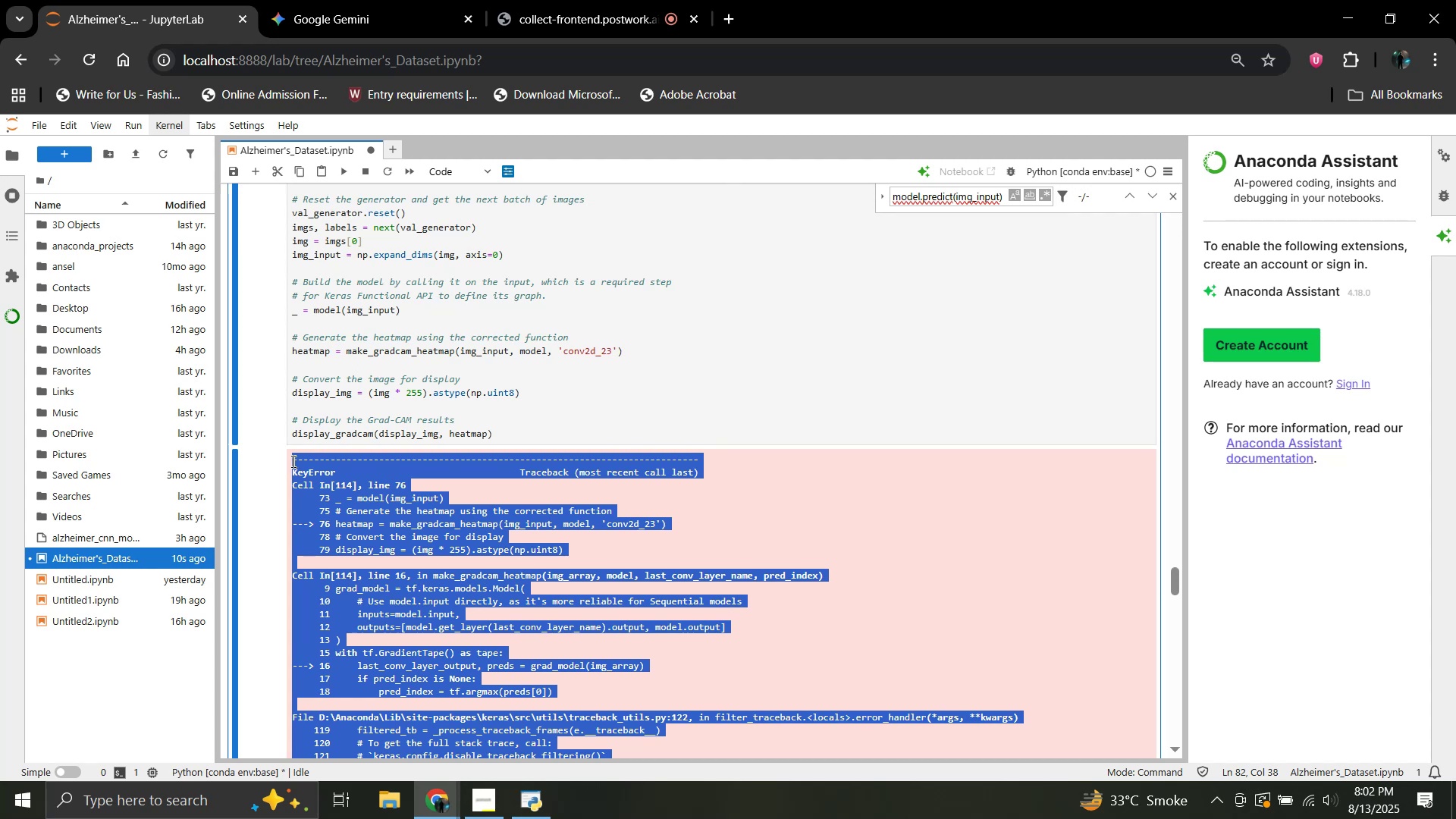 
key(Control+ControlLeft)
 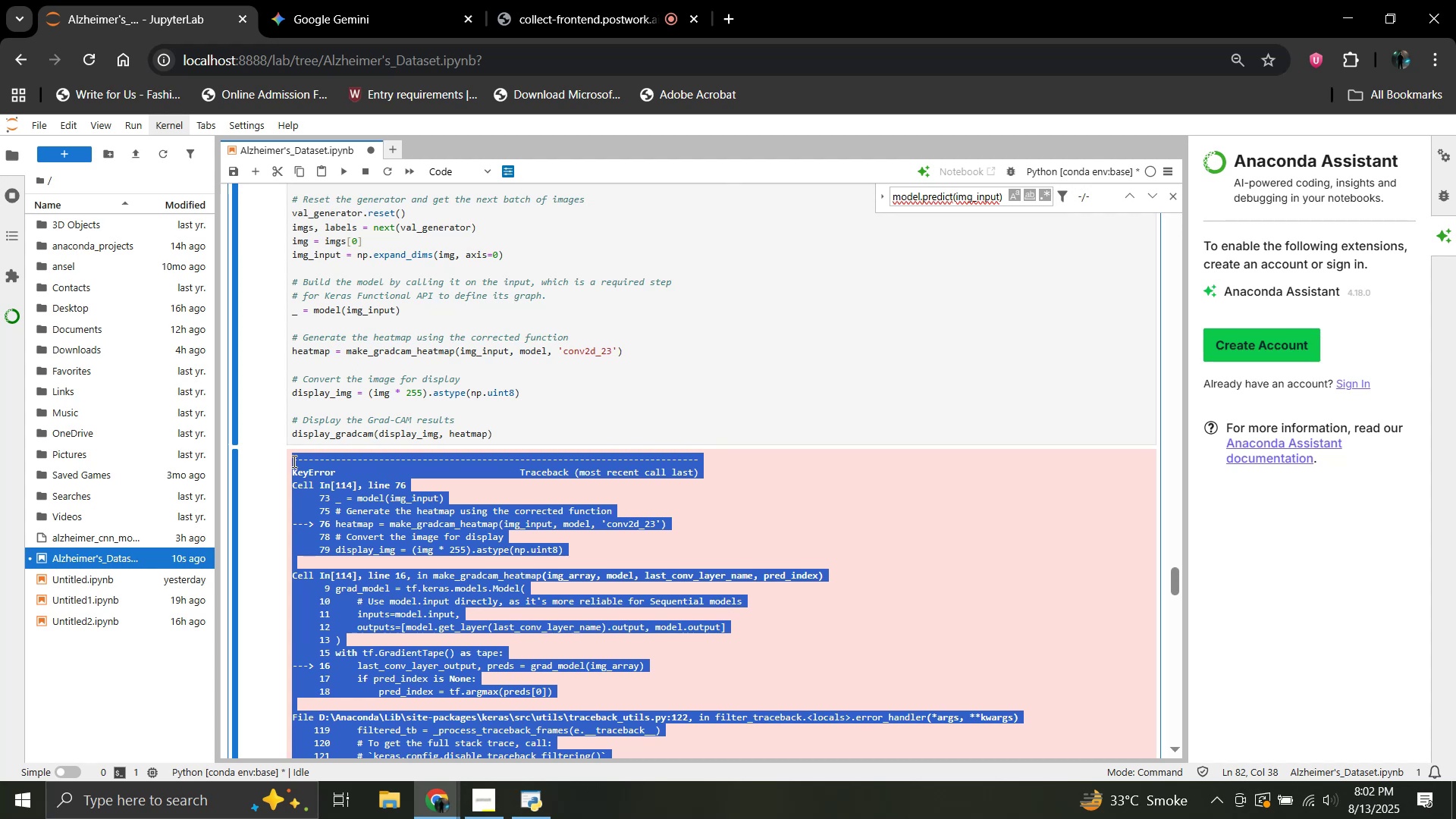 
key(Control+C)
 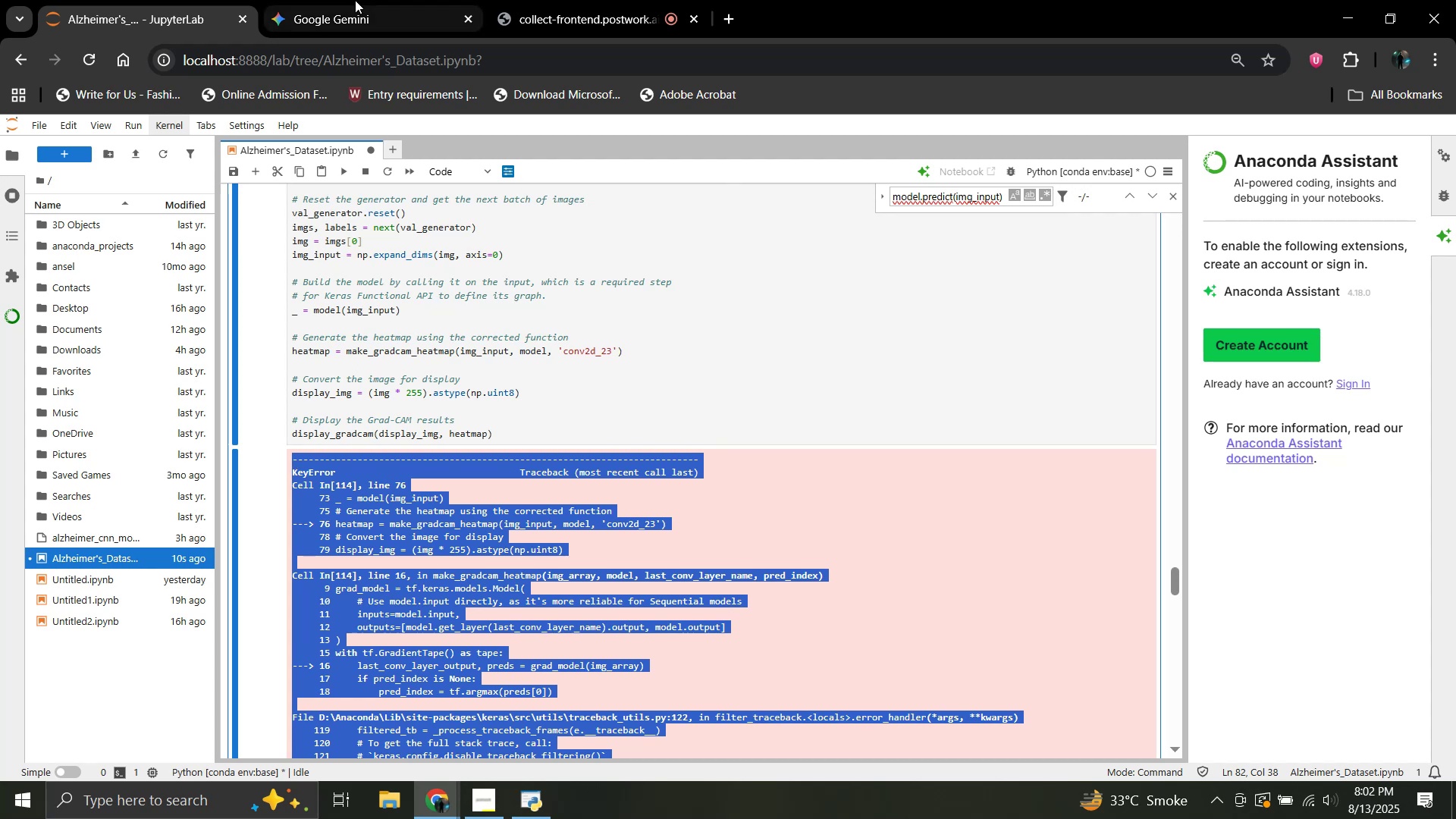 
left_click([355, 0])
 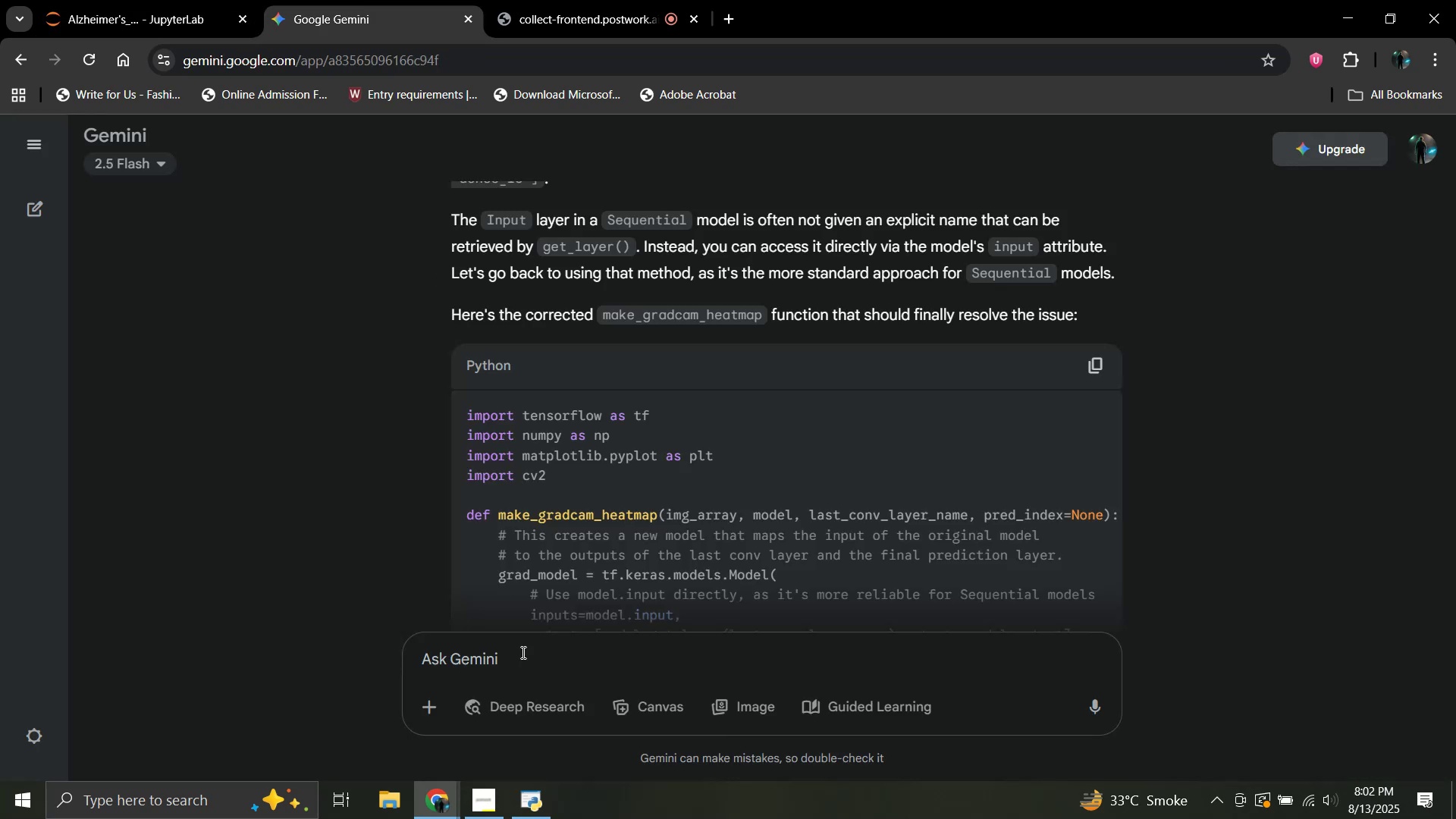 
left_click([526, 657])
 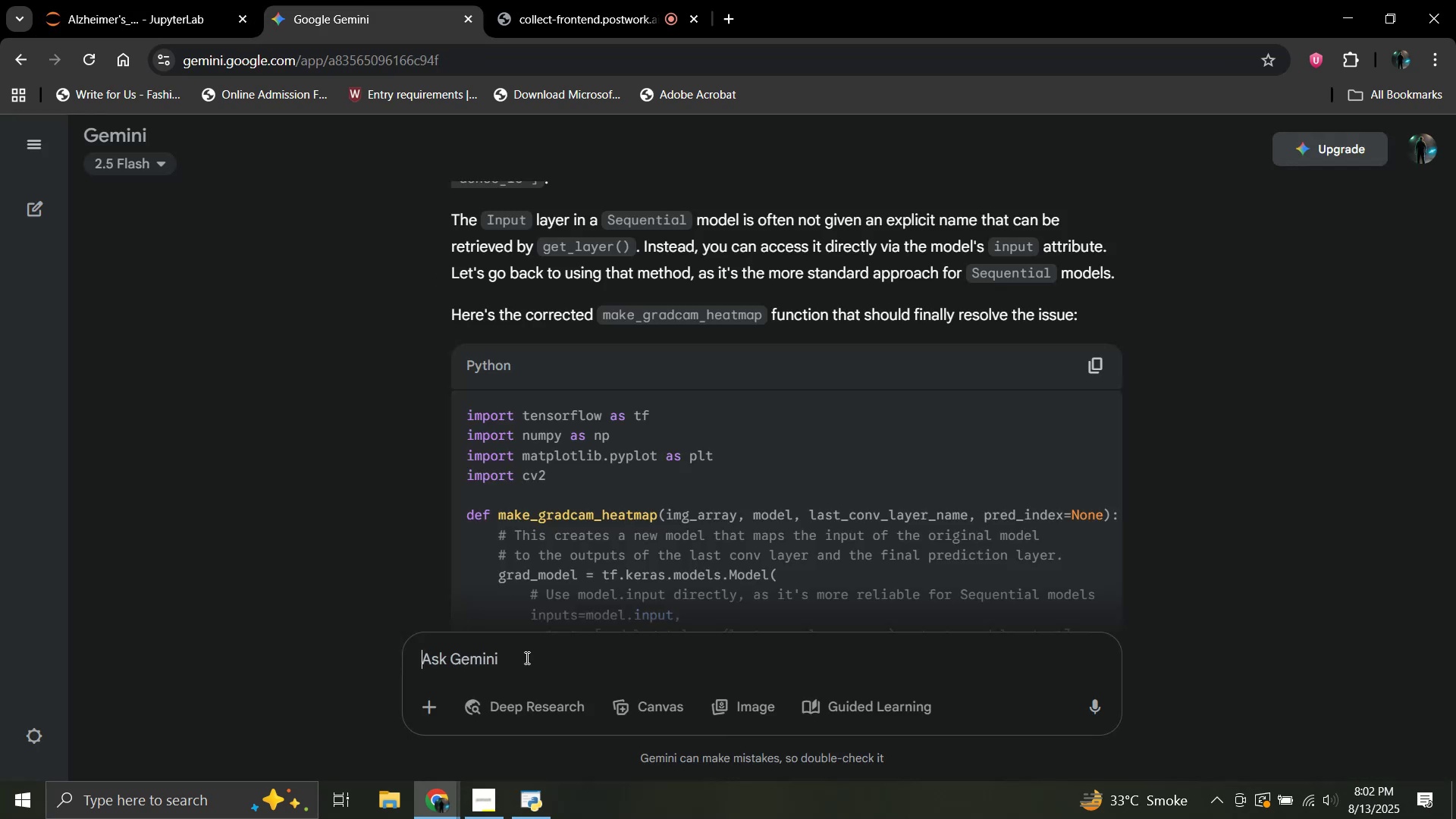 
key(Control+V)
 